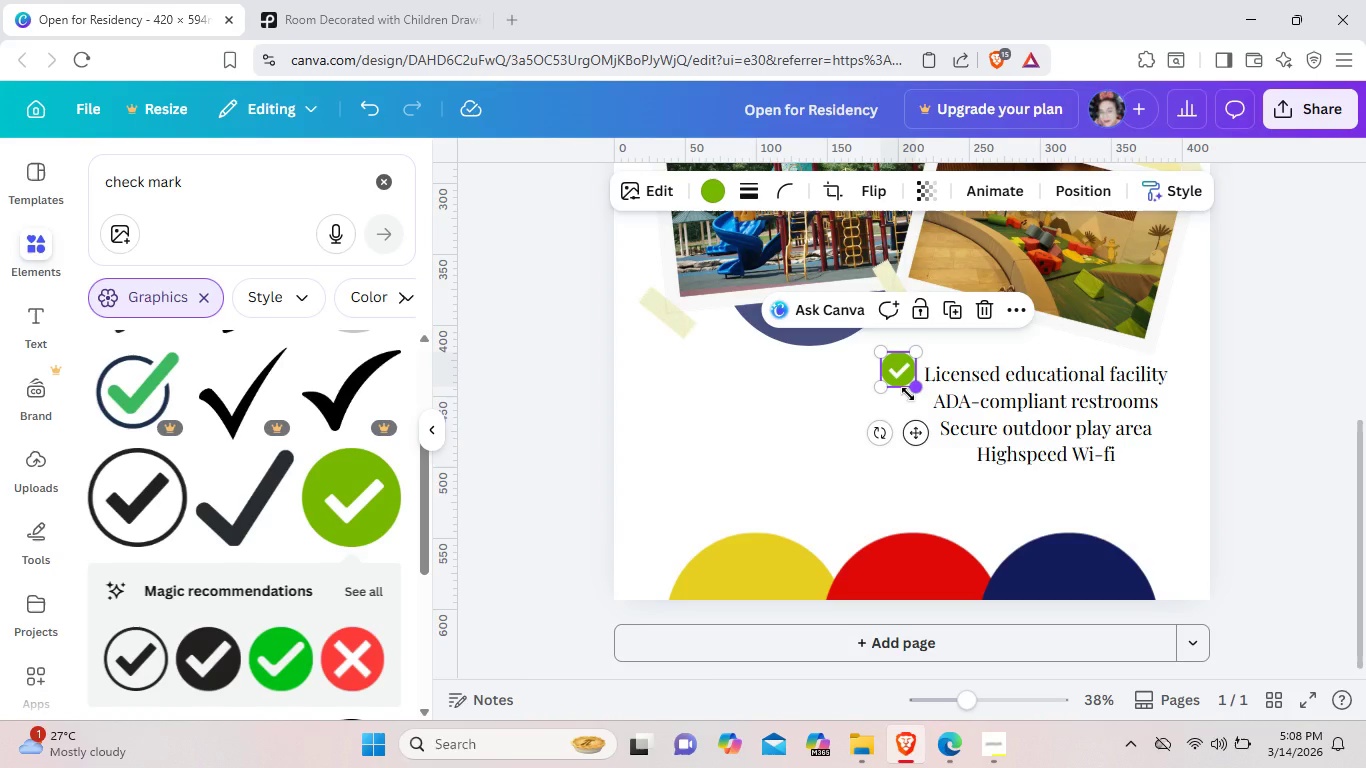 
key(ArrowDown)
 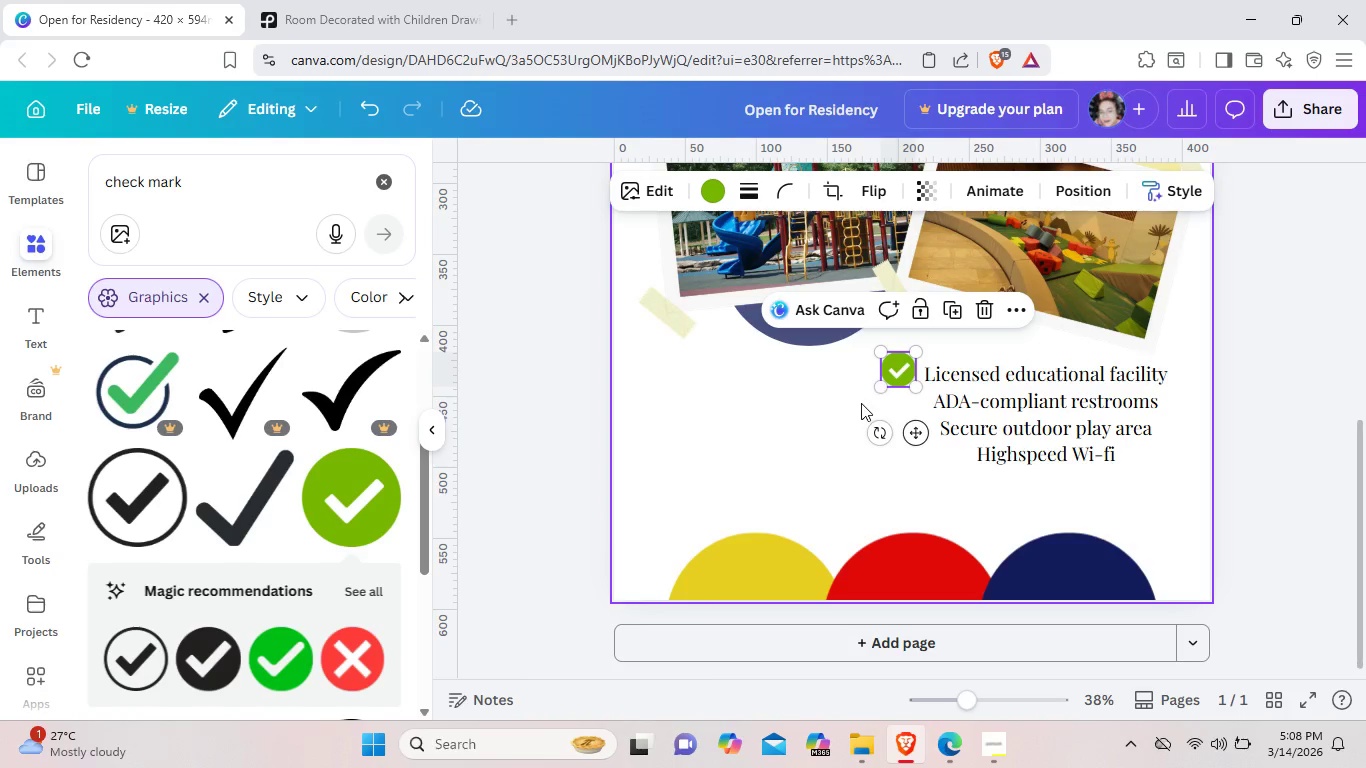 
left_click([861, 403])
 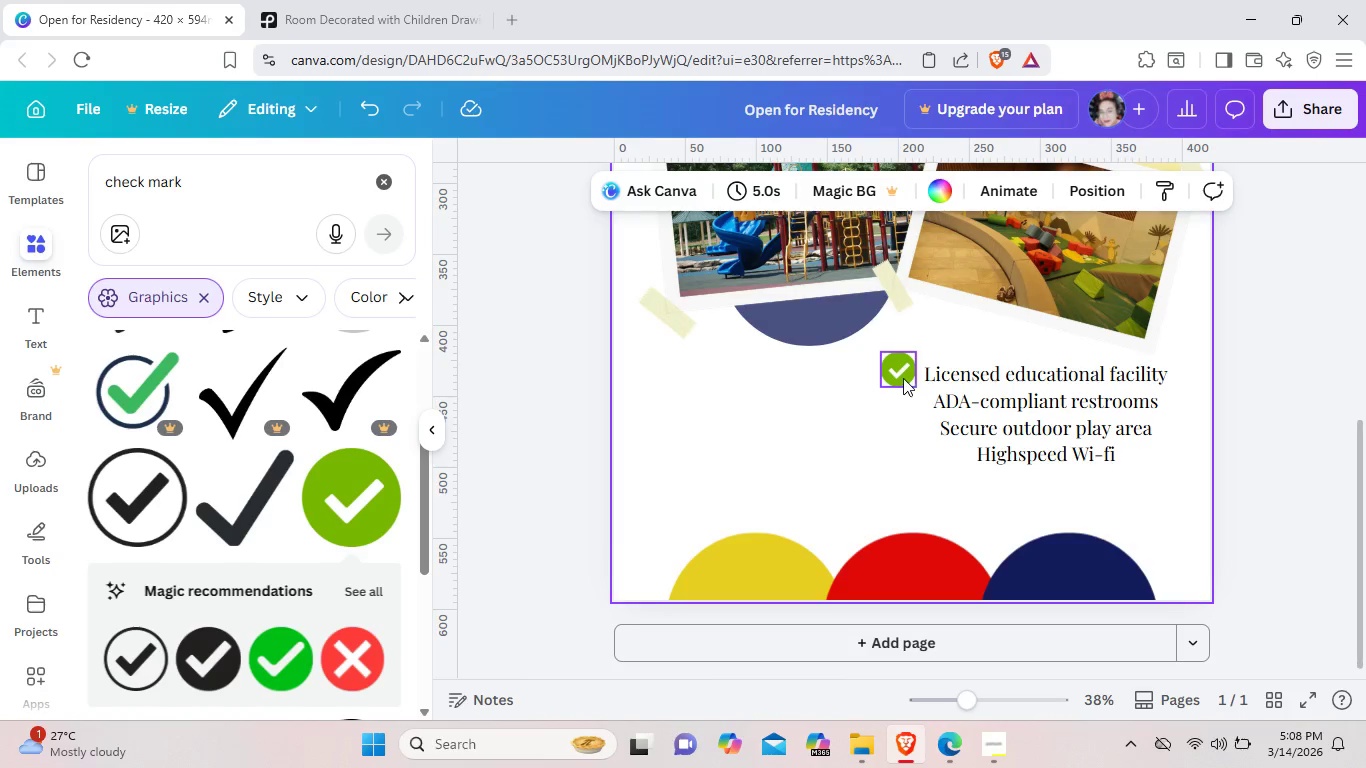 
left_click([903, 378])
 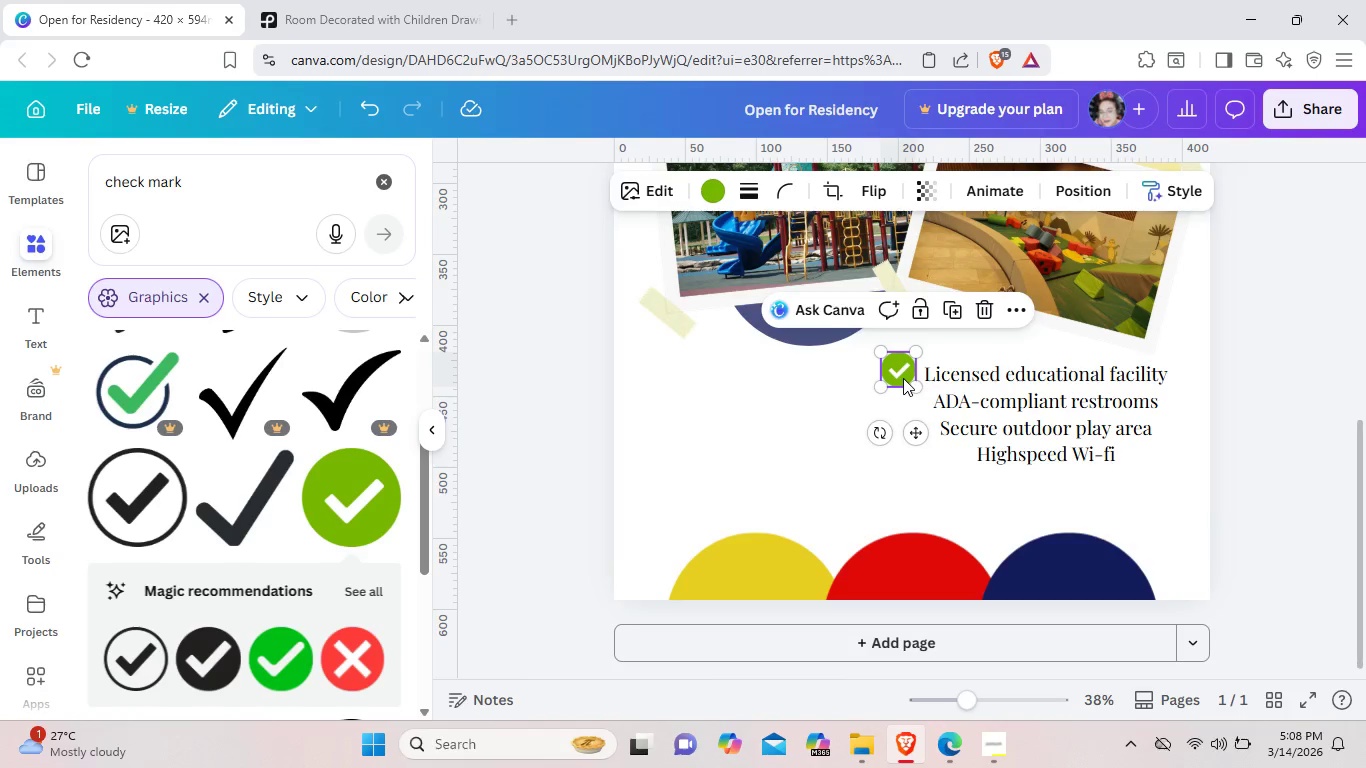 
key(ArrowDown)
 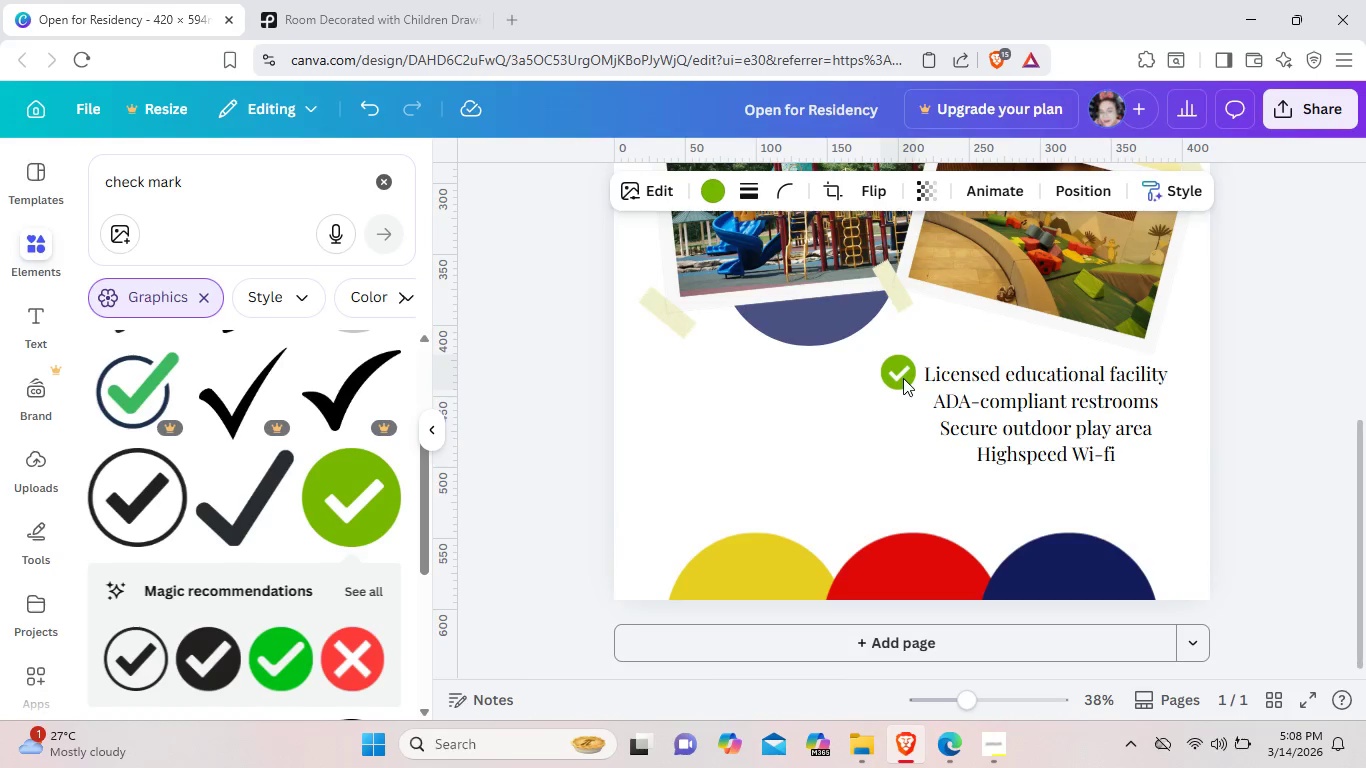 
key(ArrowDown)
 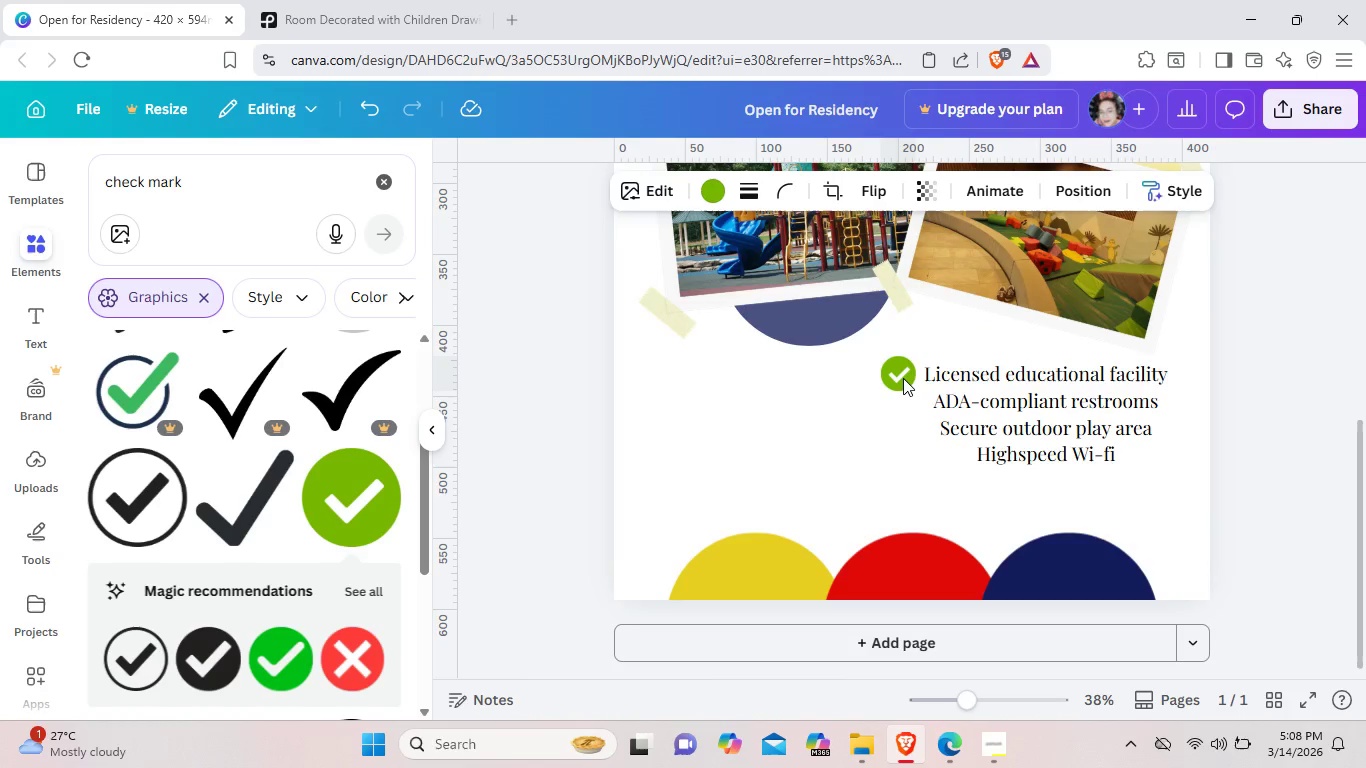 
key(ArrowDown)
 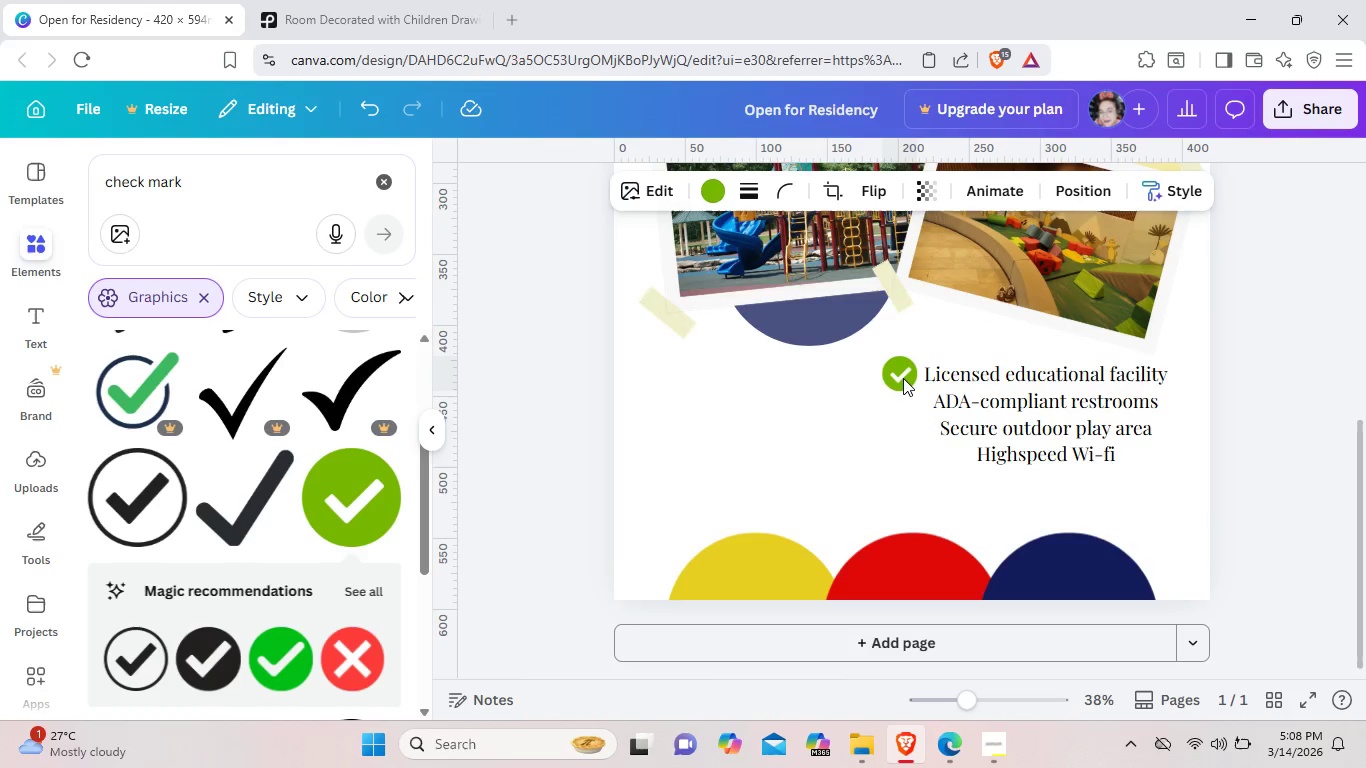 
key(ArrowRight)
 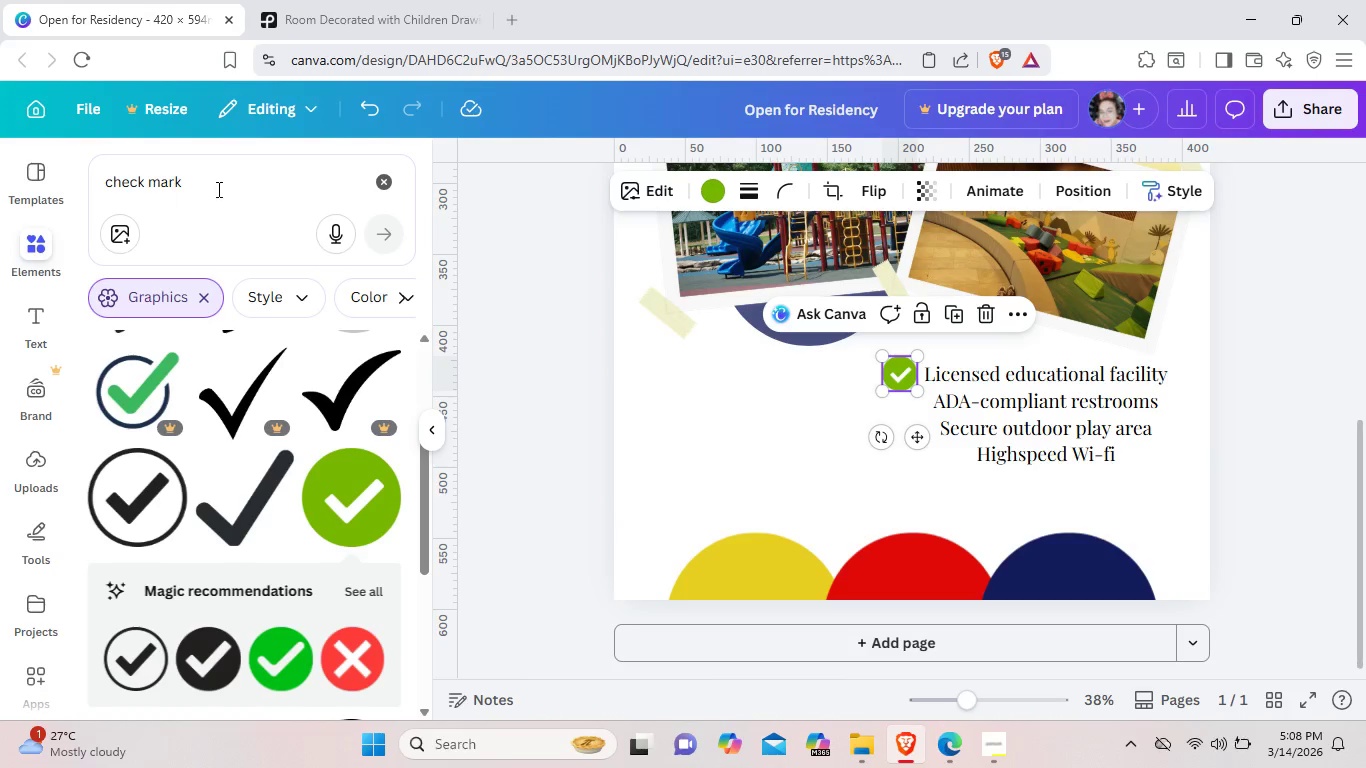 
wait(5.05)
 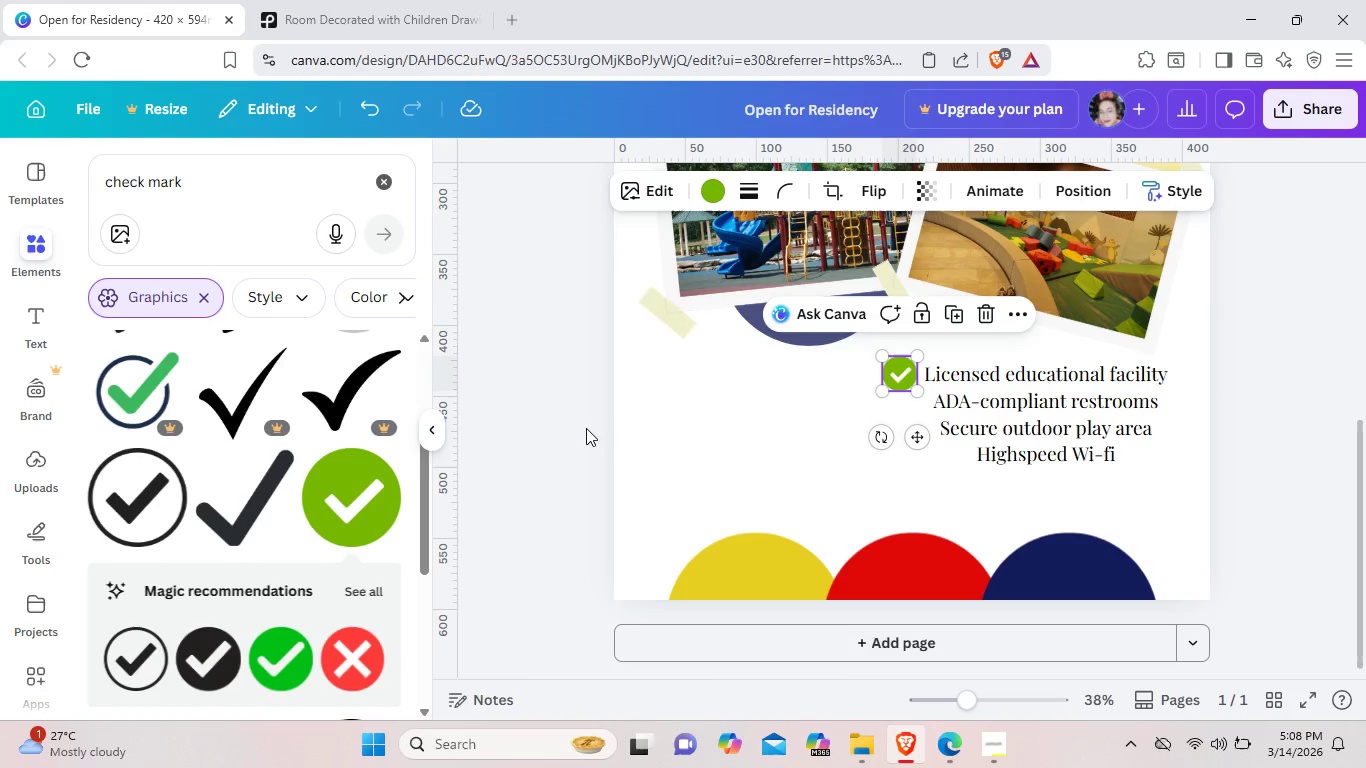 
left_click([393, 176])
 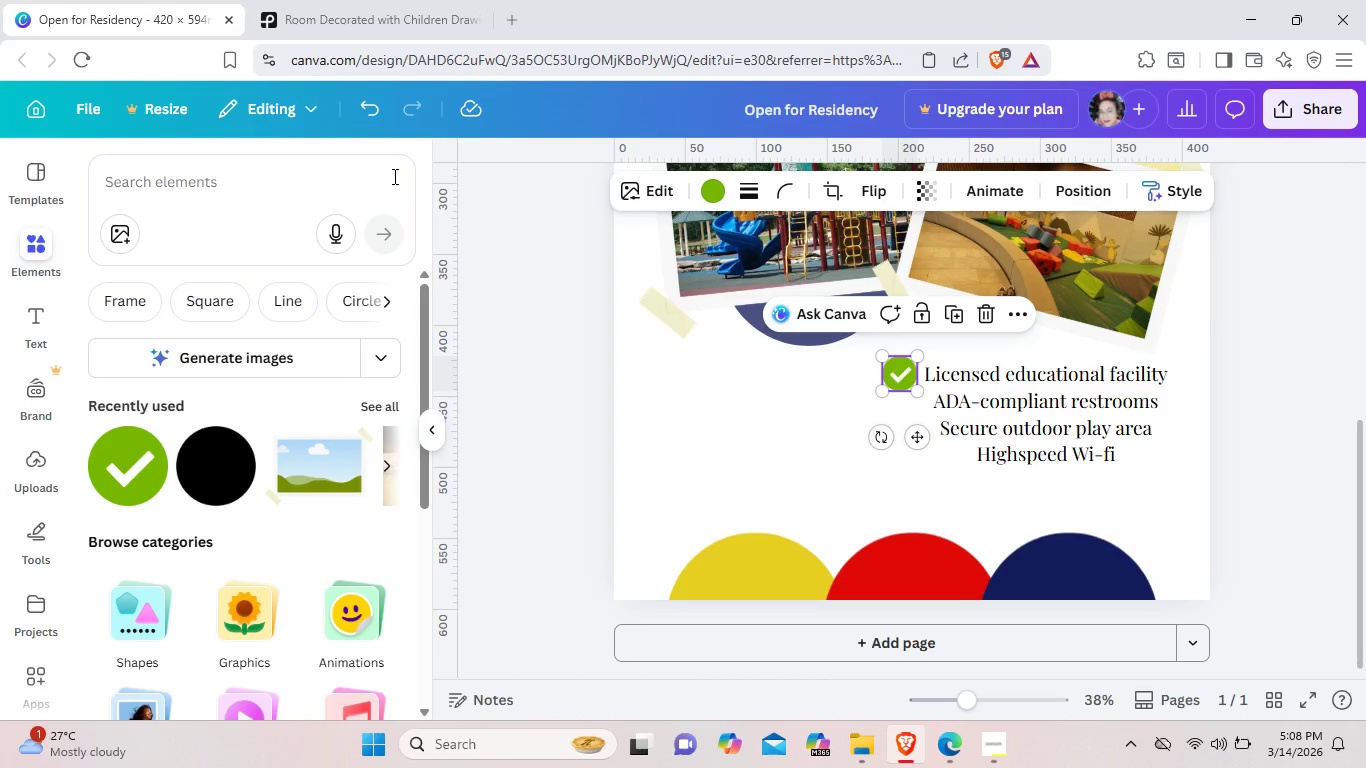 
wait(10.3)
 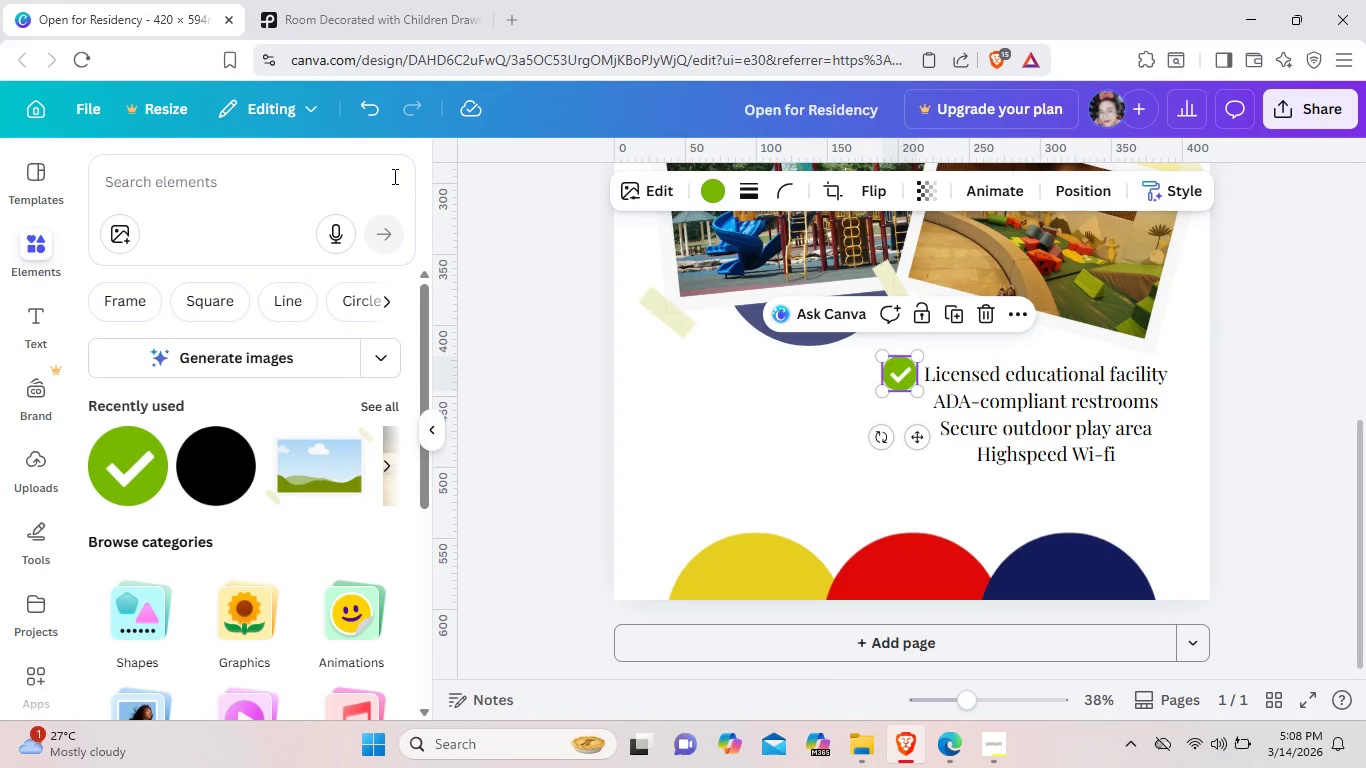 
left_click([335, 176])
 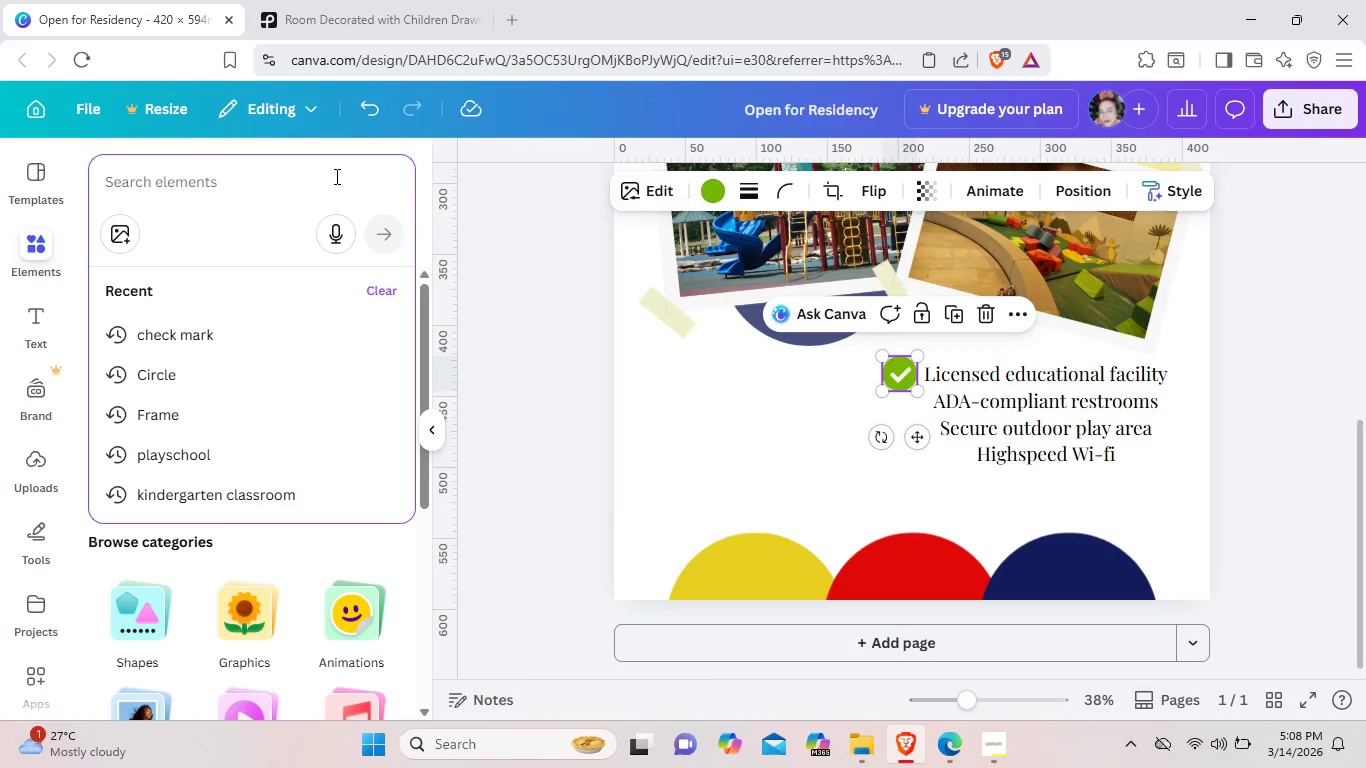 
type(pwd sign)
 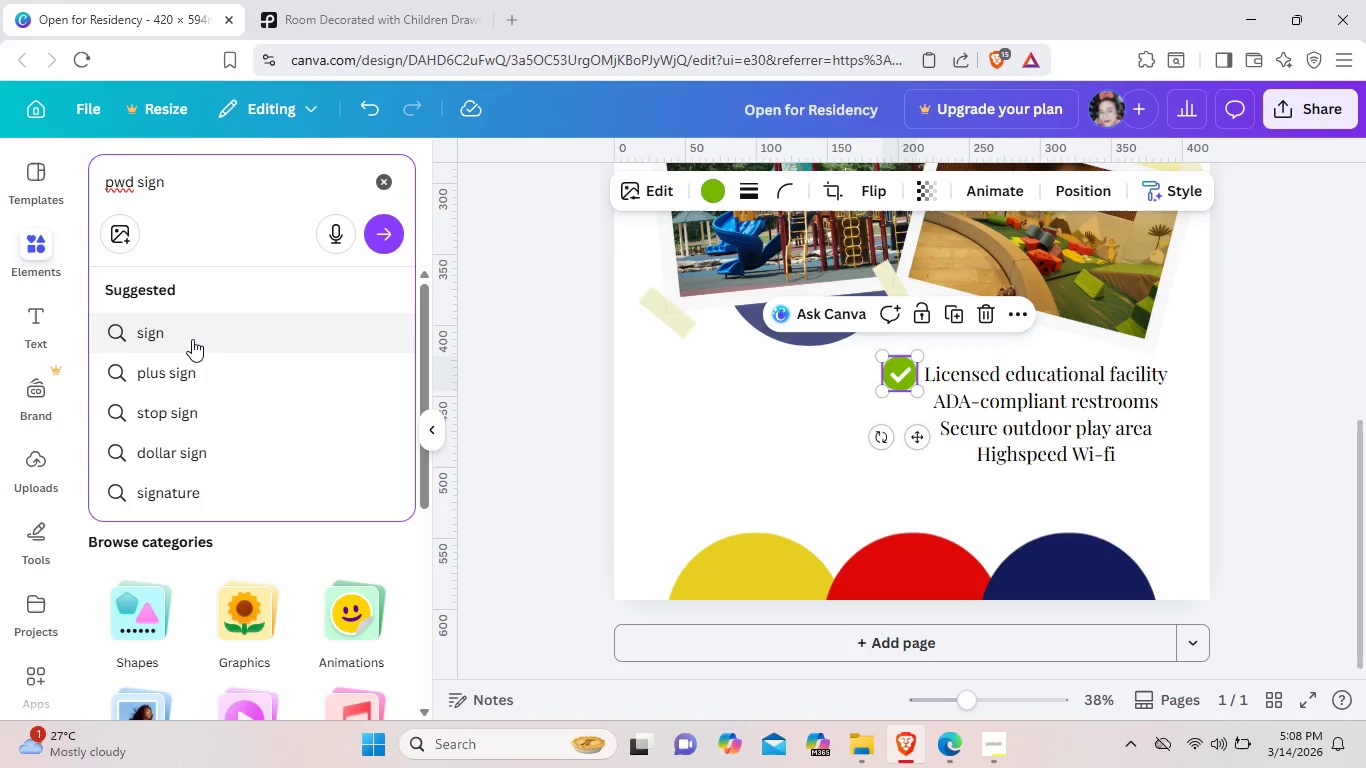 
left_click([192, 339])
 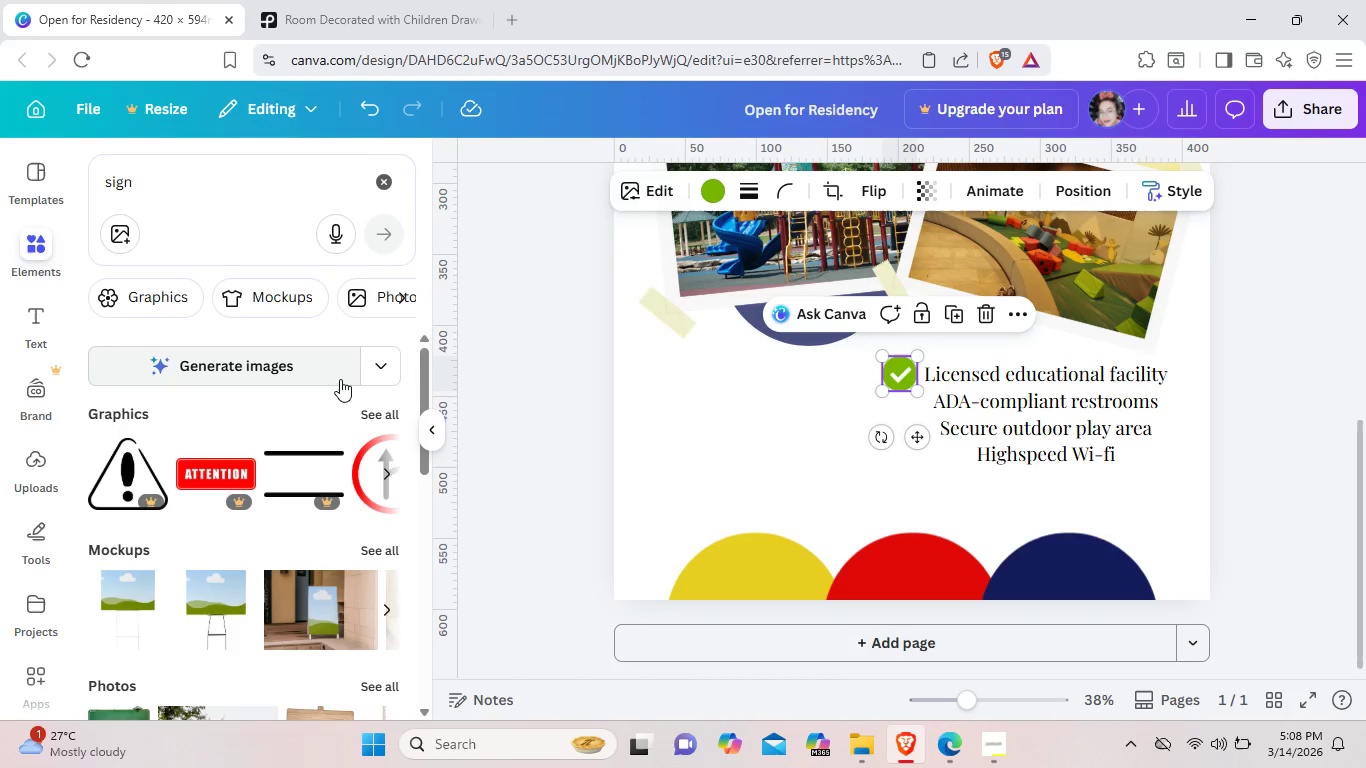 
left_click([370, 408])
 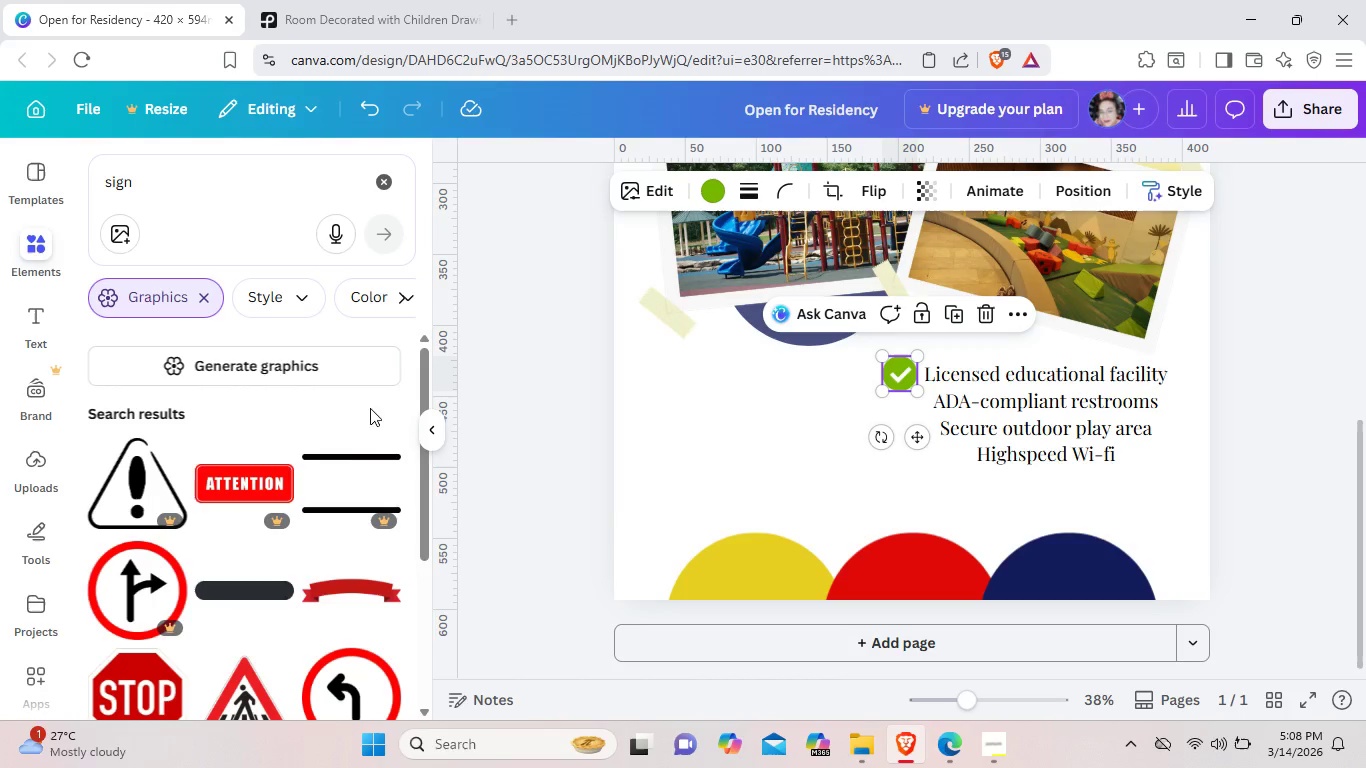 
scroll: coordinate [156, 581], scroll_direction: down, amount: 3.0
 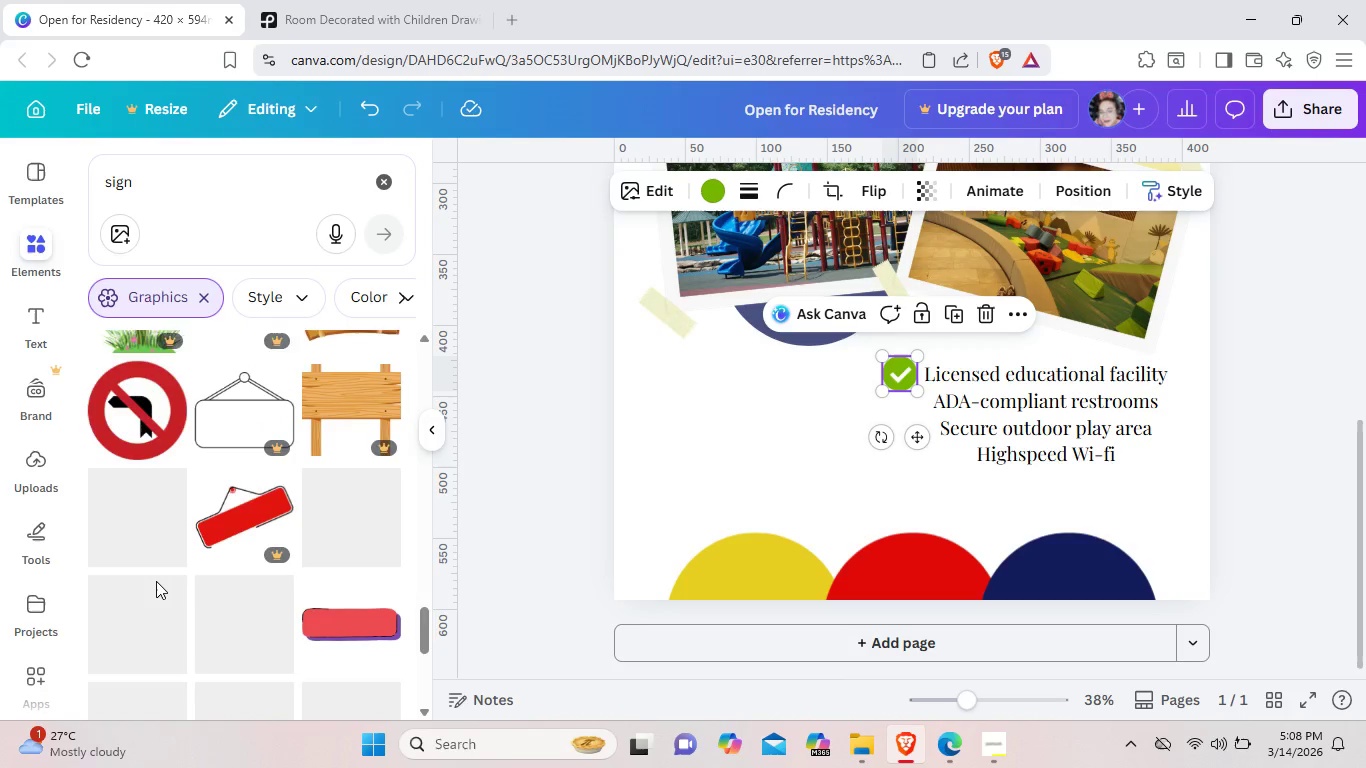 
left_click([106, 178])
 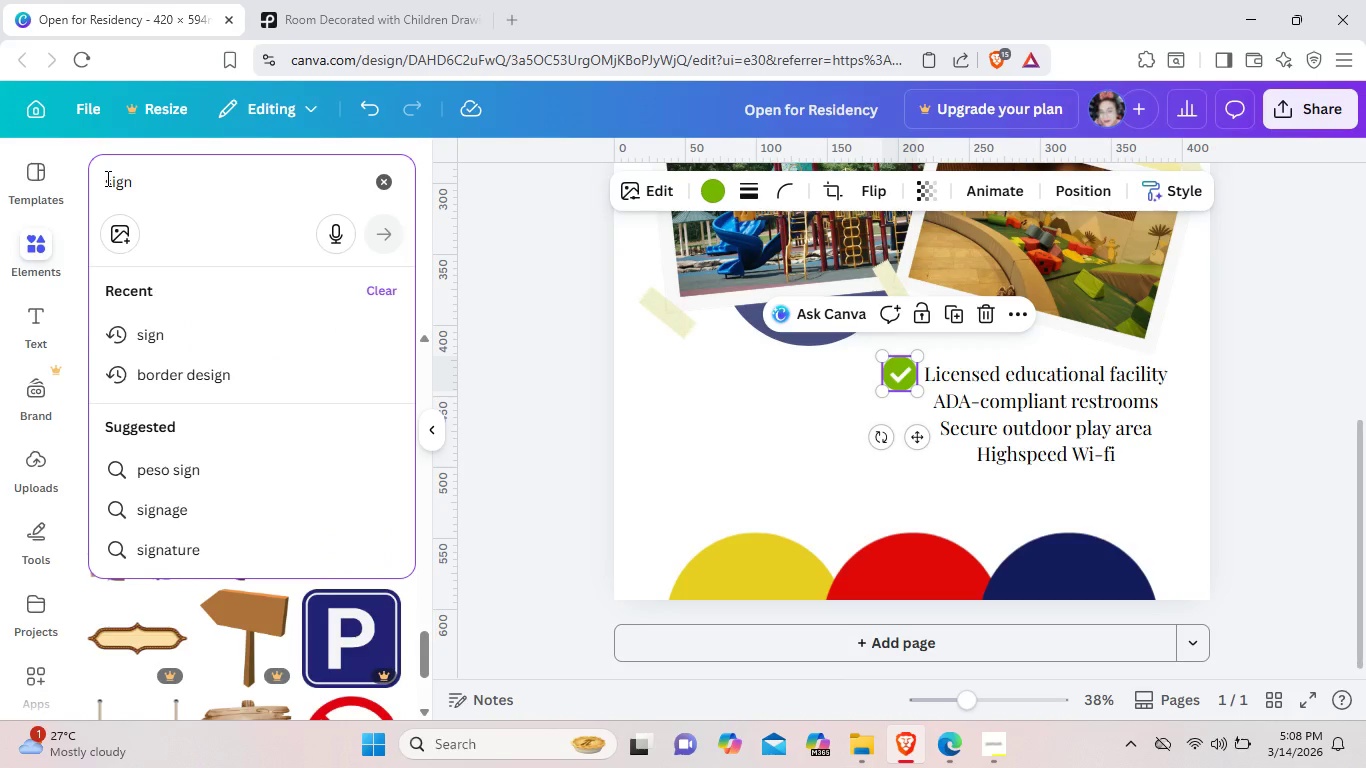 
type(pwd )
 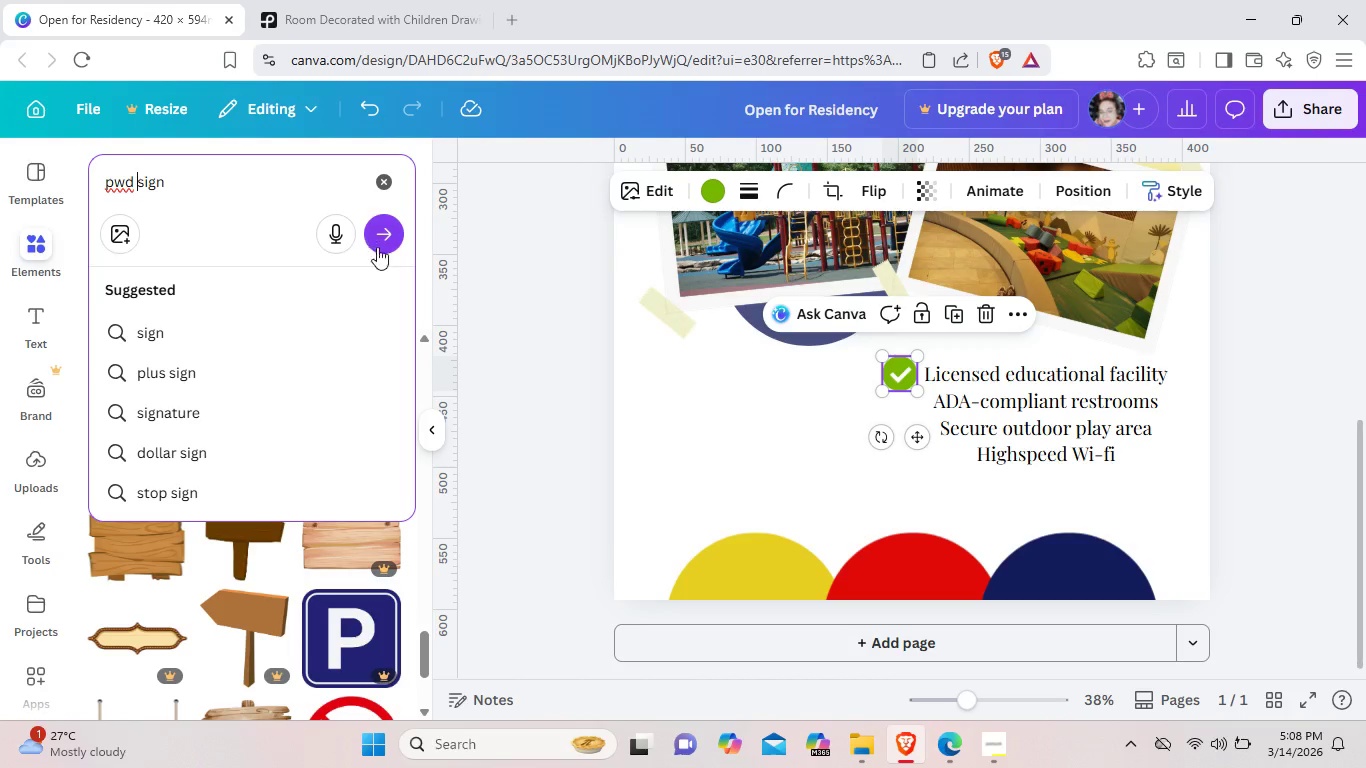 
left_click([381, 238])
 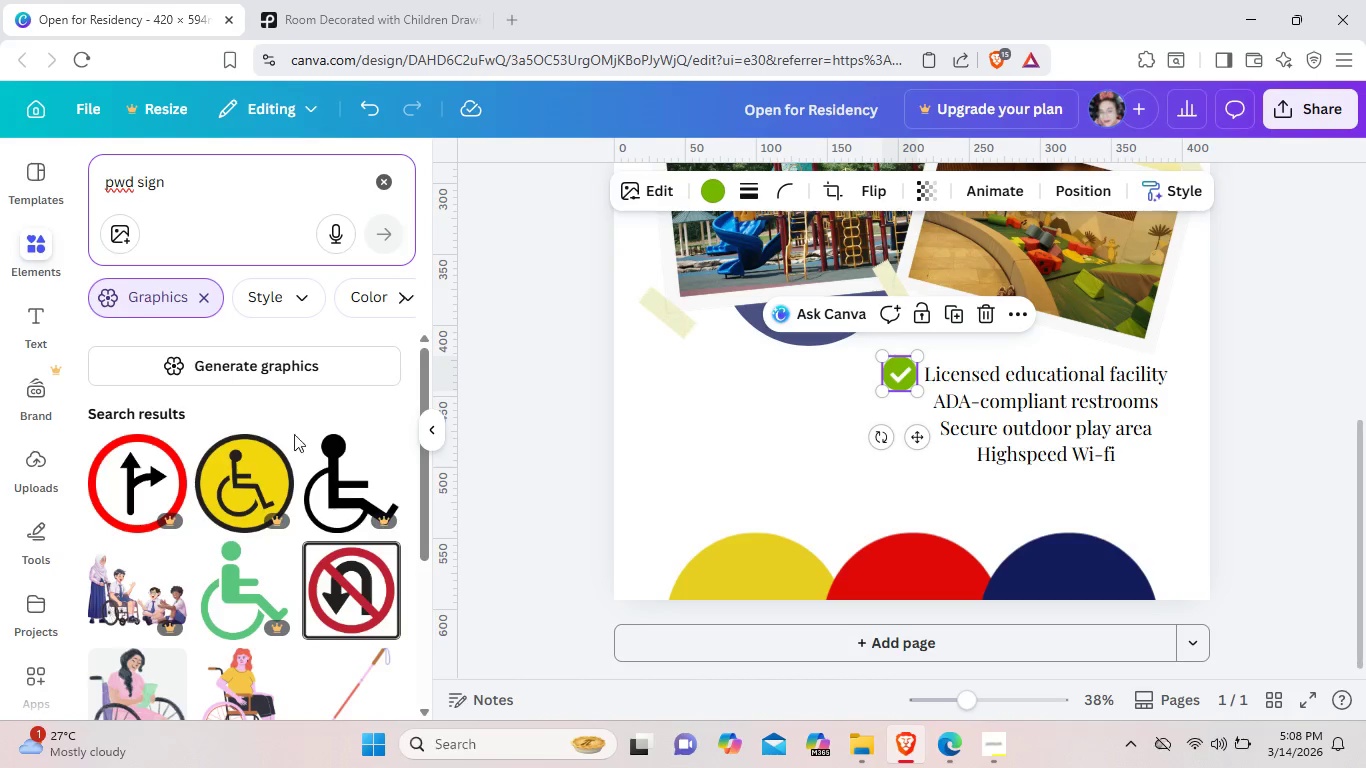 
scroll: coordinate [250, 509], scroll_direction: down, amount: 7.0
 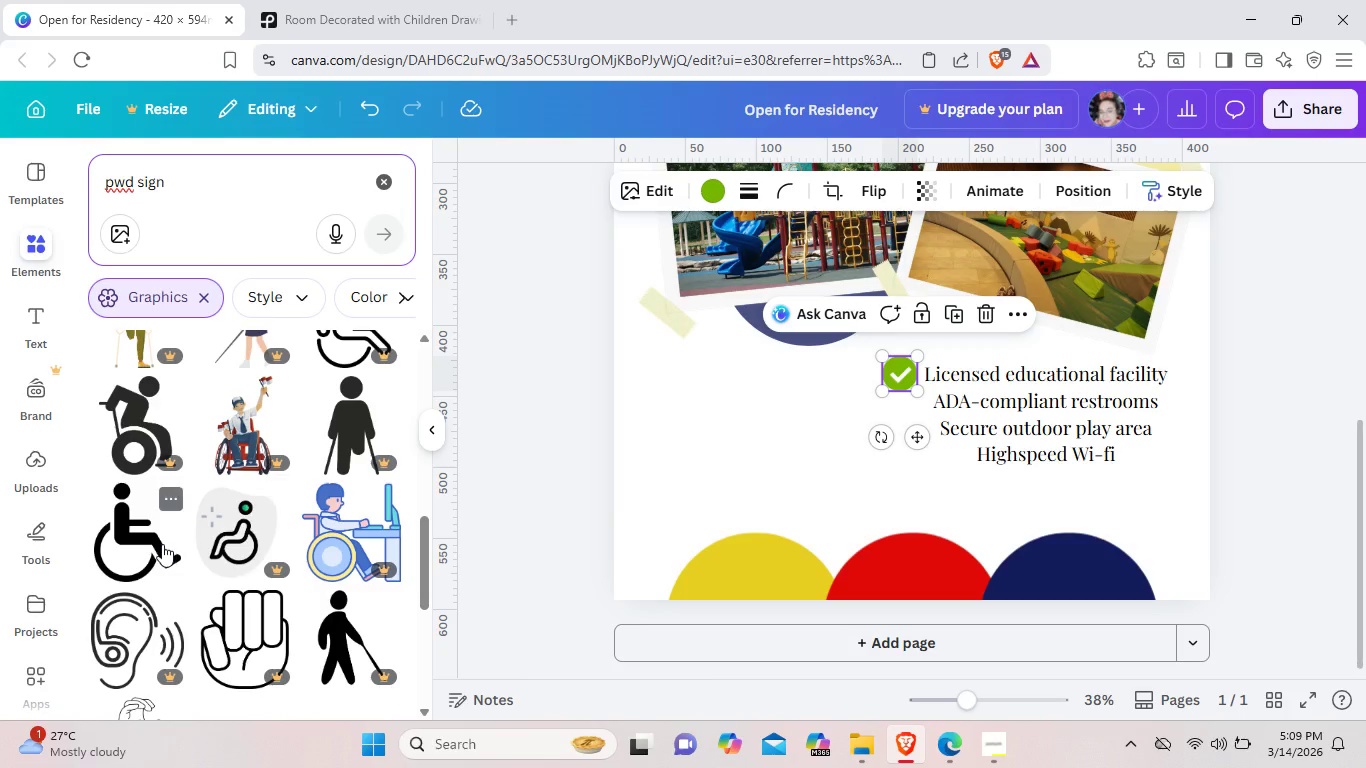 
left_click([159, 543])
 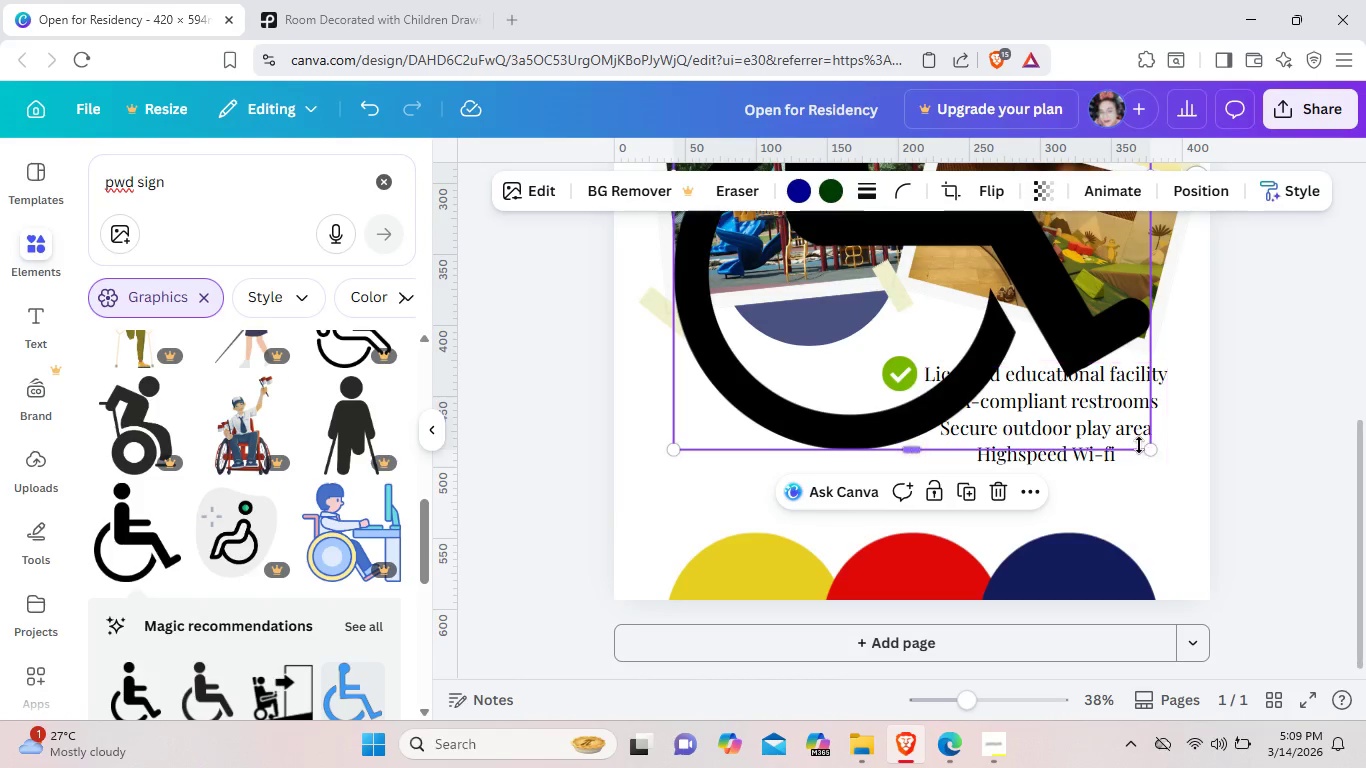 
left_click_drag(start_coordinate=[1149, 451], to_coordinate=[838, 244])
 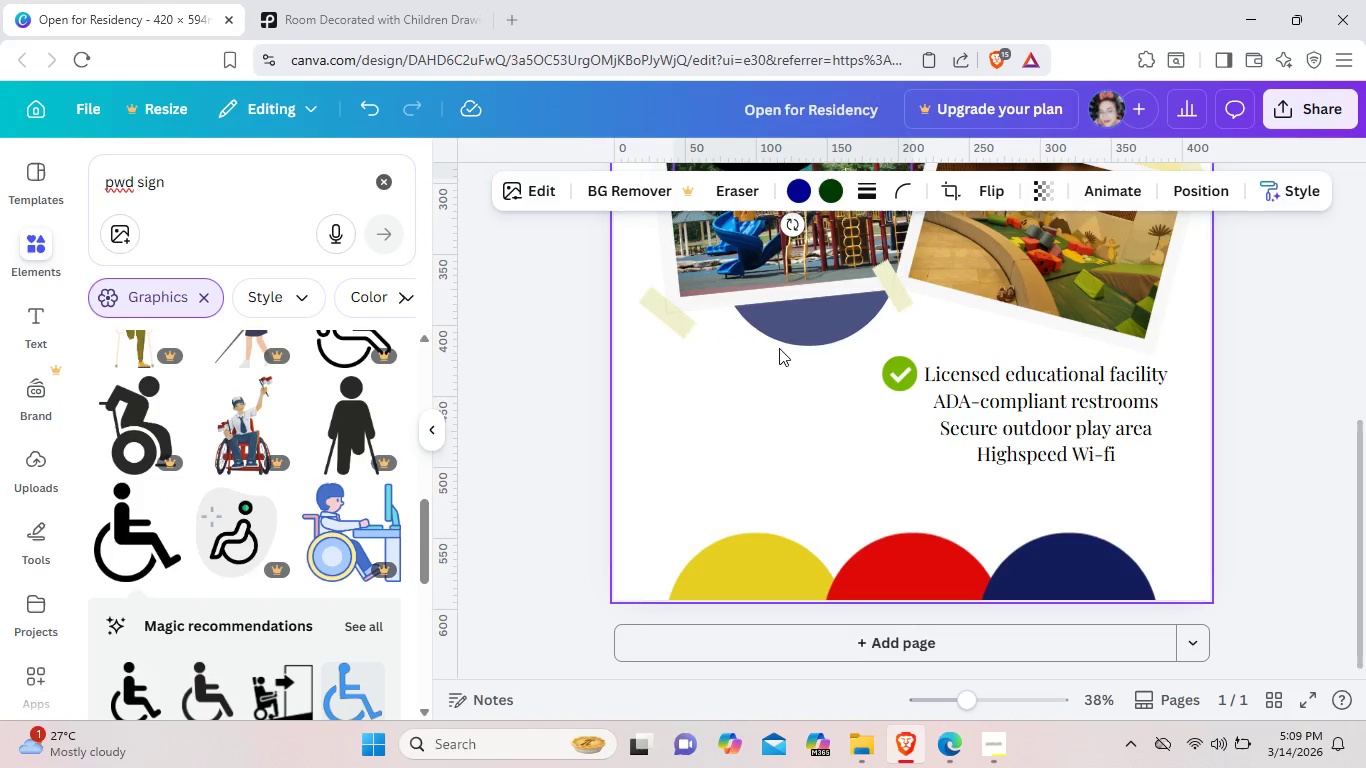 
scroll: coordinate [779, 348], scroll_direction: up, amount: 1.0
 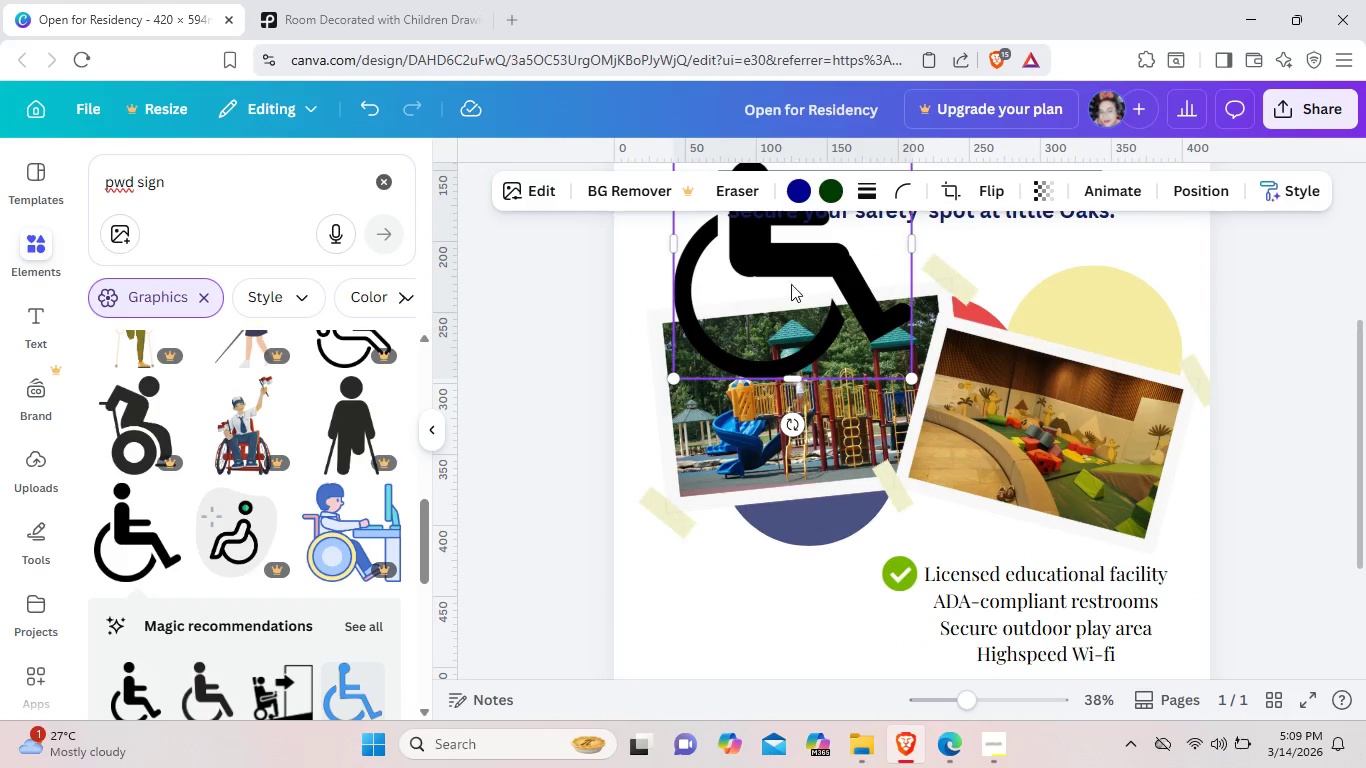 
left_click_drag(start_coordinate=[791, 281], to_coordinate=[797, 592])
 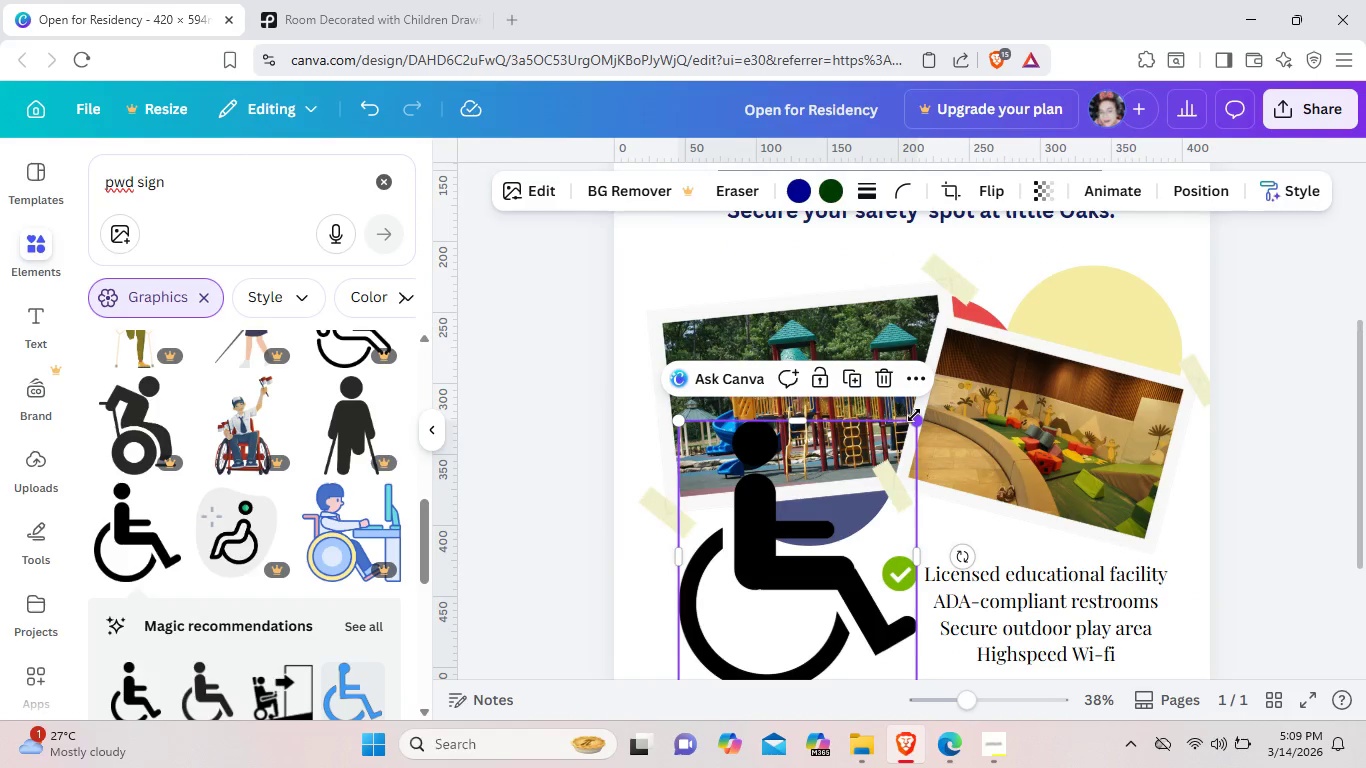 
left_click_drag(start_coordinate=[914, 415], to_coordinate=[747, 618])
 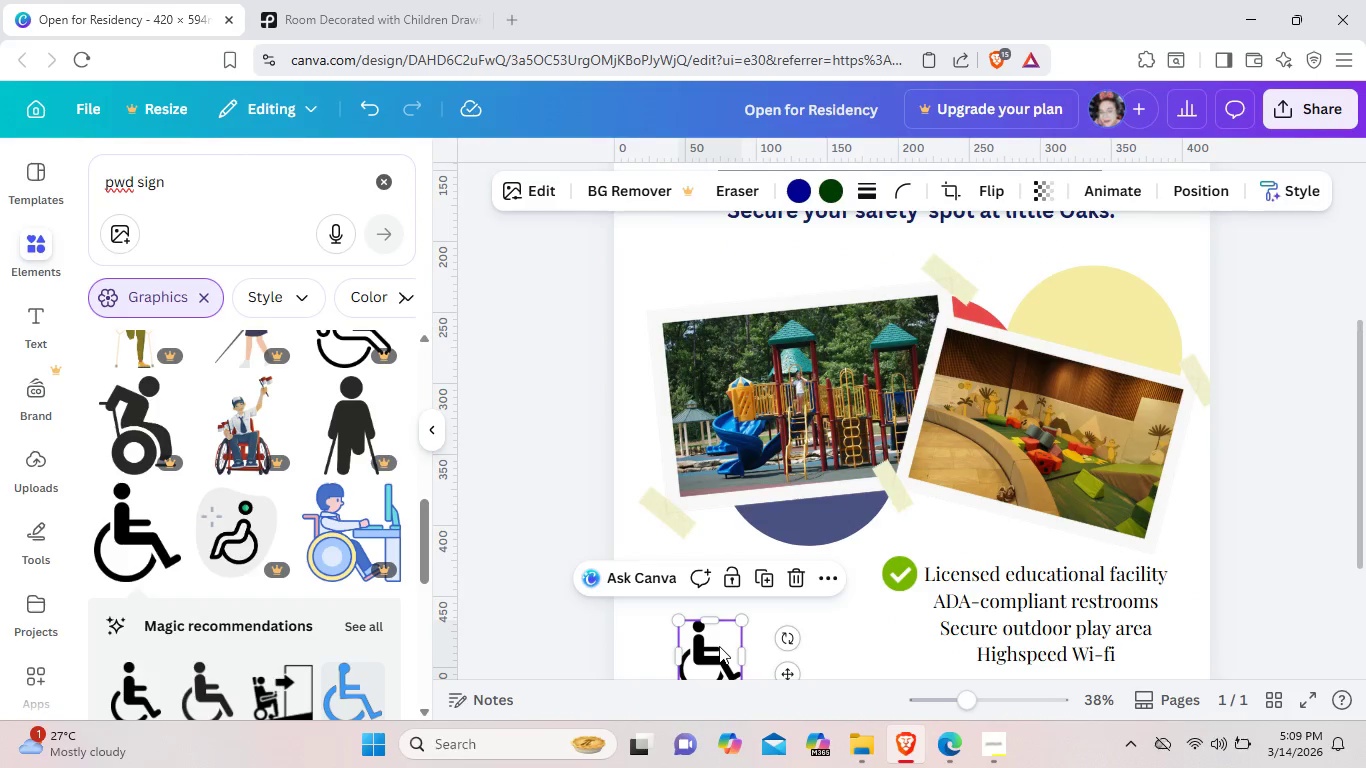 
left_click_drag(start_coordinate=[718, 645], to_coordinate=[816, 594])
 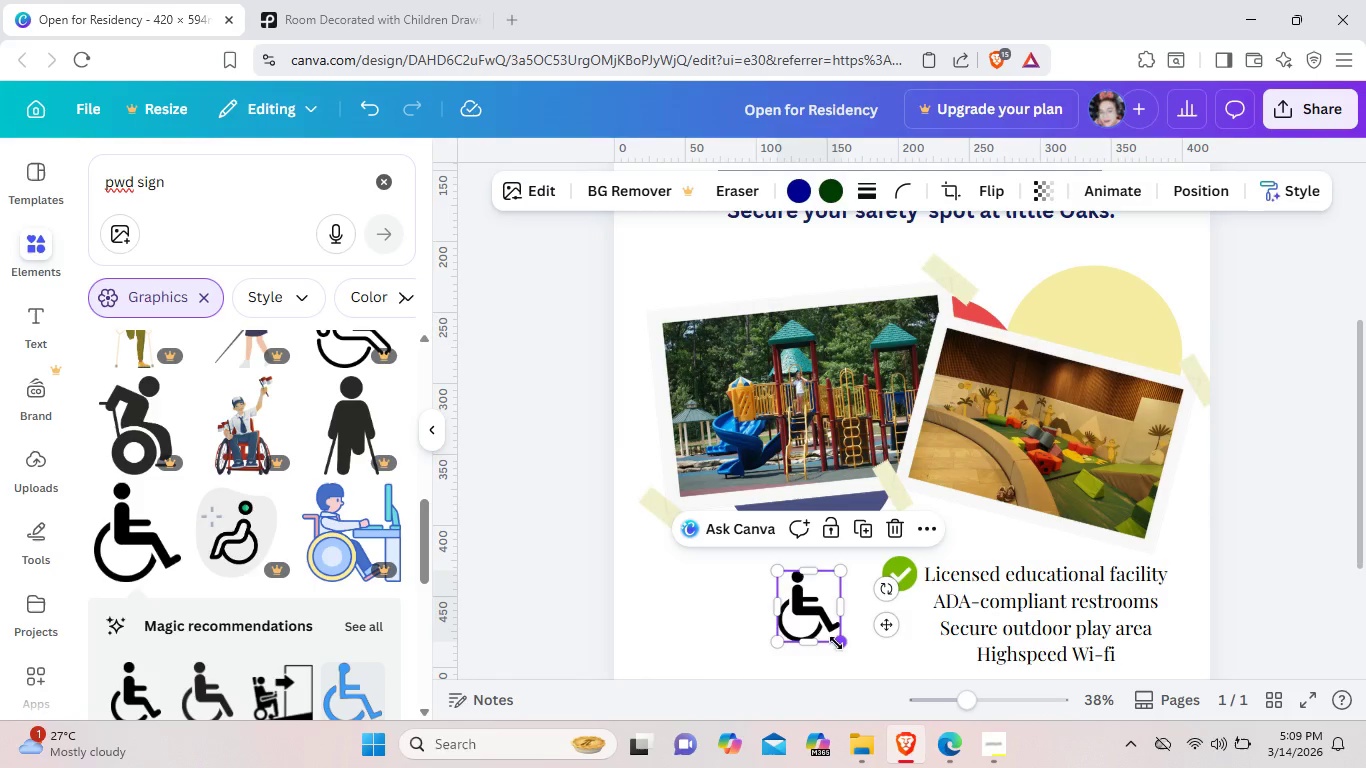 
left_click_drag(start_coordinate=[836, 643], to_coordinate=[820, 614])
 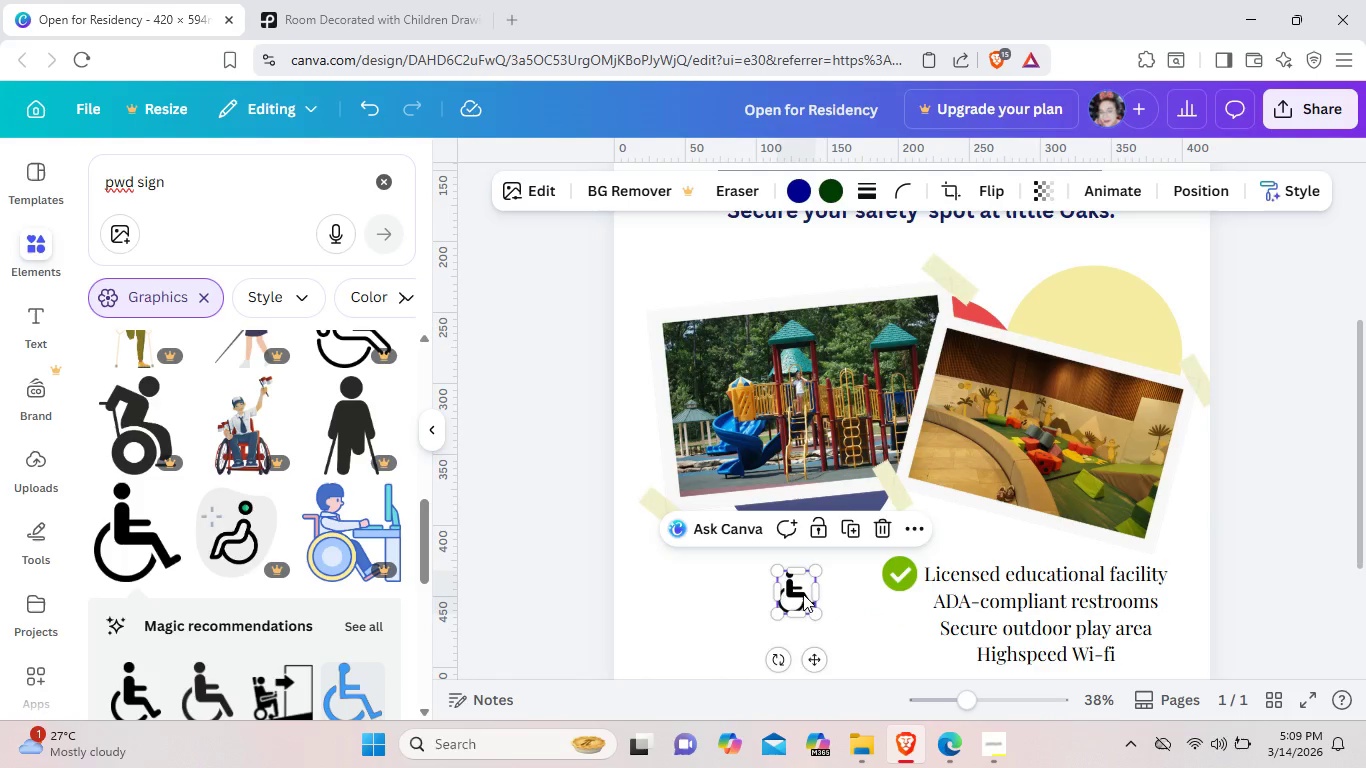 
left_click_drag(start_coordinate=[803, 594], to_coordinate=[907, 614])
 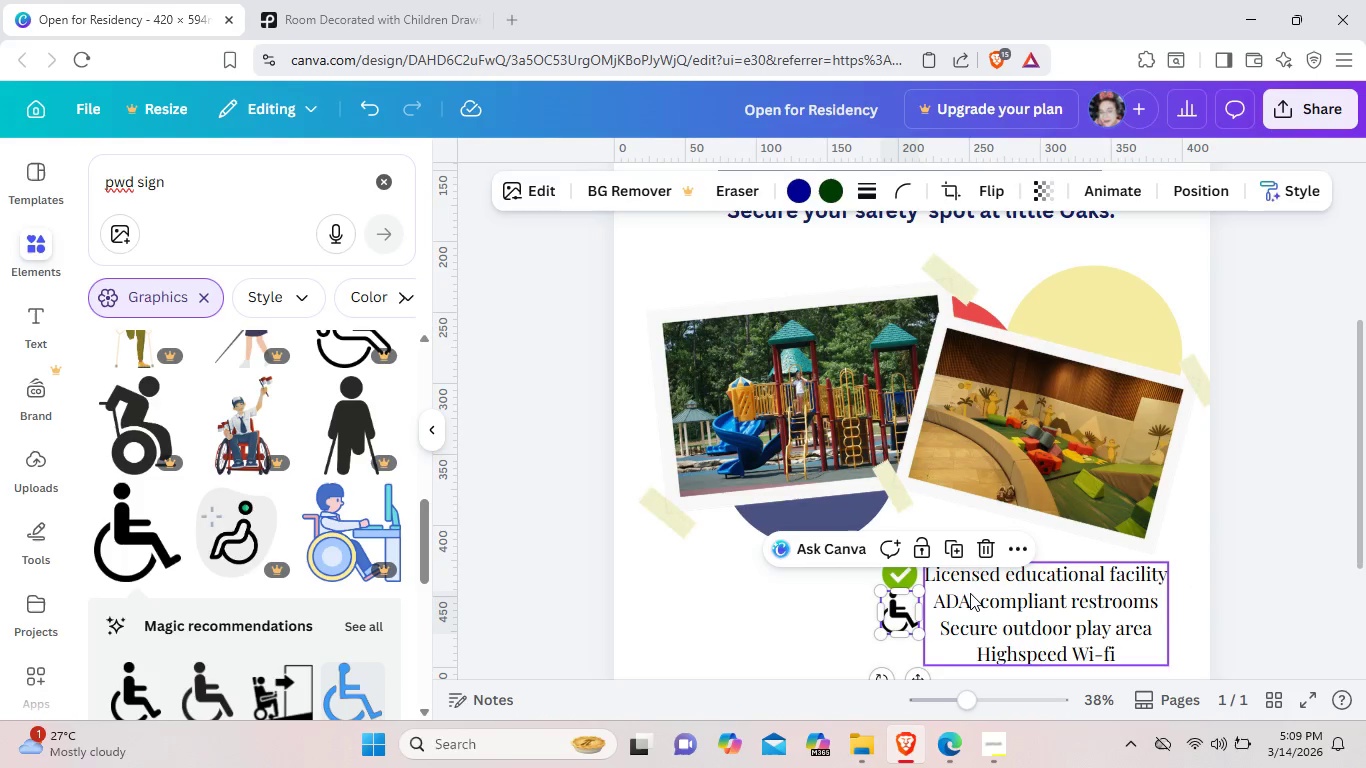 
left_click([970, 593])
 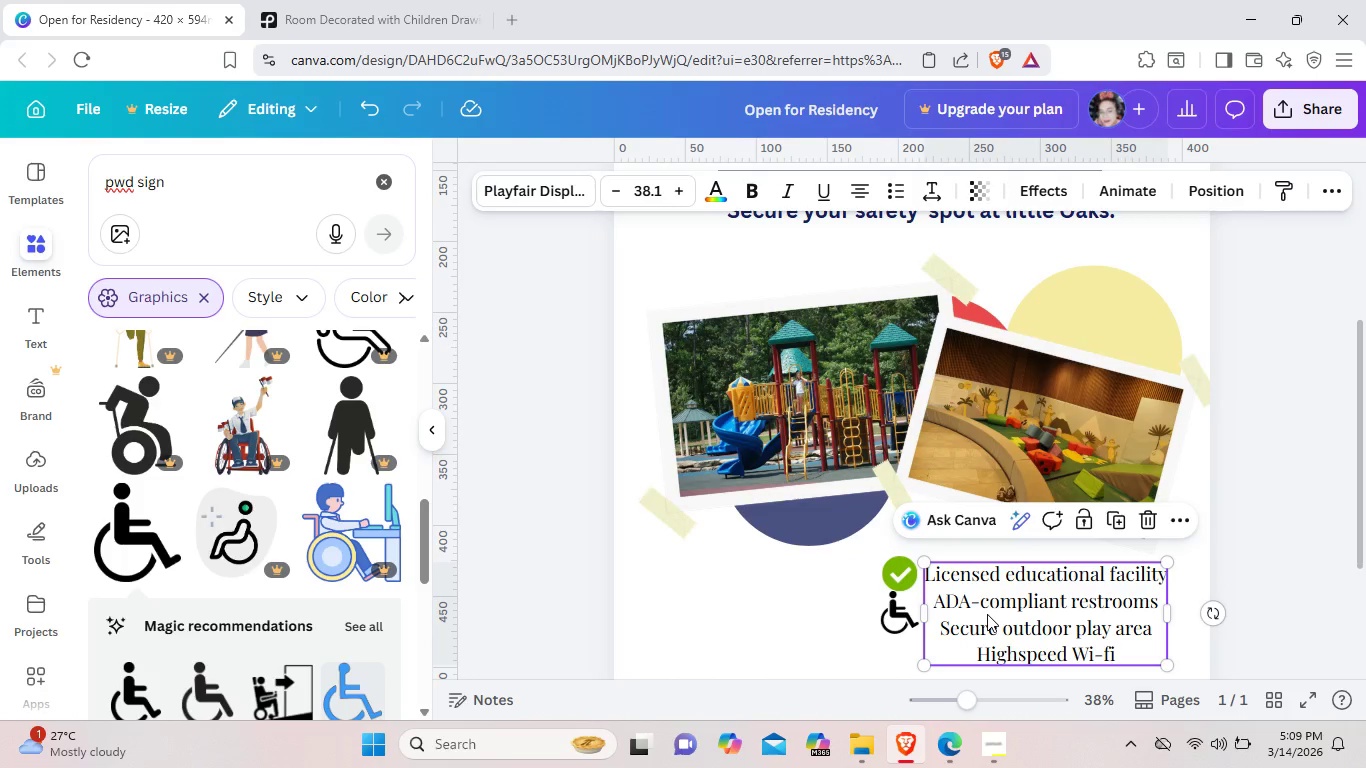 
wait(6.5)
 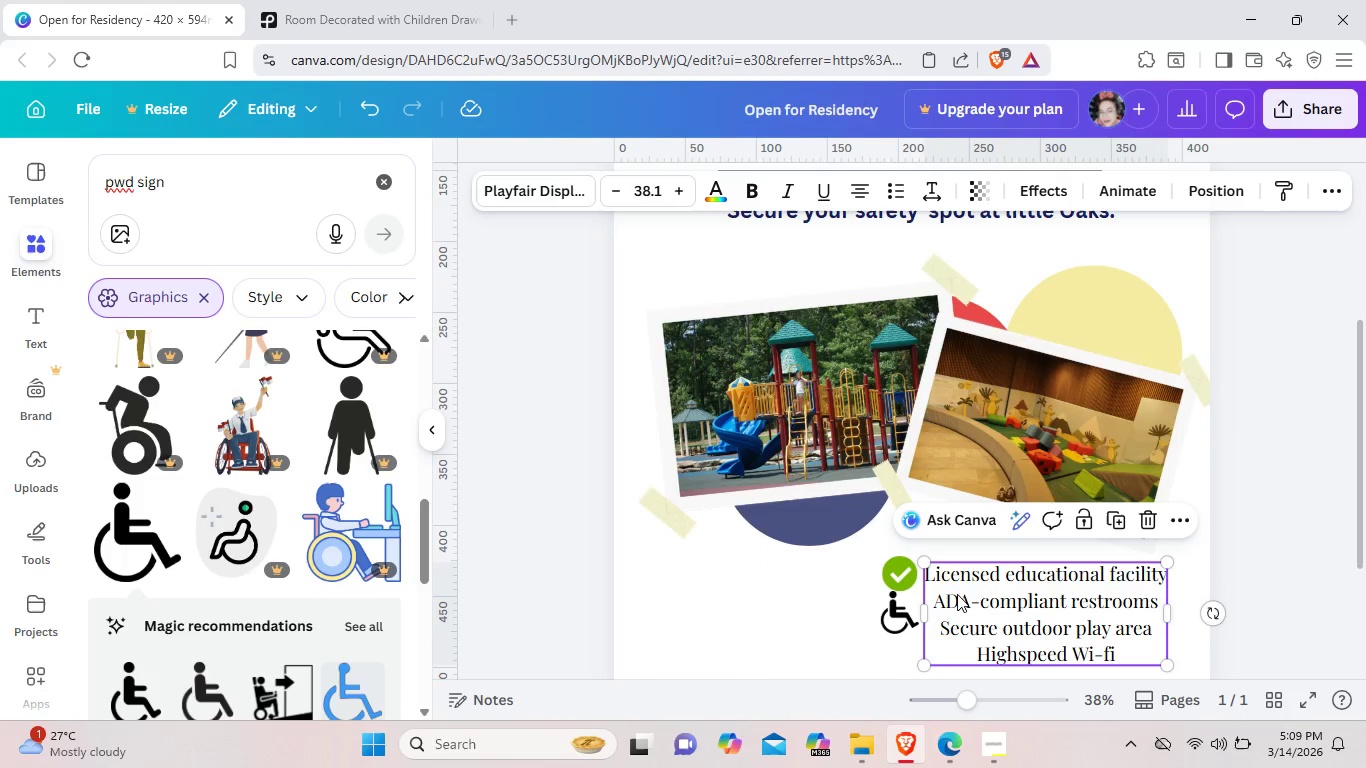 
left_click([952, 601])
 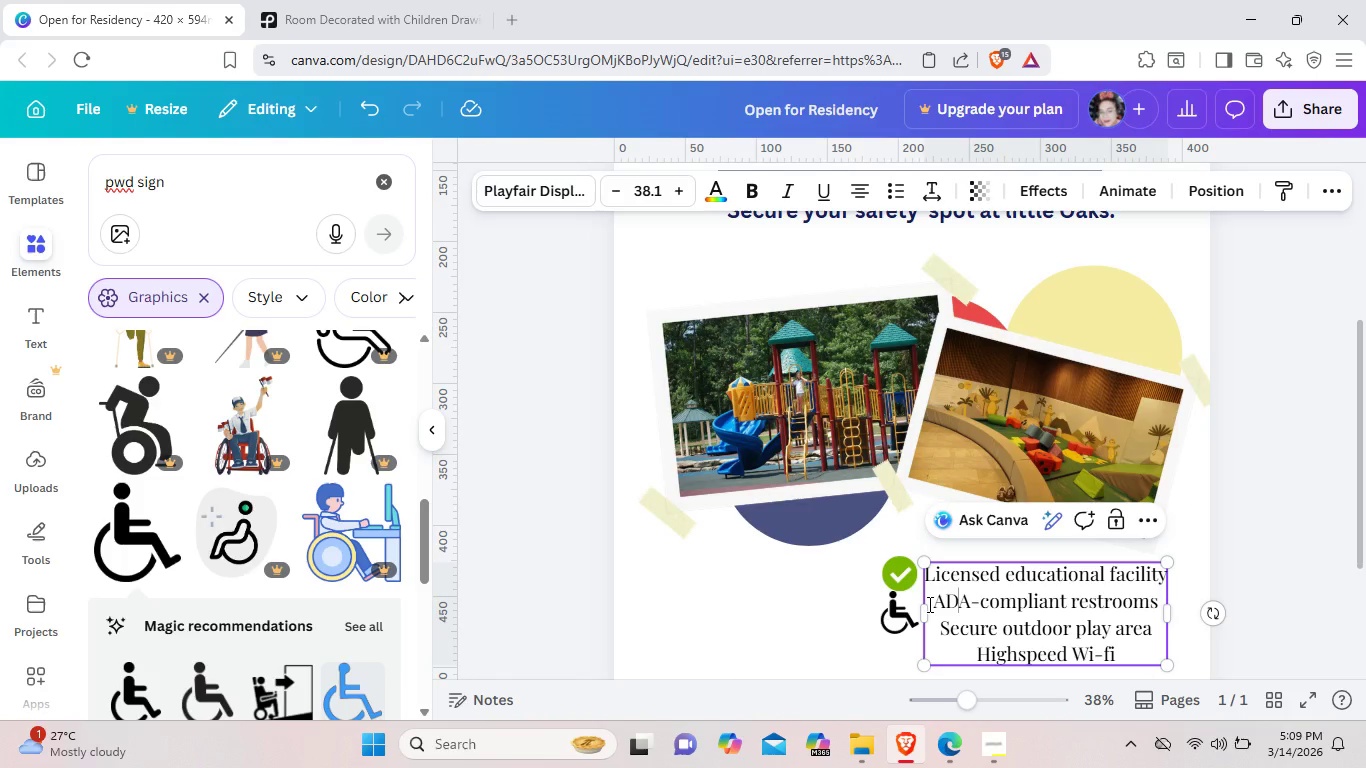 
left_click([928, 604])
 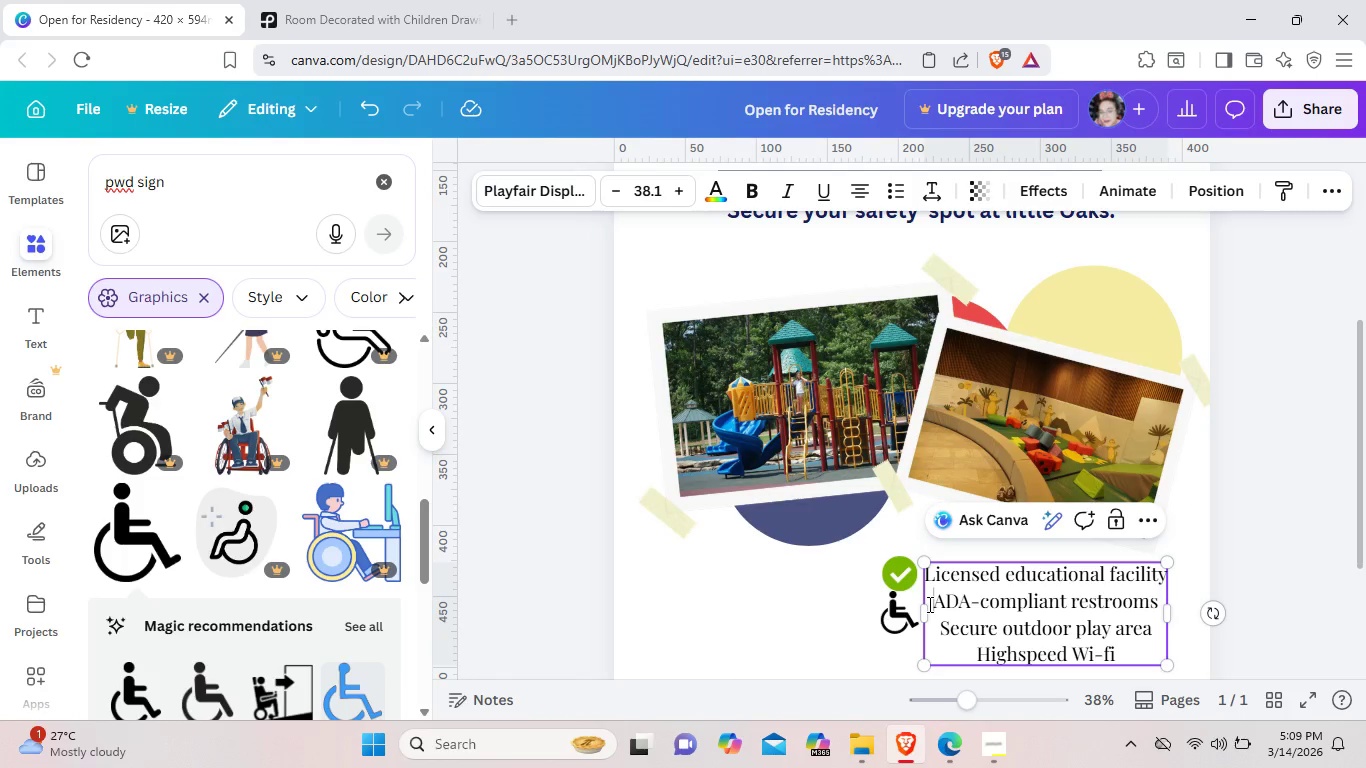 
key(Enter)
 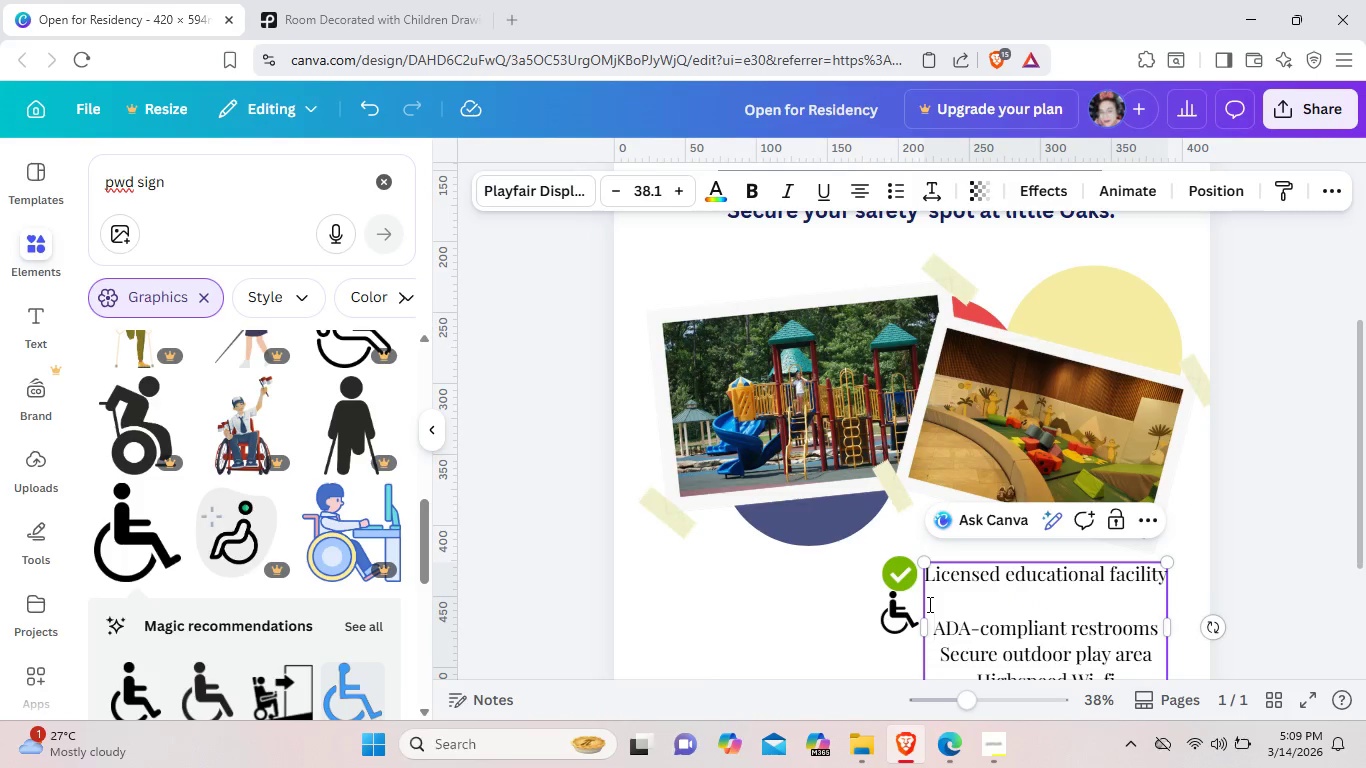 
key(Backspace)
 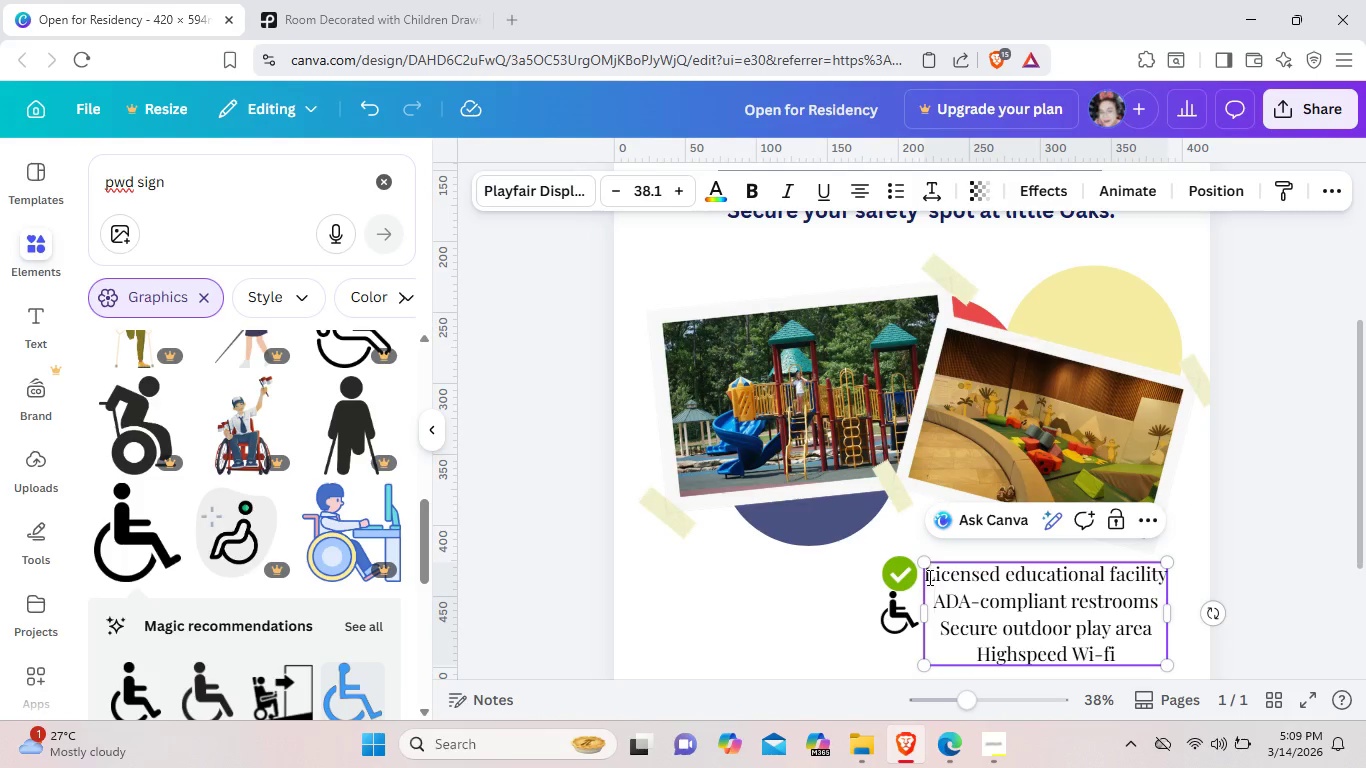 
left_click_drag(start_coordinate=[925, 576], to_coordinate=[1136, 672])
 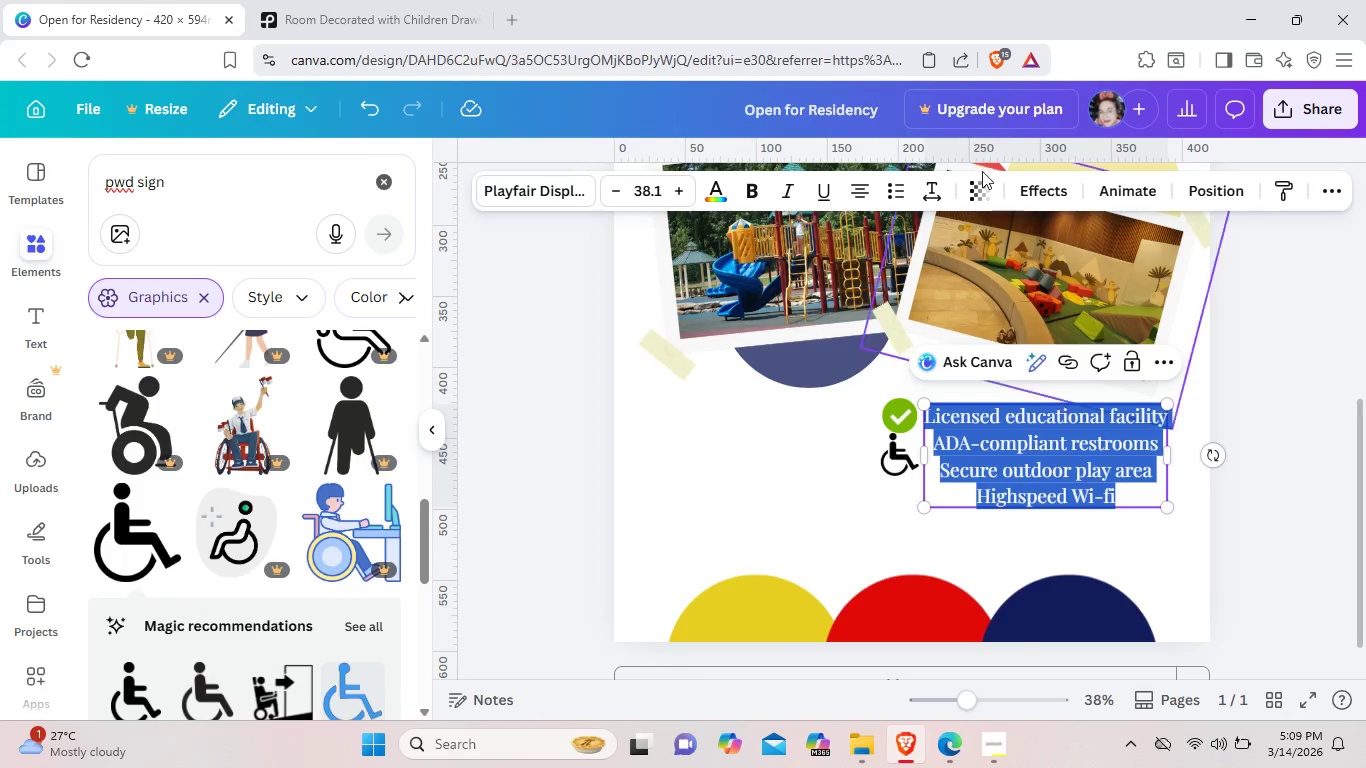 
left_click([939, 192])
 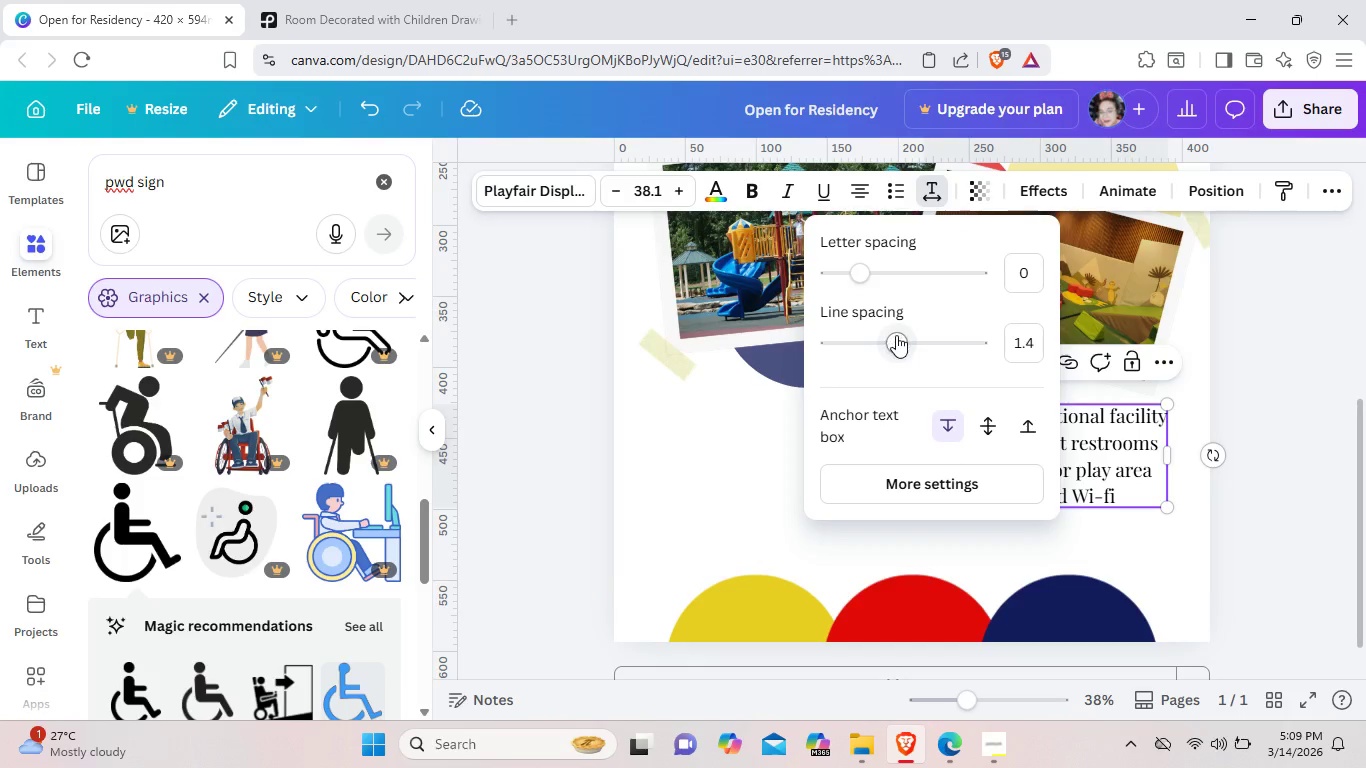 
left_click_drag(start_coordinate=[896, 336], to_coordinate=[906, 338])
 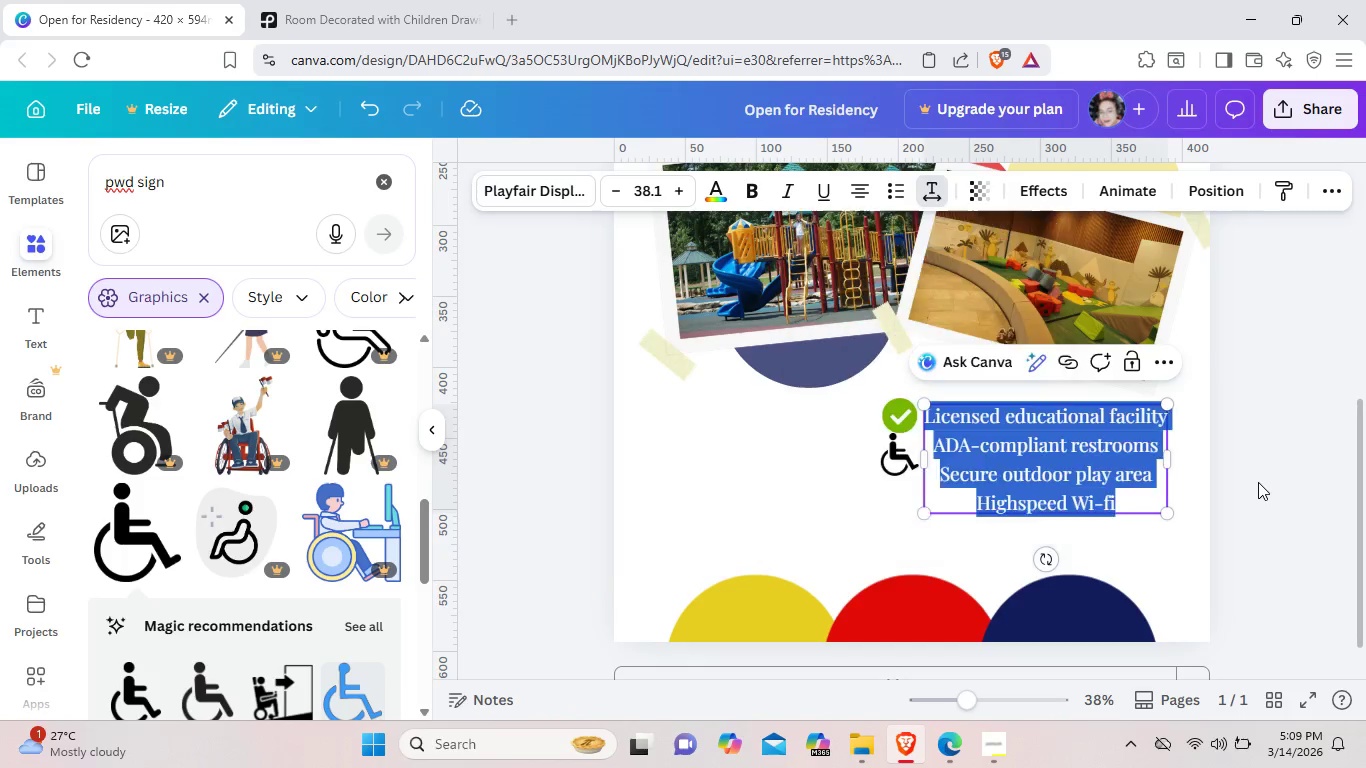 
left_click([1258, 482])
 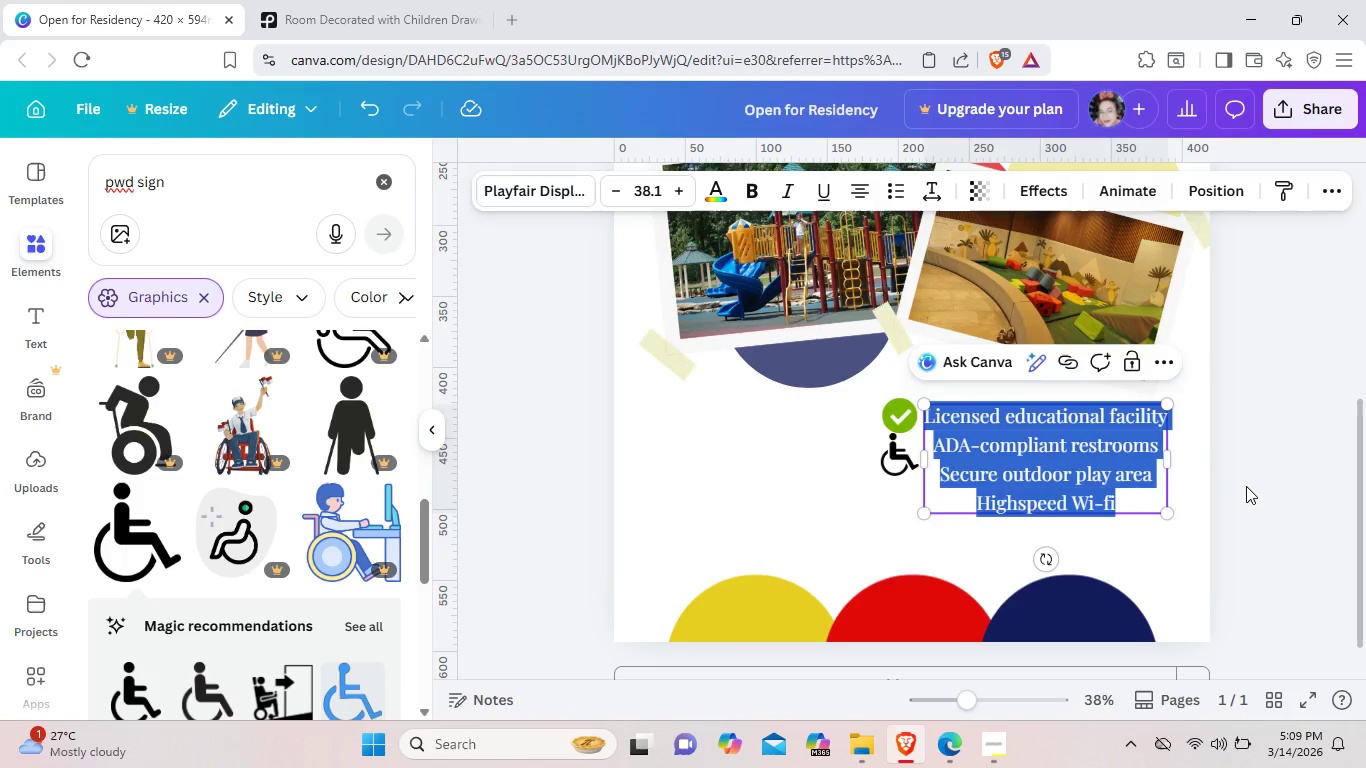 
left_click([1246, 486])
 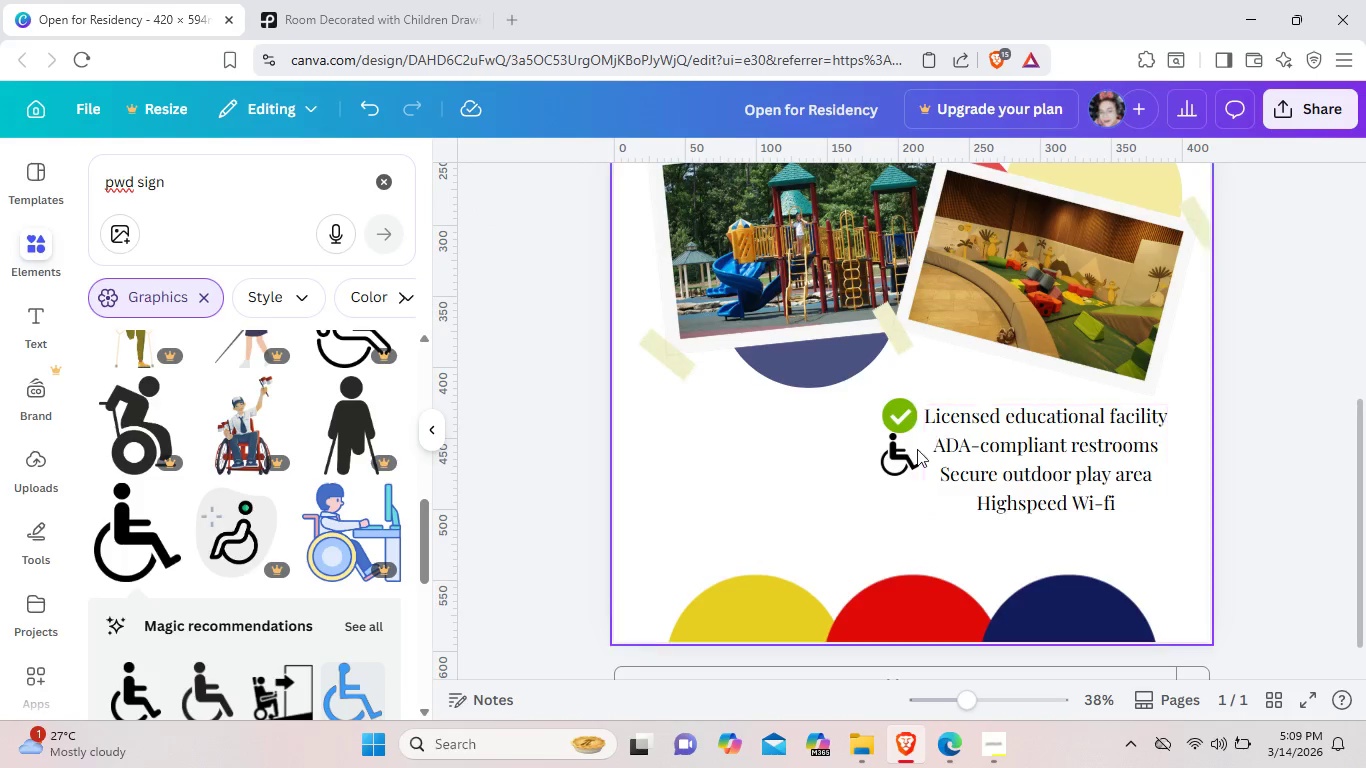 
left_click([908, 464])
 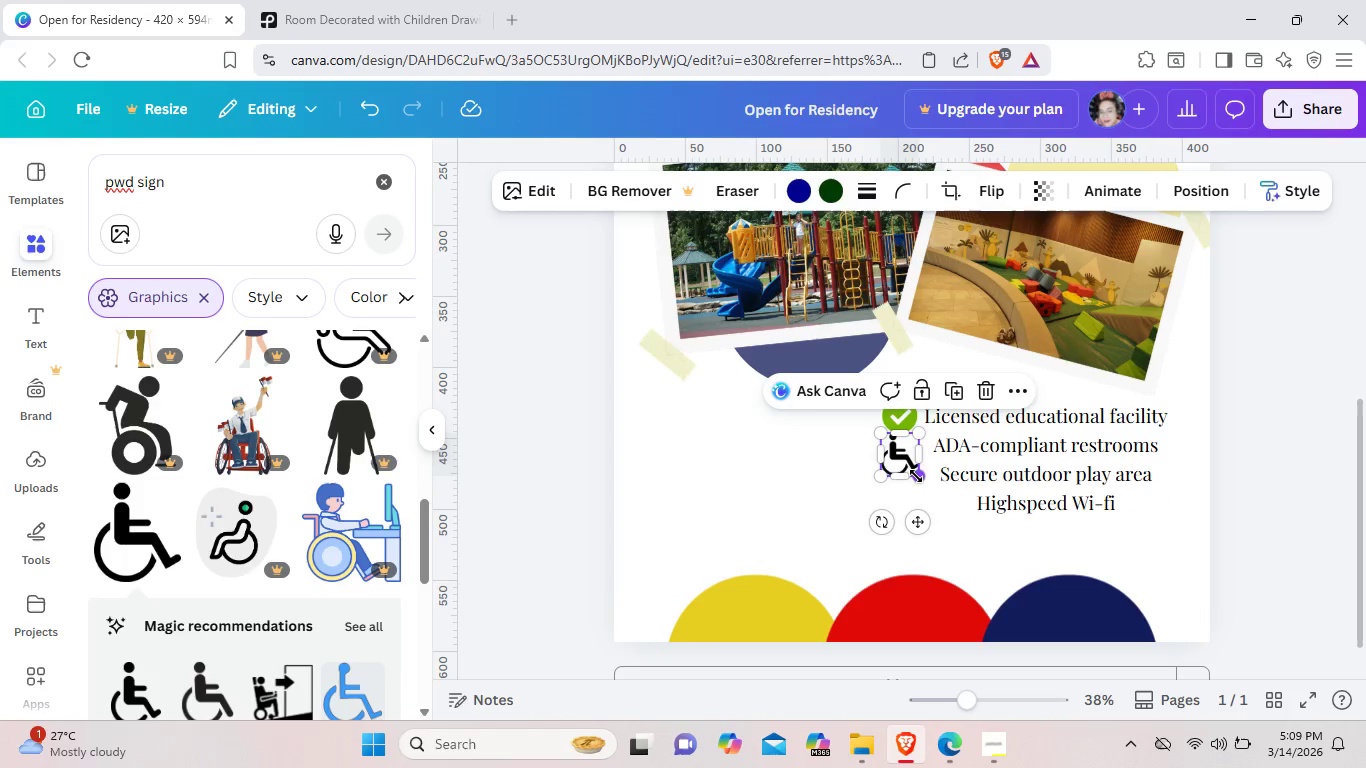 
left_click_drag(start_coordinate=[916, 476], to_coordinate=[910, 466])
 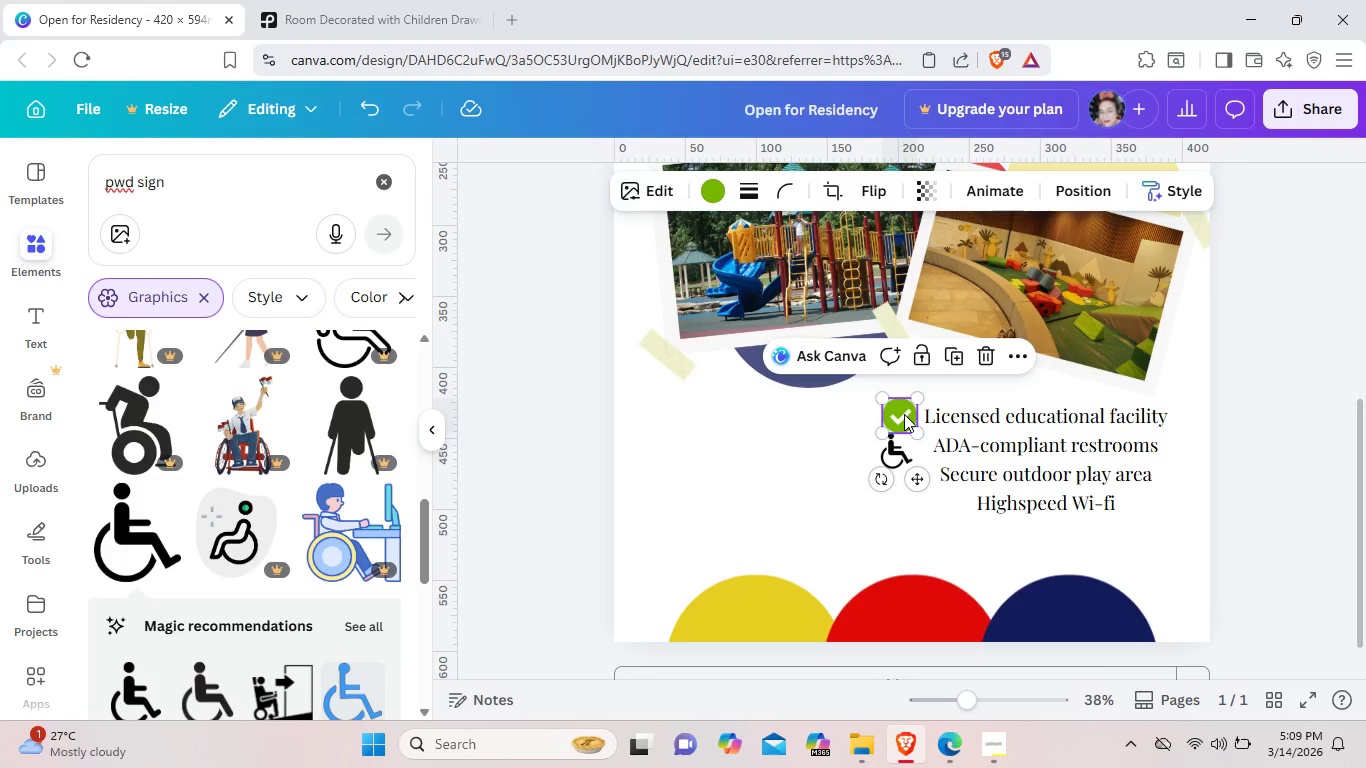 
key(ArrowUp)
 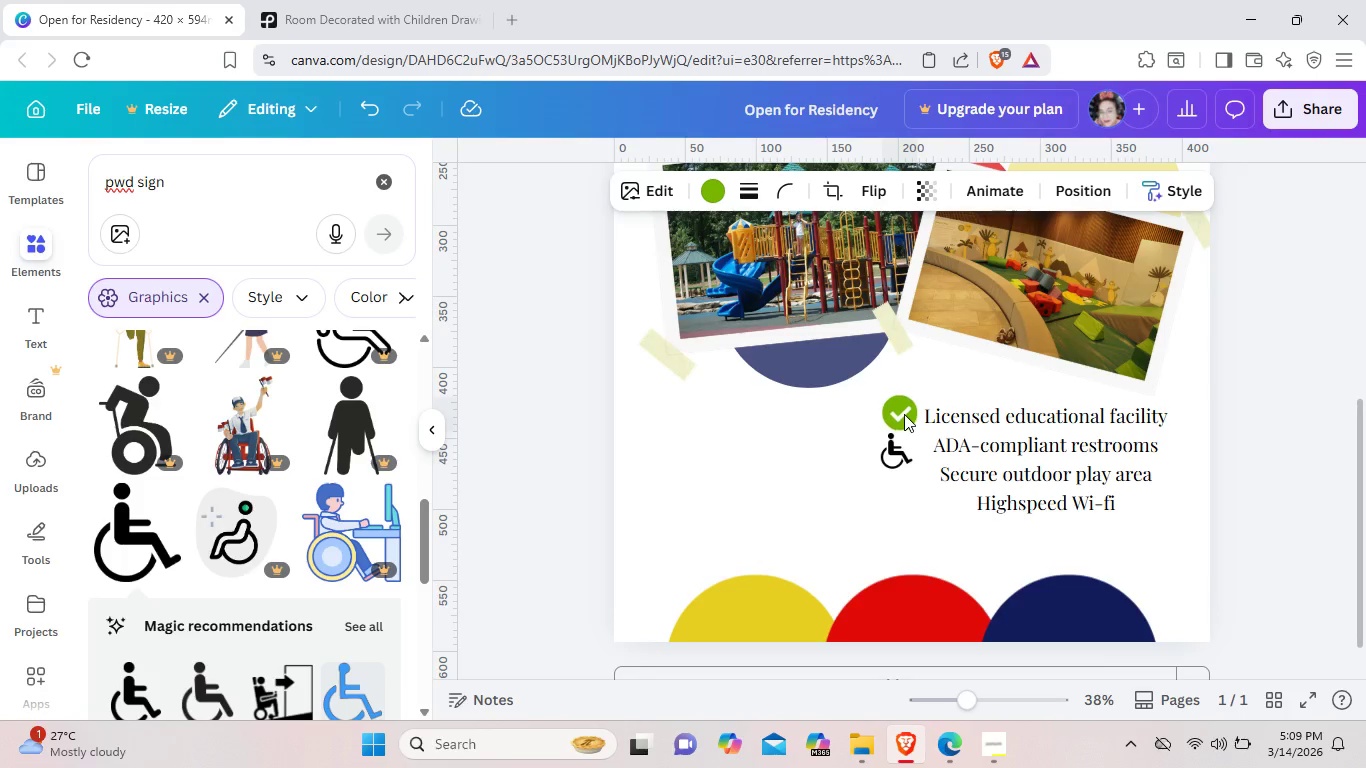 
key(ArrowUp)
 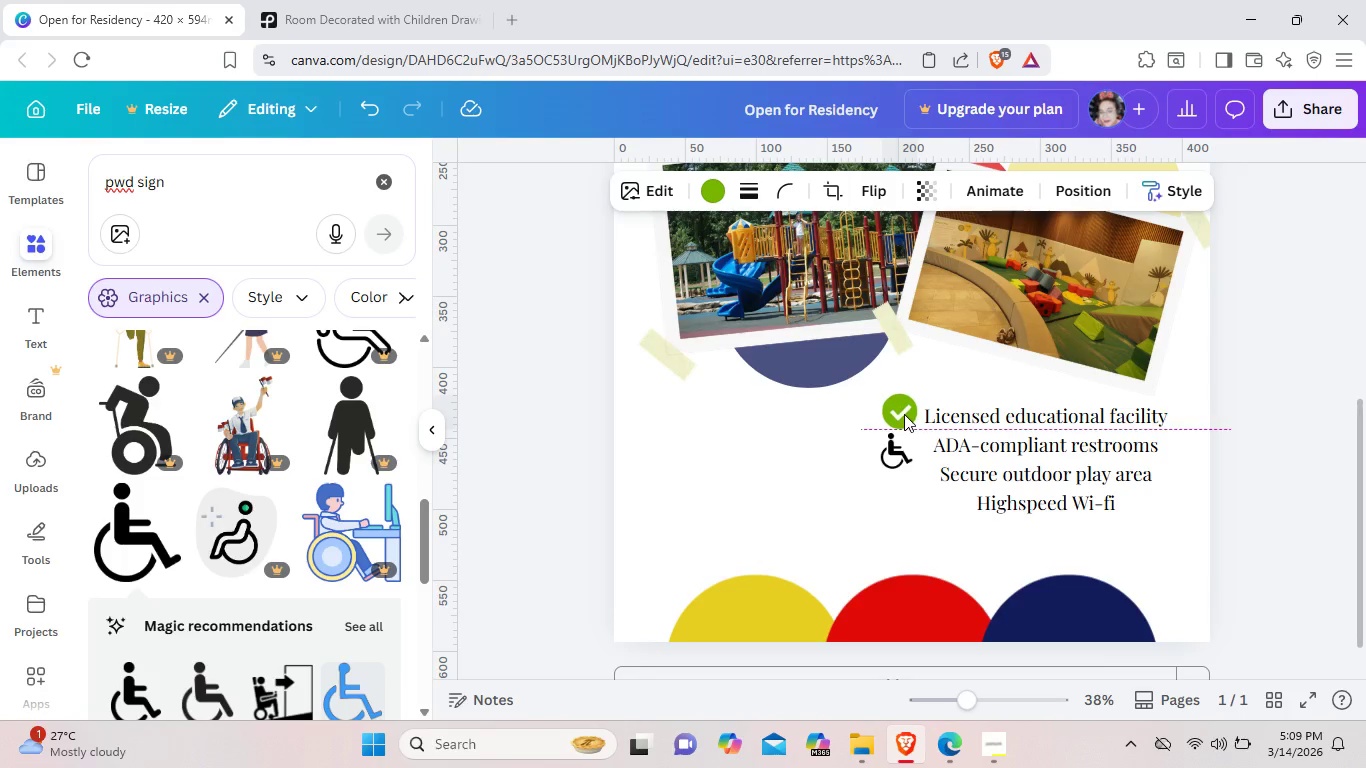 
key(ArrowUp)
 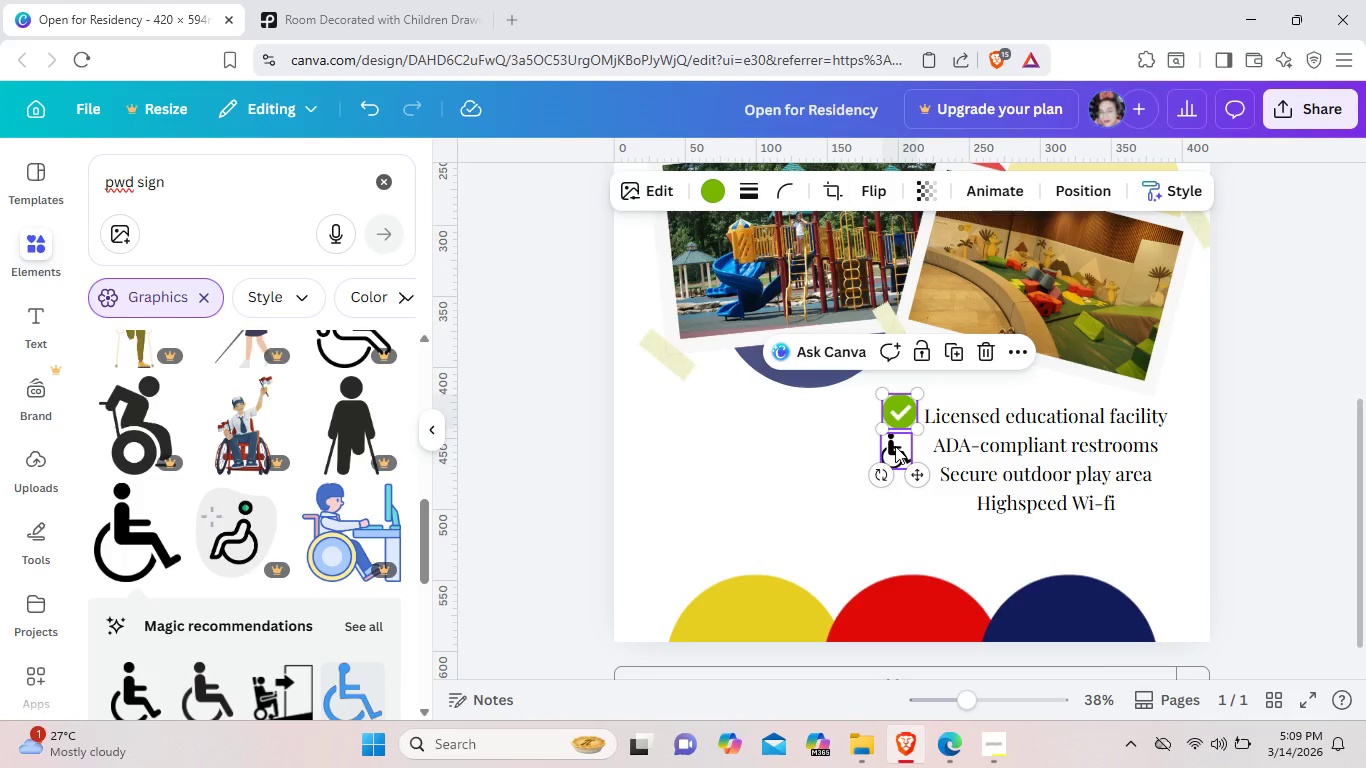 
left_click_drag(start_coordinate=[895, 446], to_coordinate=[900, 448])
 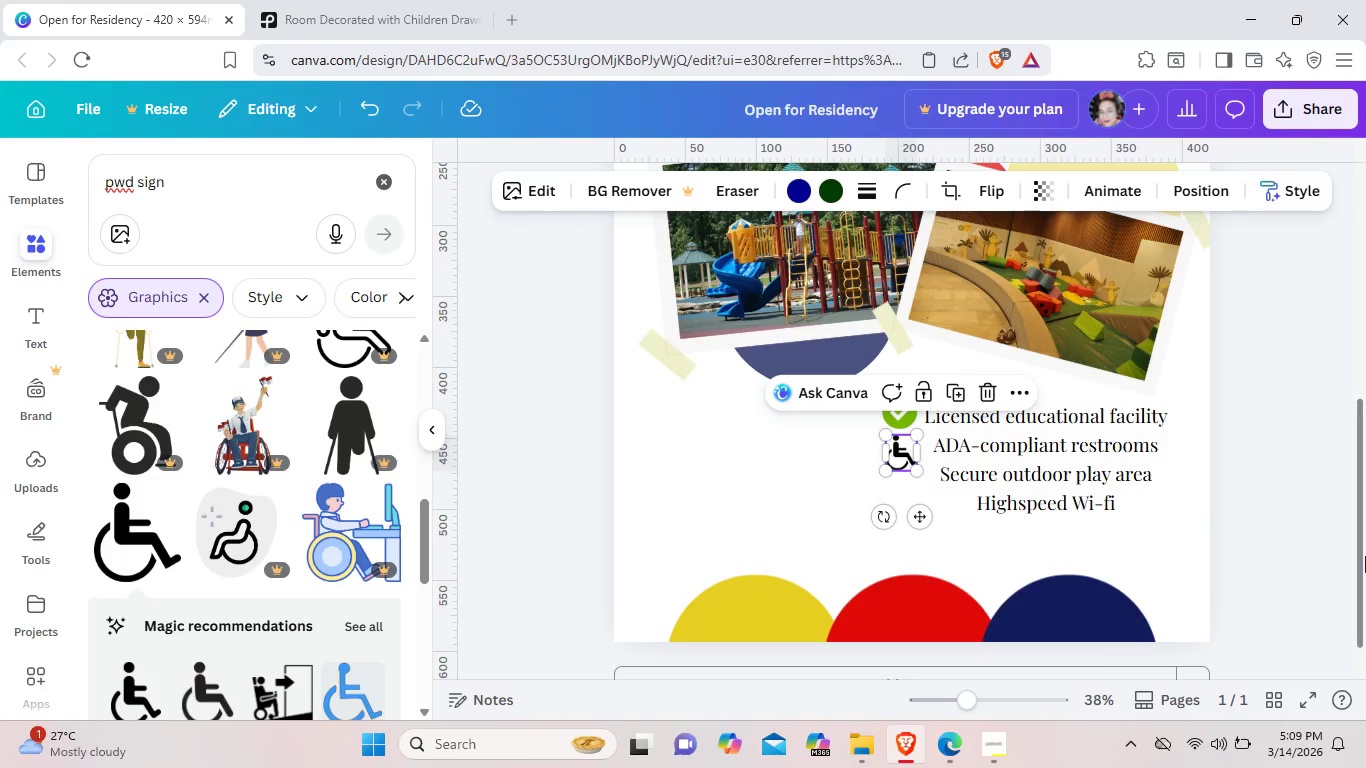 
left_click([1365, 556])
 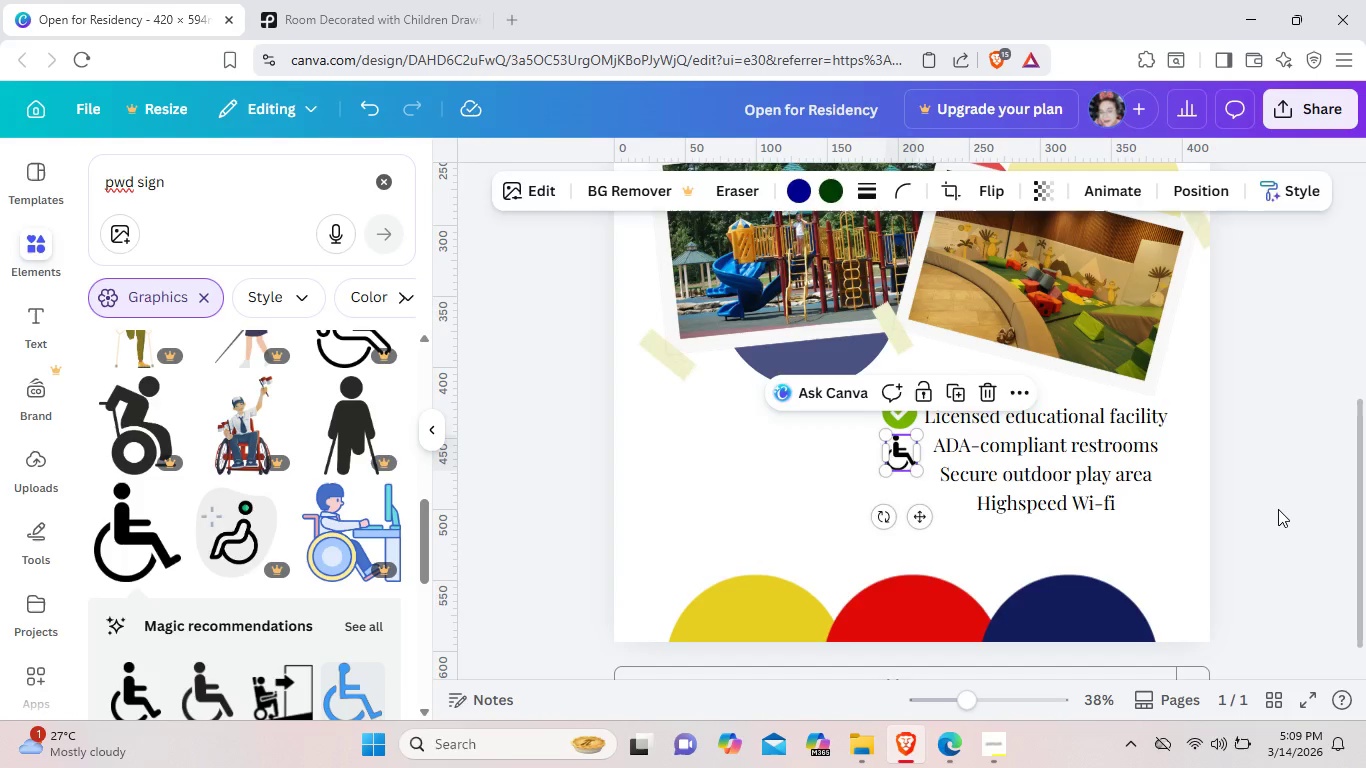 
left_click([1278, 509])
 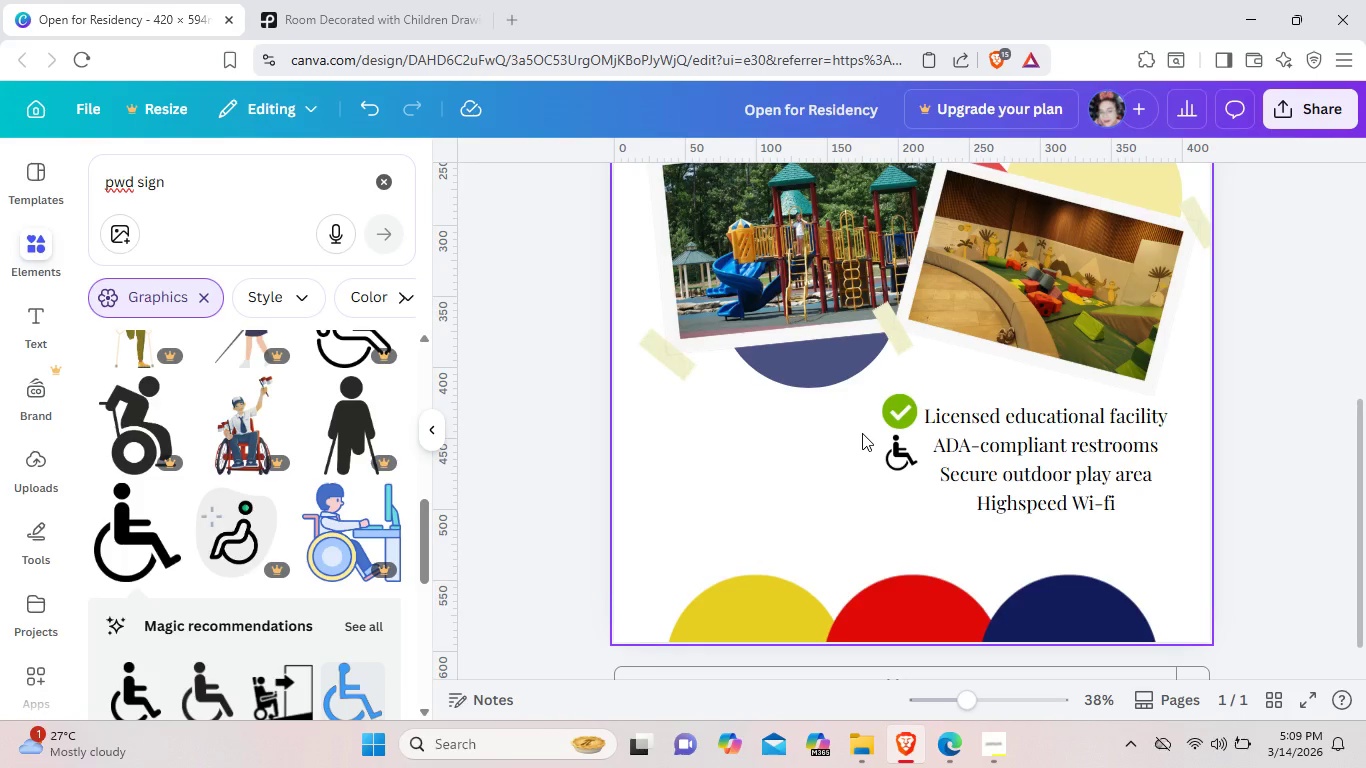 
wait(10.88)
 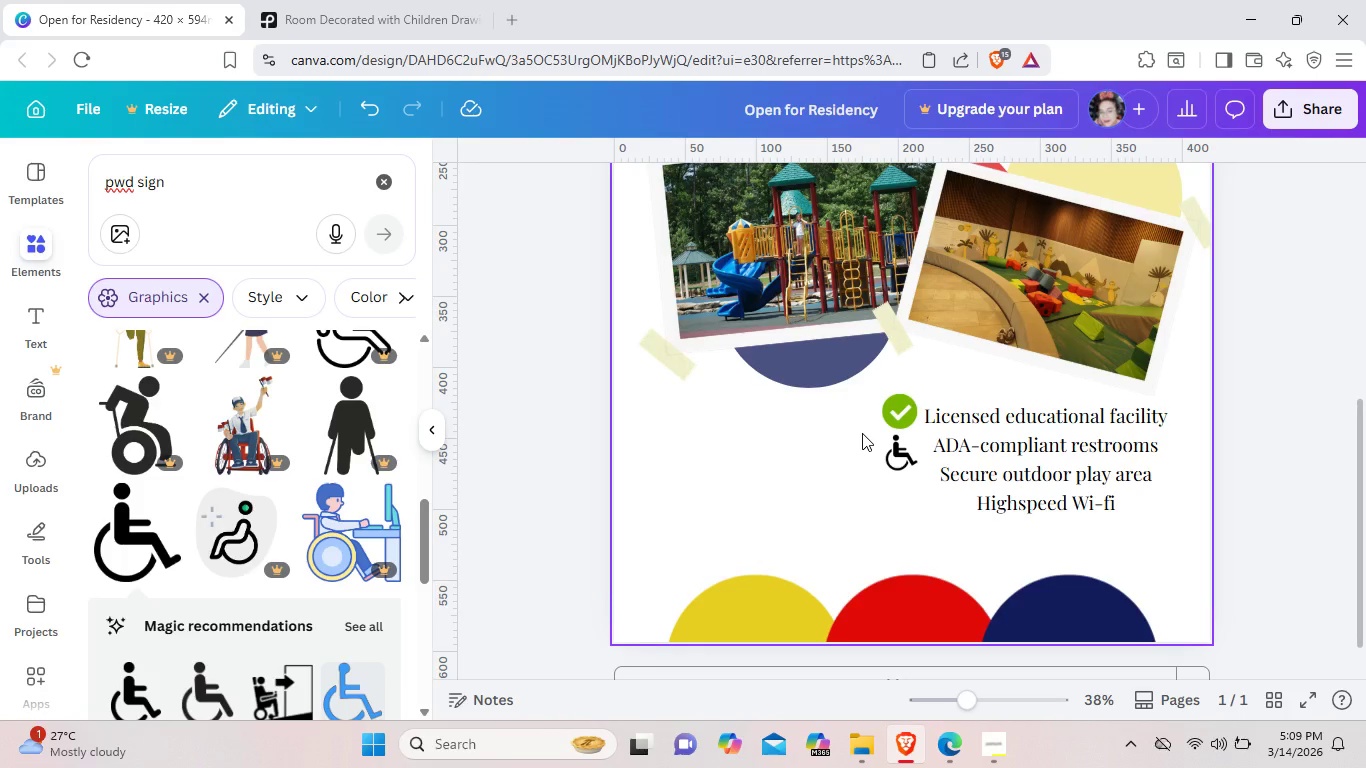 
left_click([389, 186])
 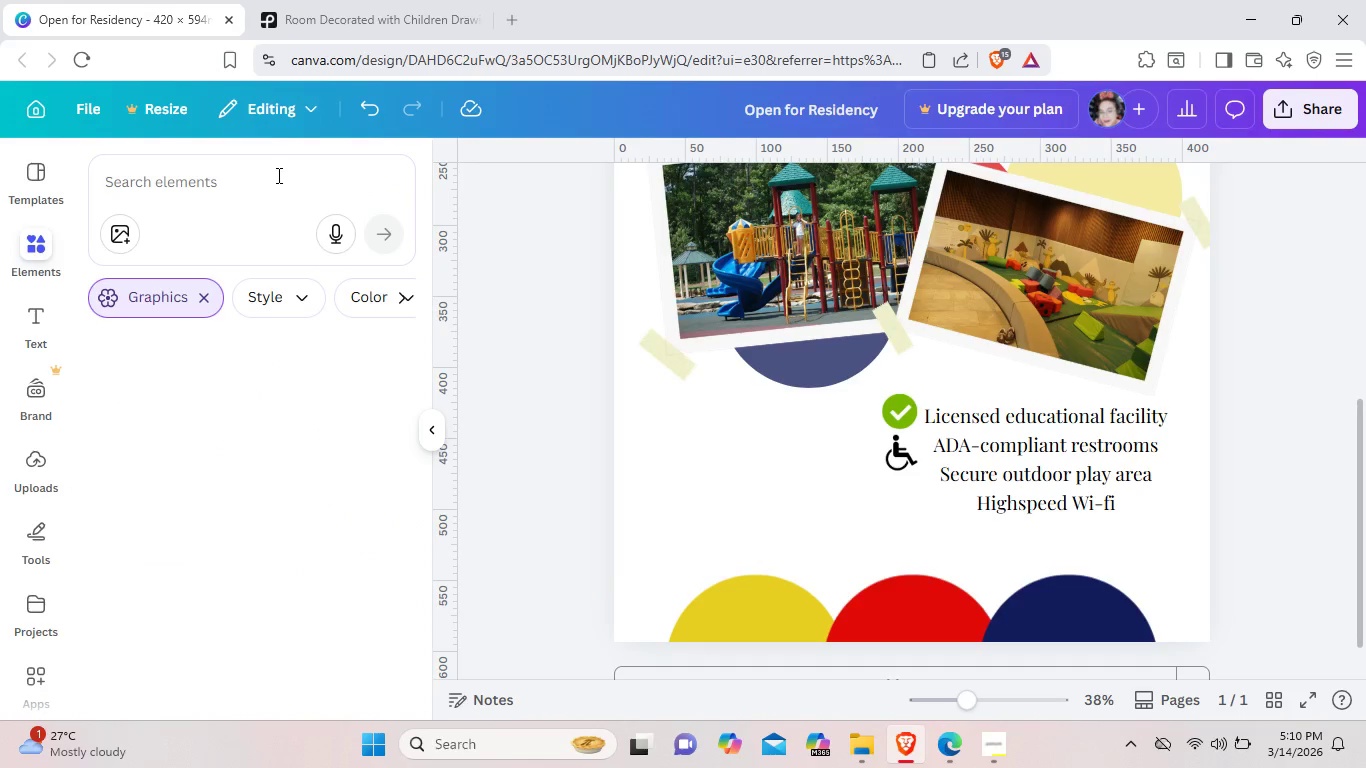 
left_click([277, 175])
 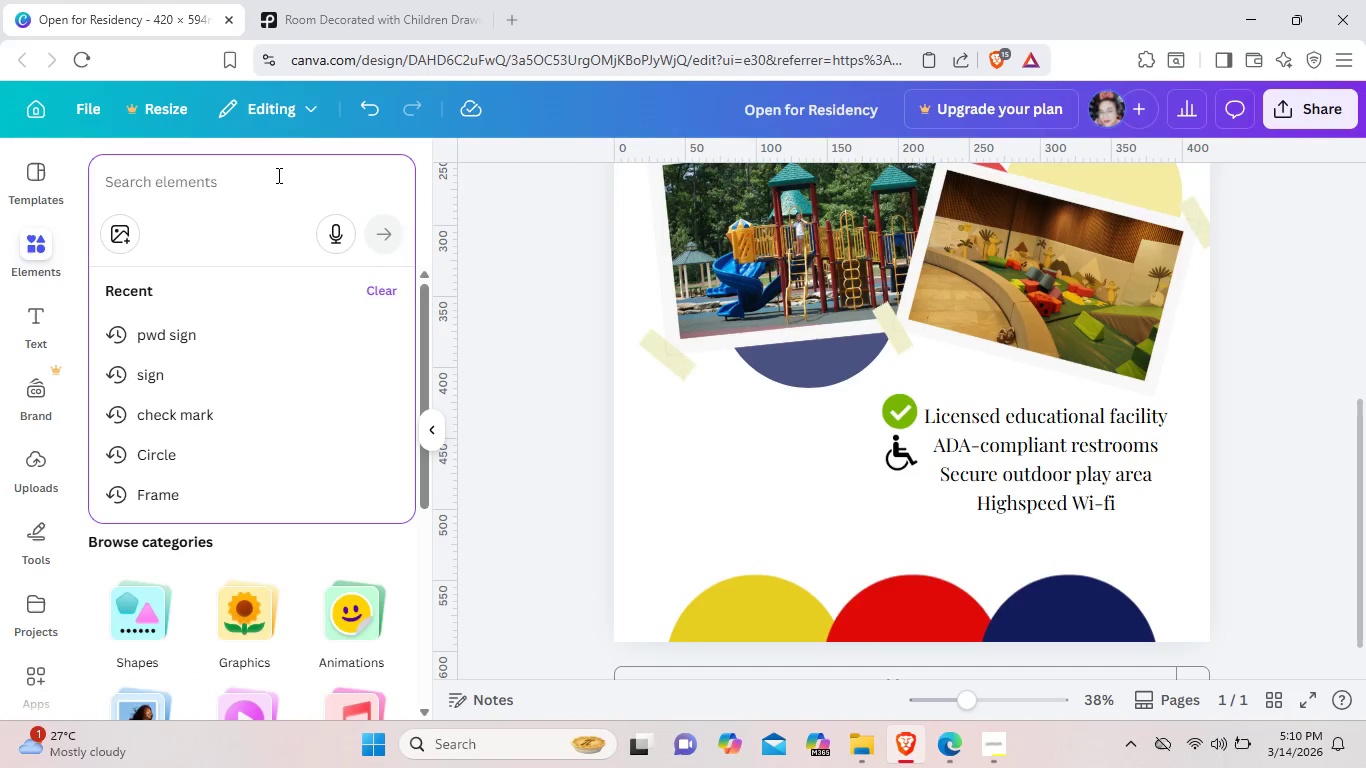 
type(lock)
 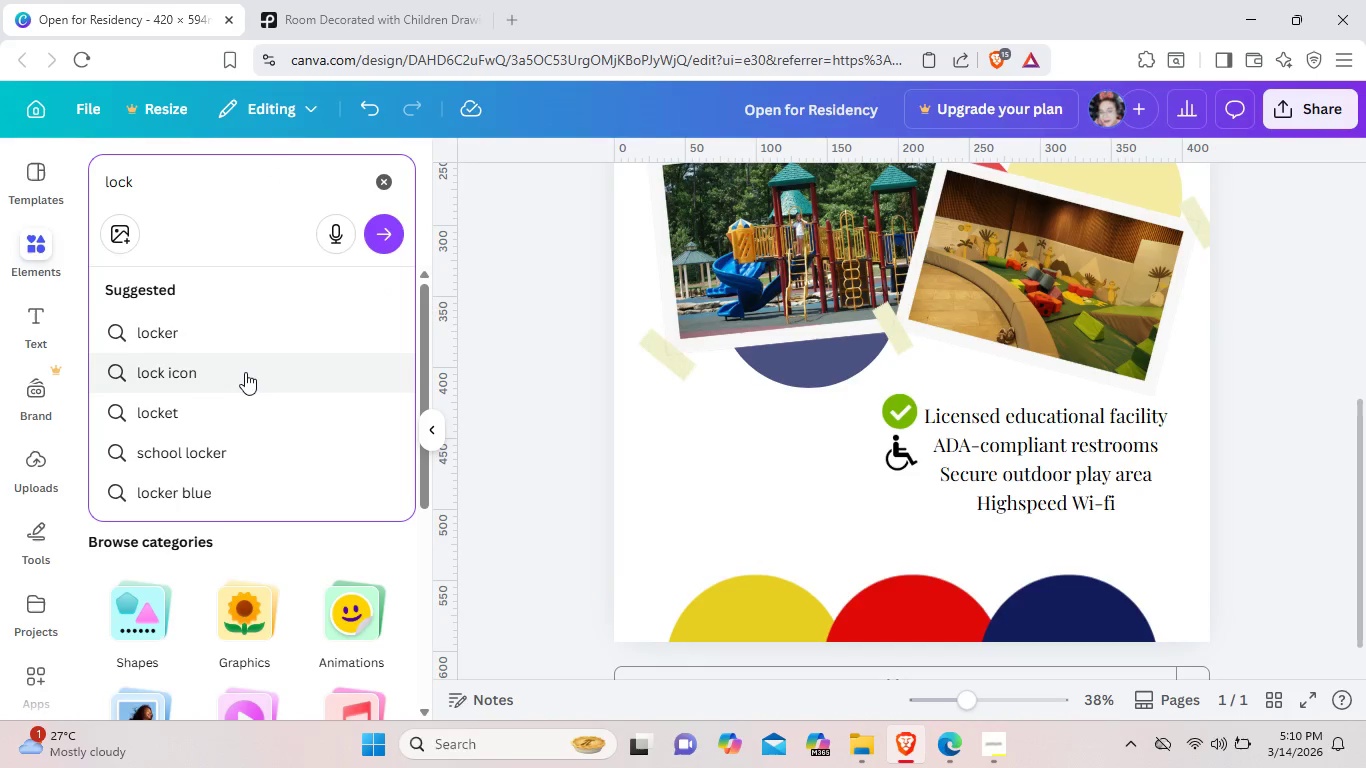 
left_click([245, 371])
 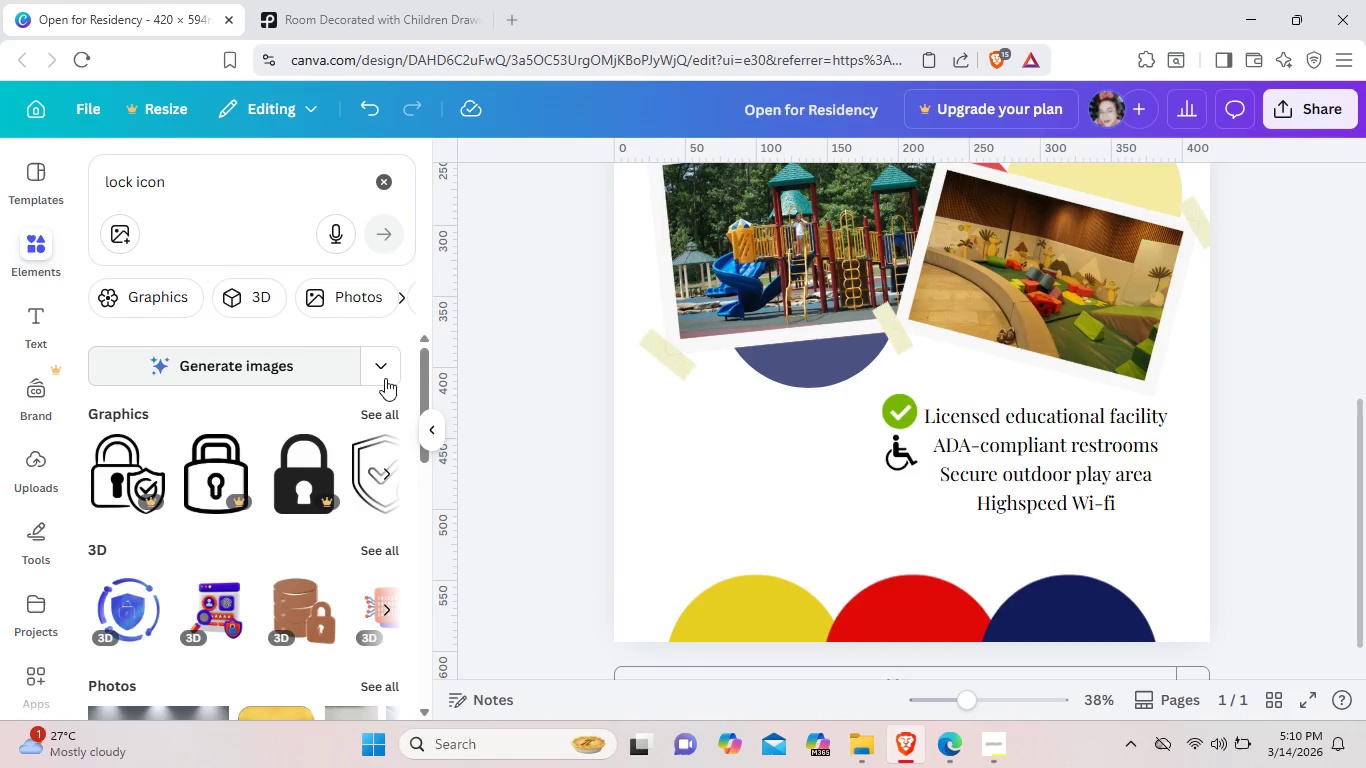 
left_click([382, 407])
 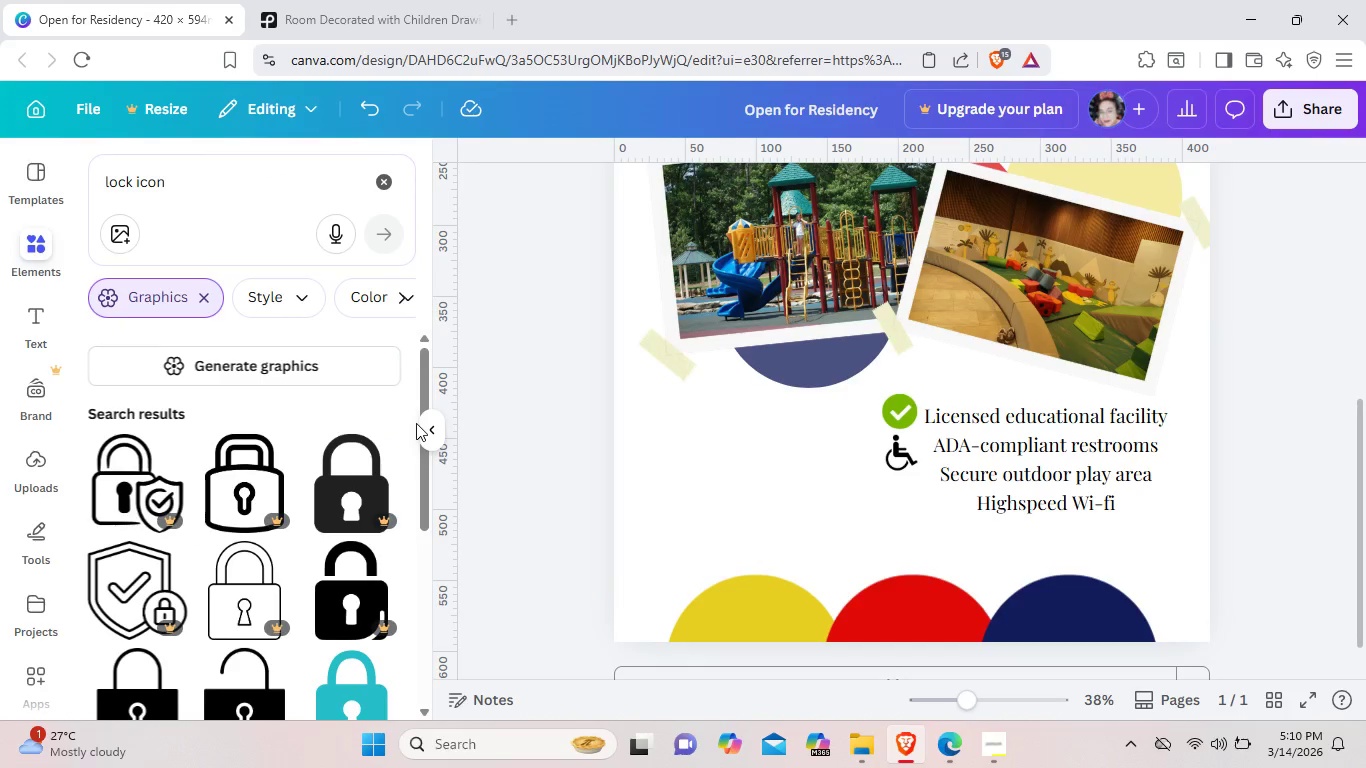 
left_click([426, 465])
 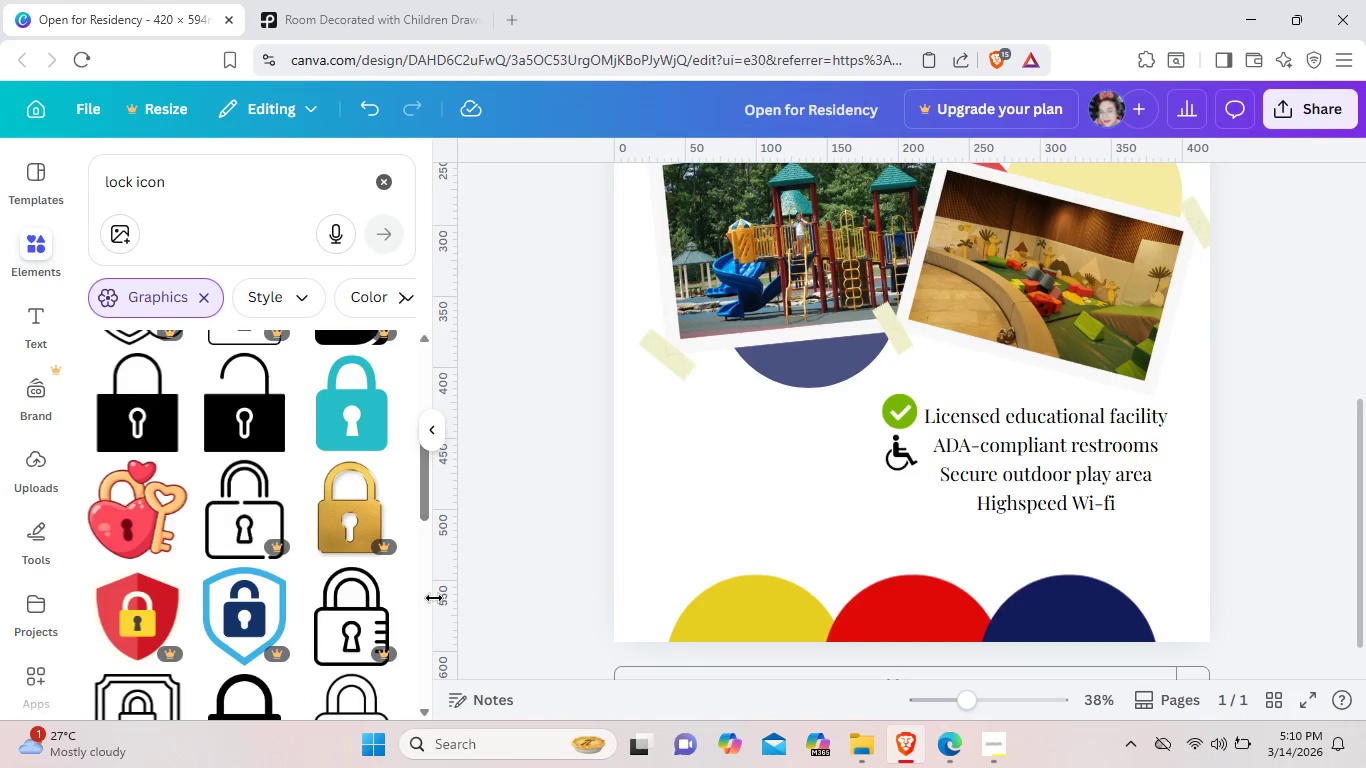 
wait(5.11)
 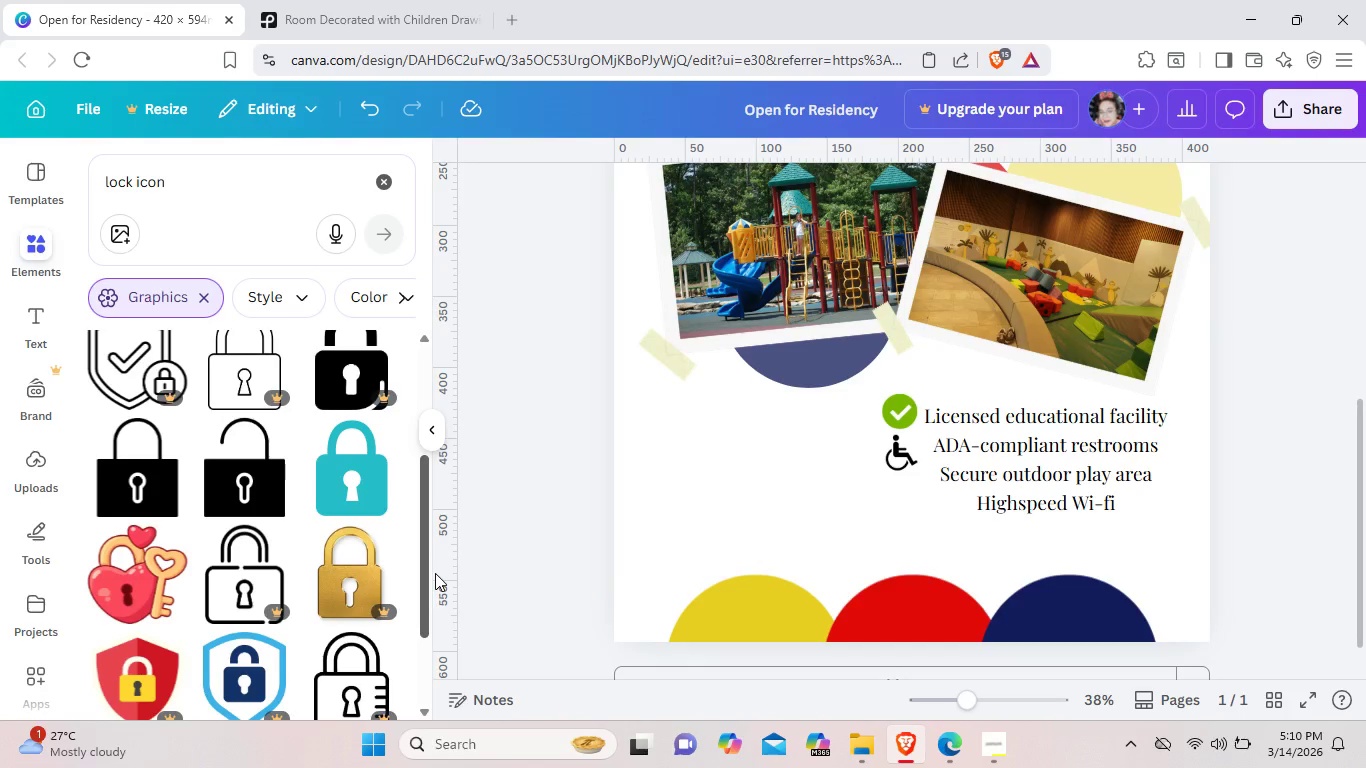 
left_click([152, 434])
 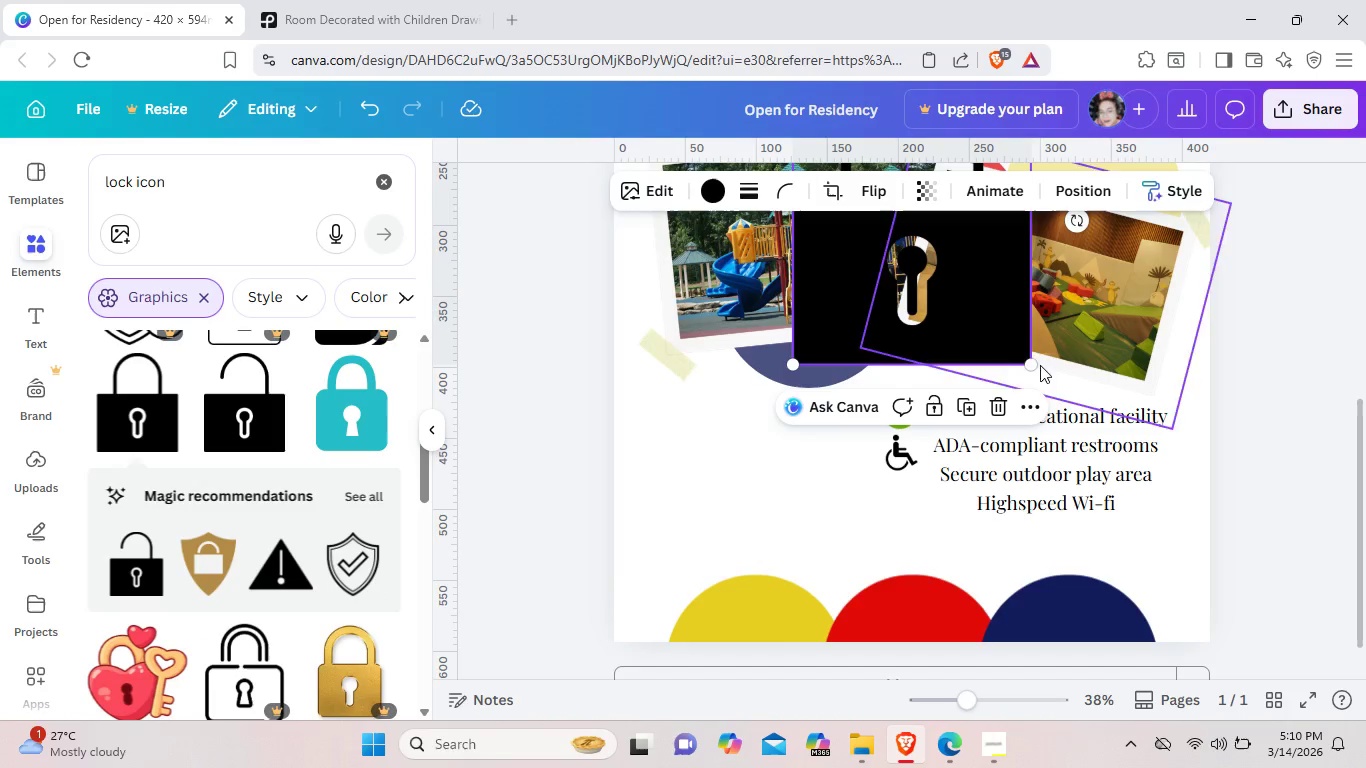 
left_click_drag(start_coordinate=[1022, 364], to_coordinate=[895, 284])
 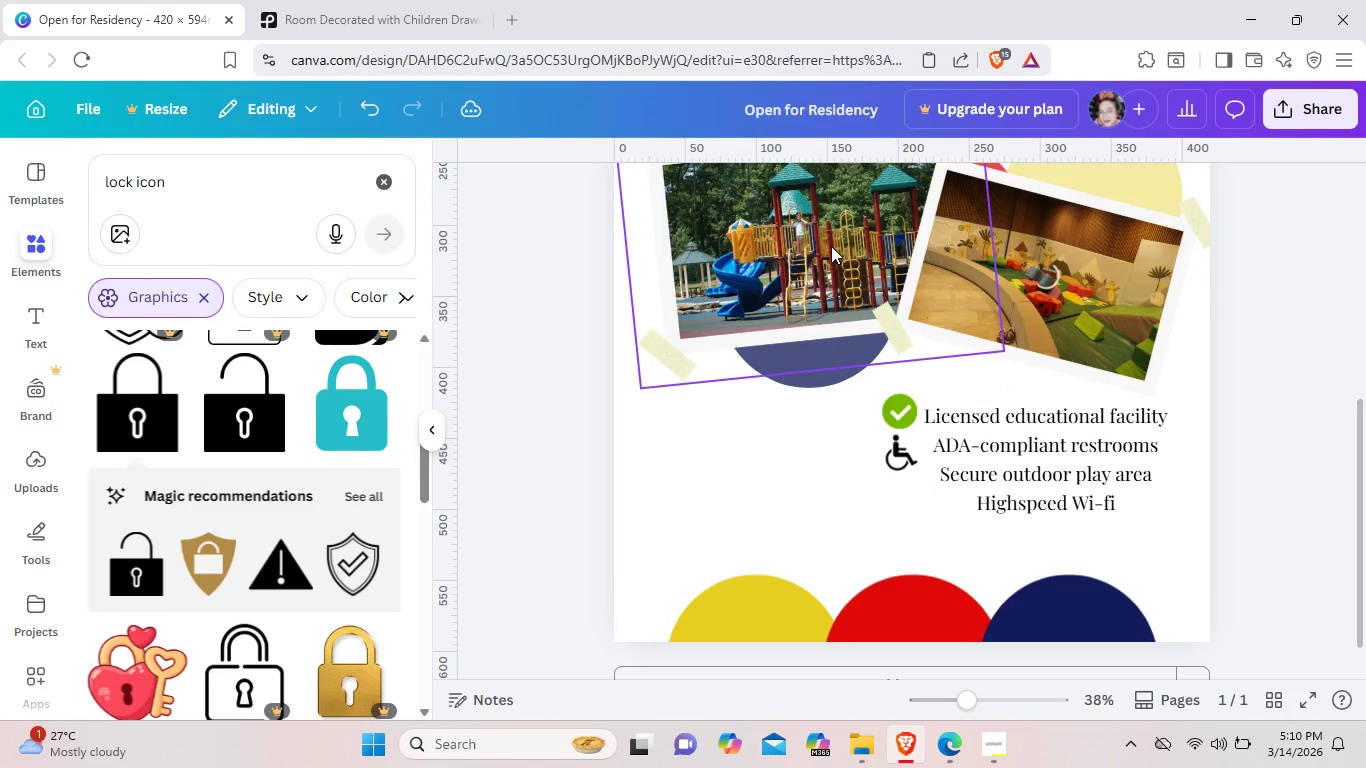 
left_click_drag(start_coordinate=[831, 246], to_coordinate=[833, 289])
 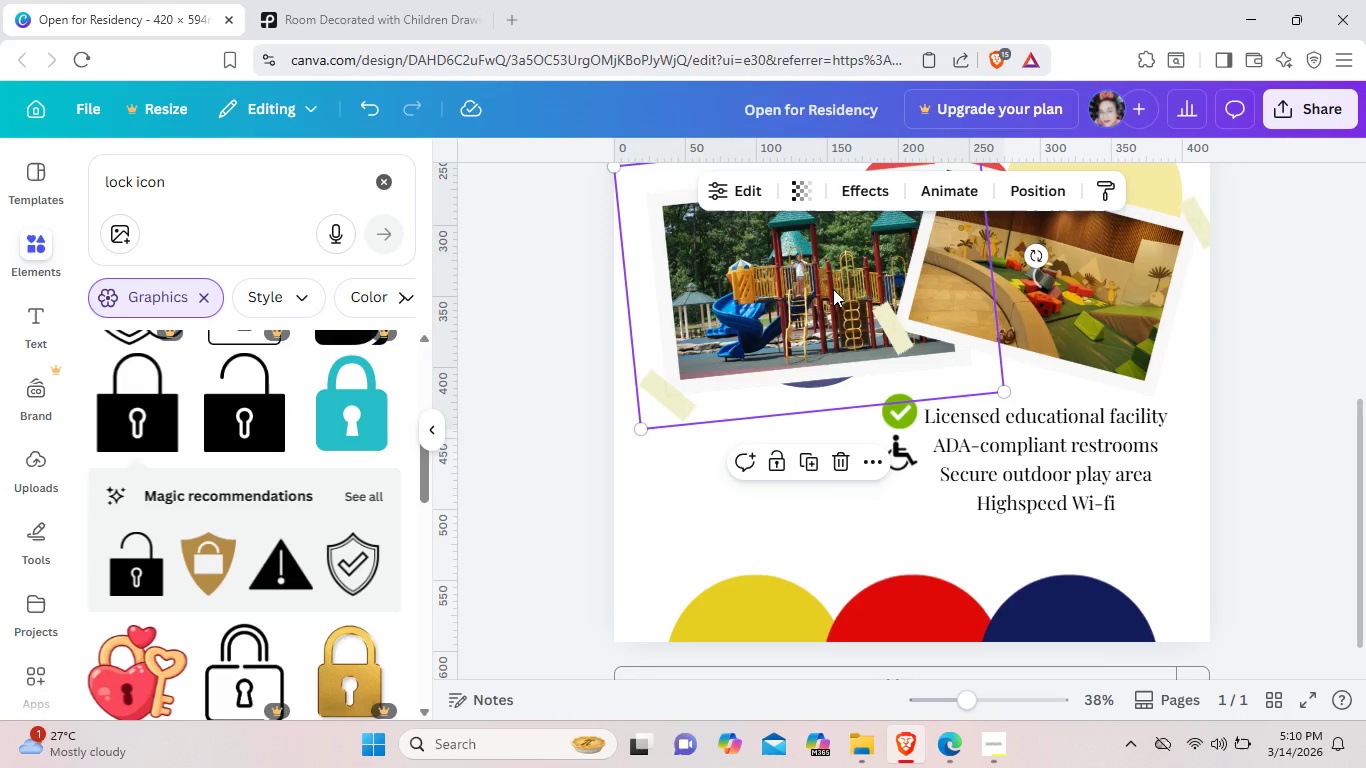 
key(Control+Z)
 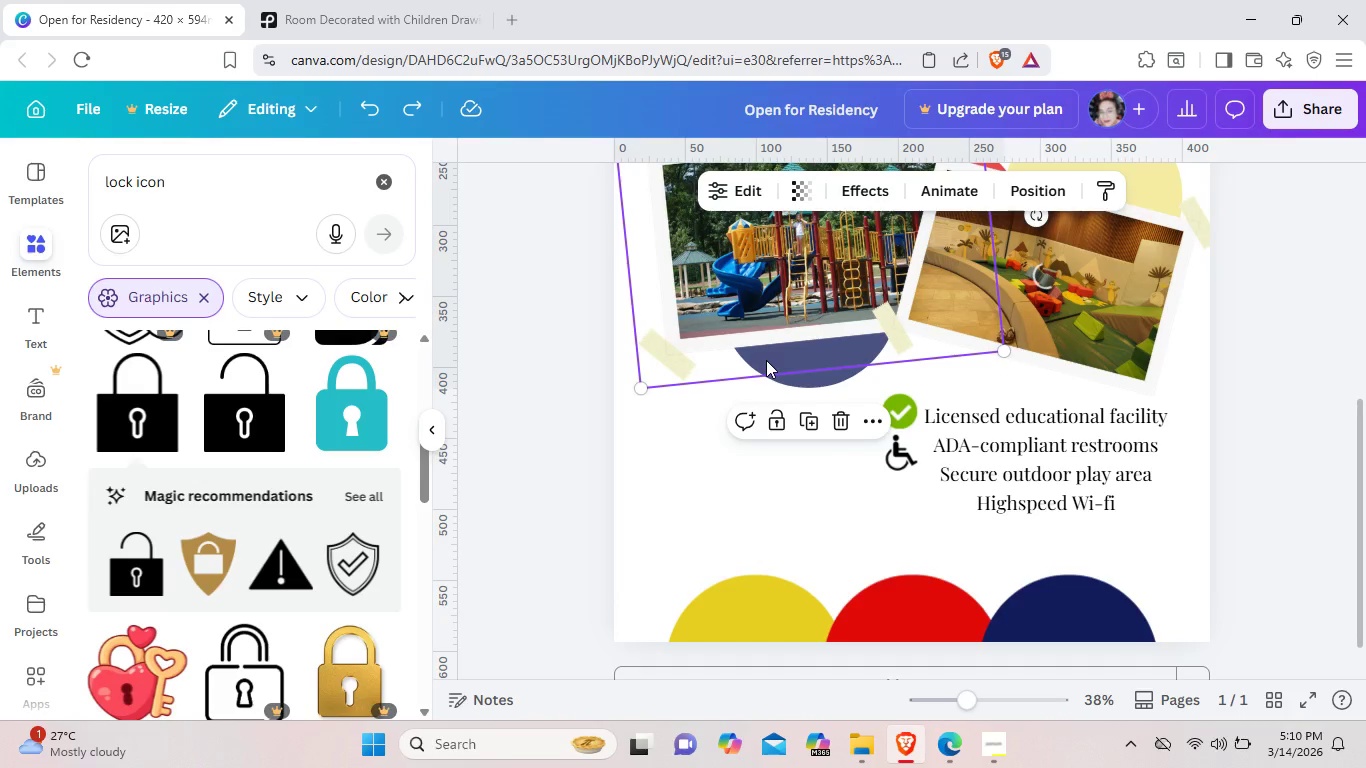 
left_click([781, 500])
 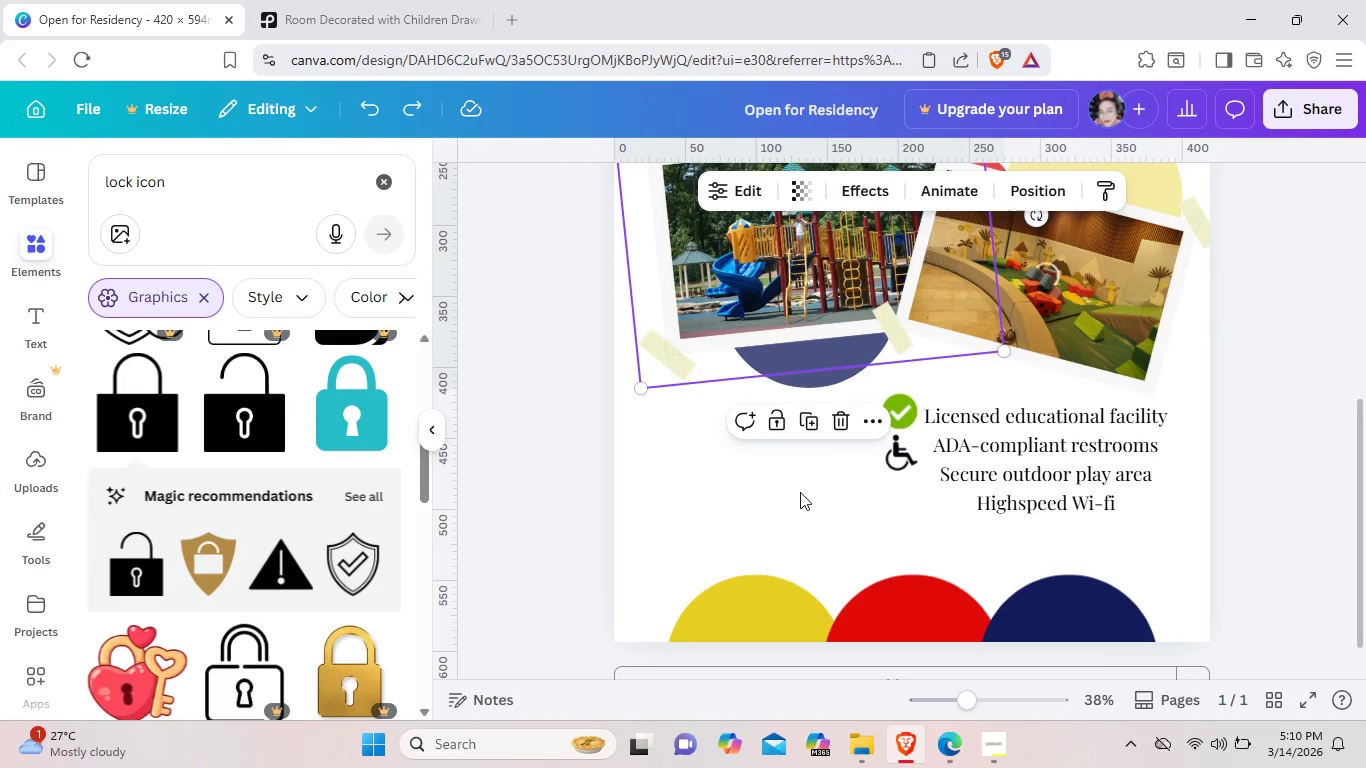 
double_click([800, 492])
 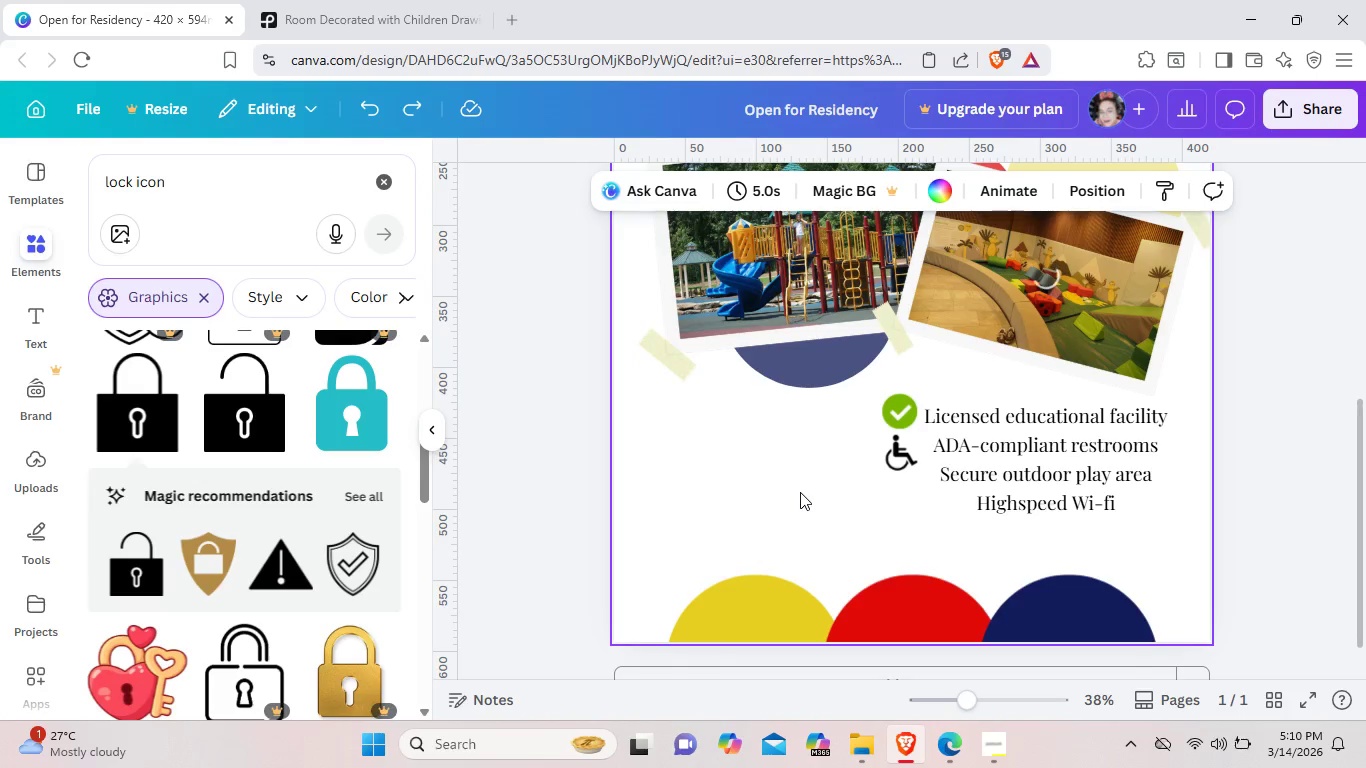 
key(Control+Z)
 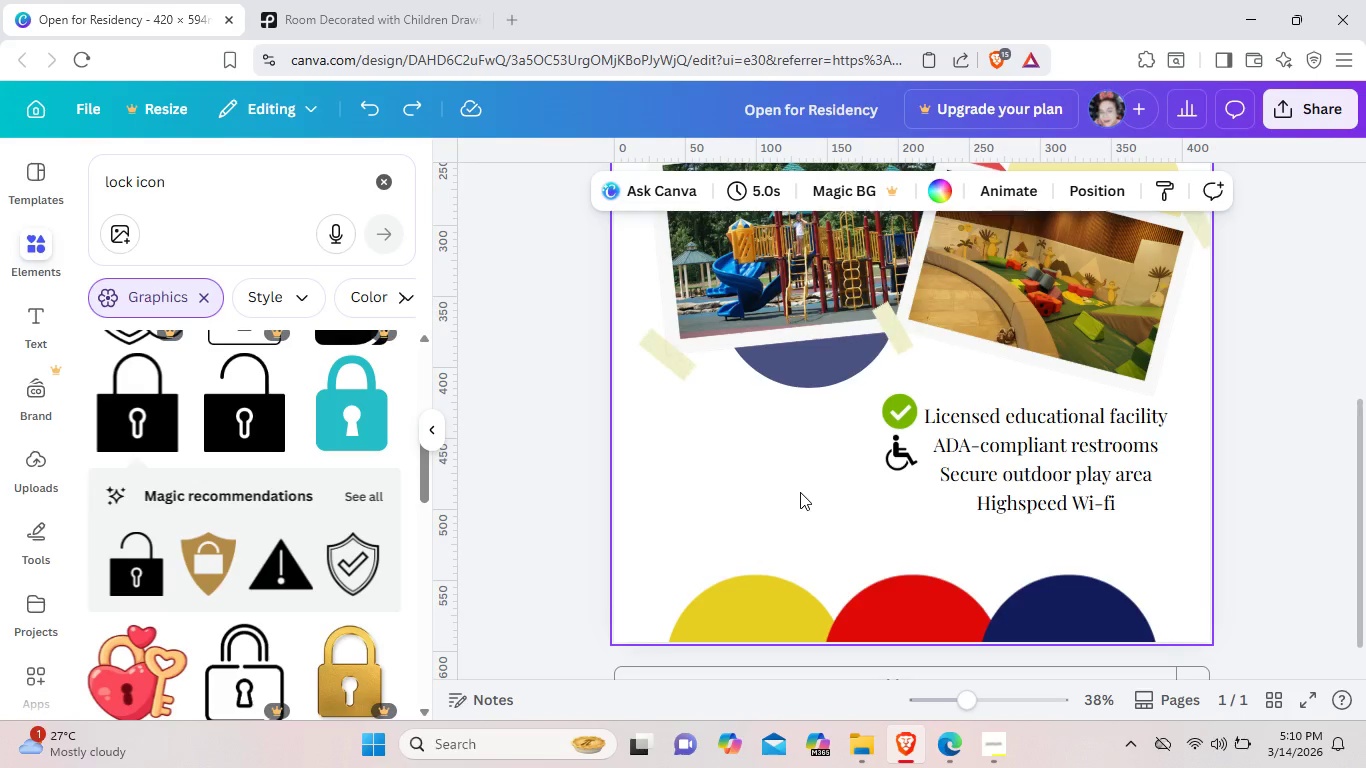 
key(Control+Z)
 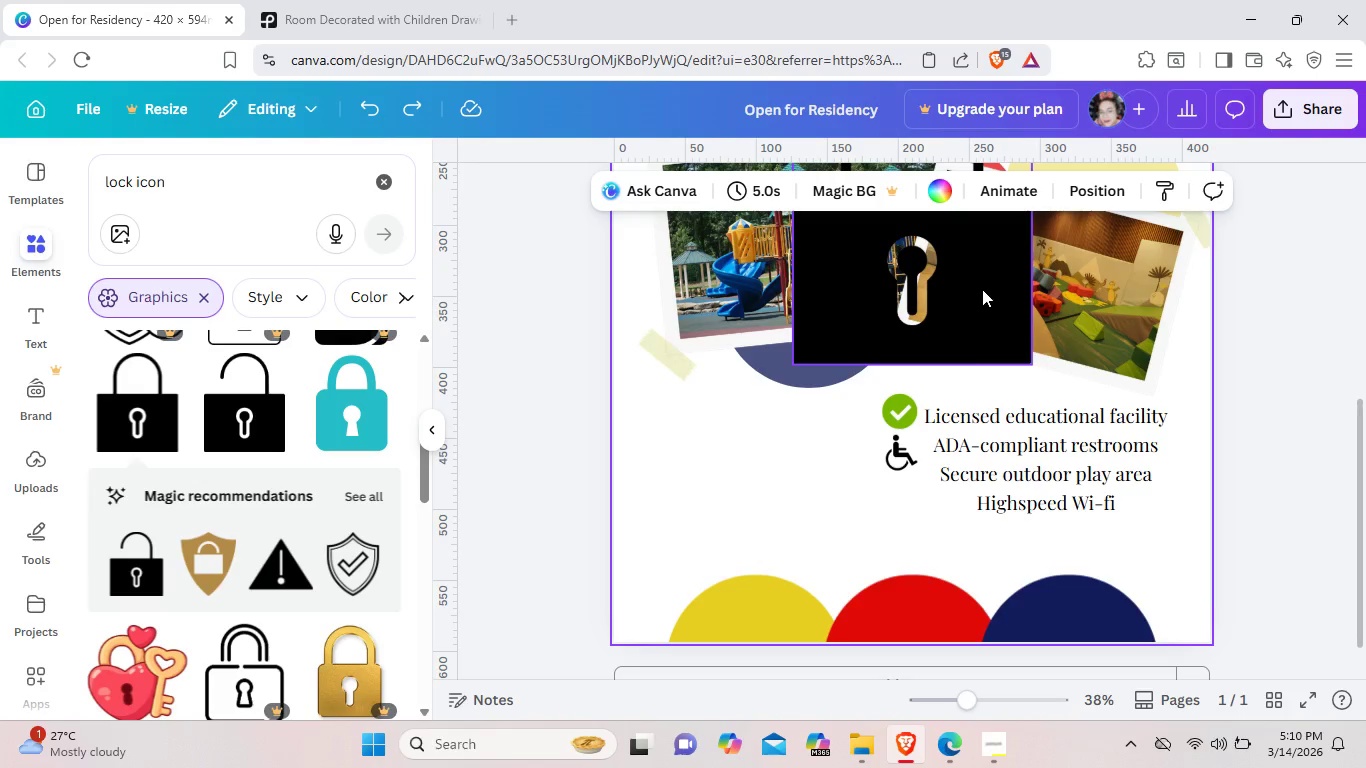 
left_click_drag(start_coordinate=[983, 289], to_coordinate=[821, 498])
 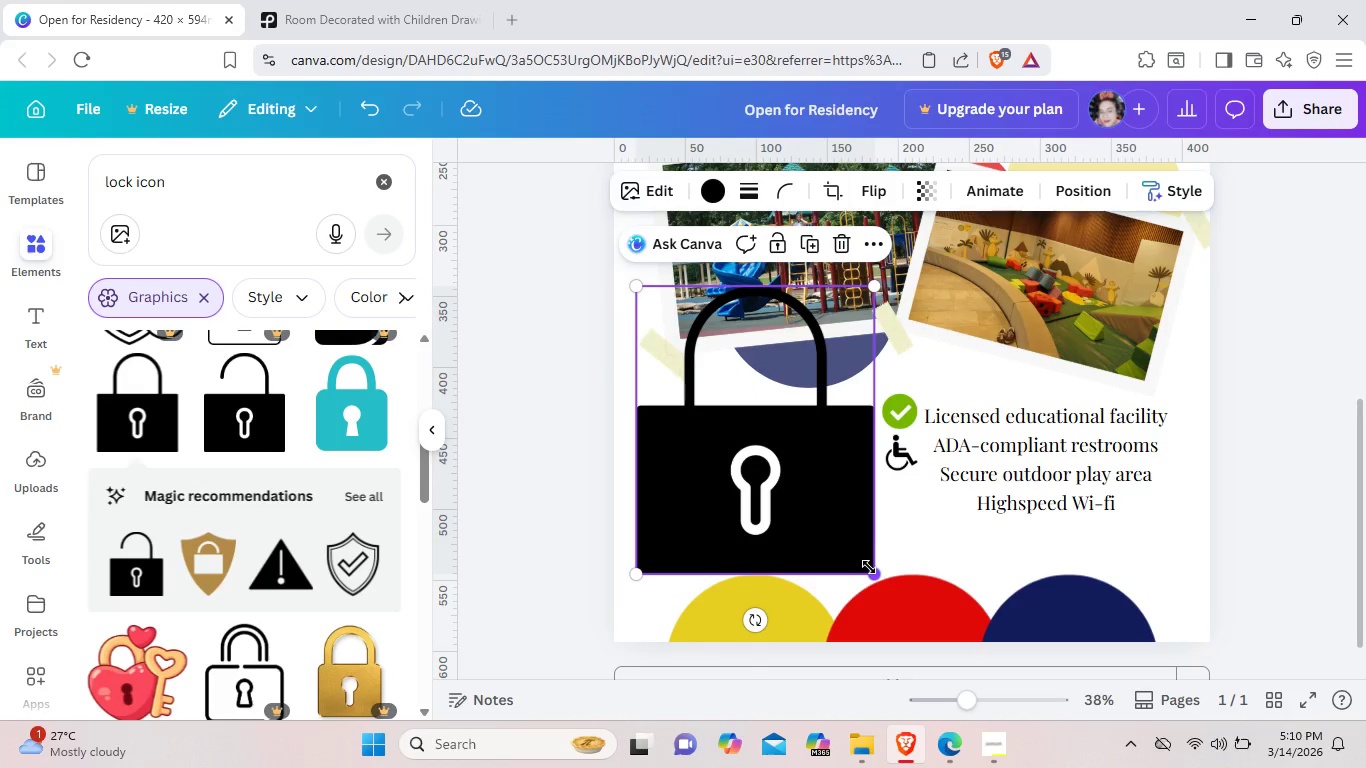 
left_click_drag(start_coordinate=[869, 567], to_coordinate=[669, 342])
 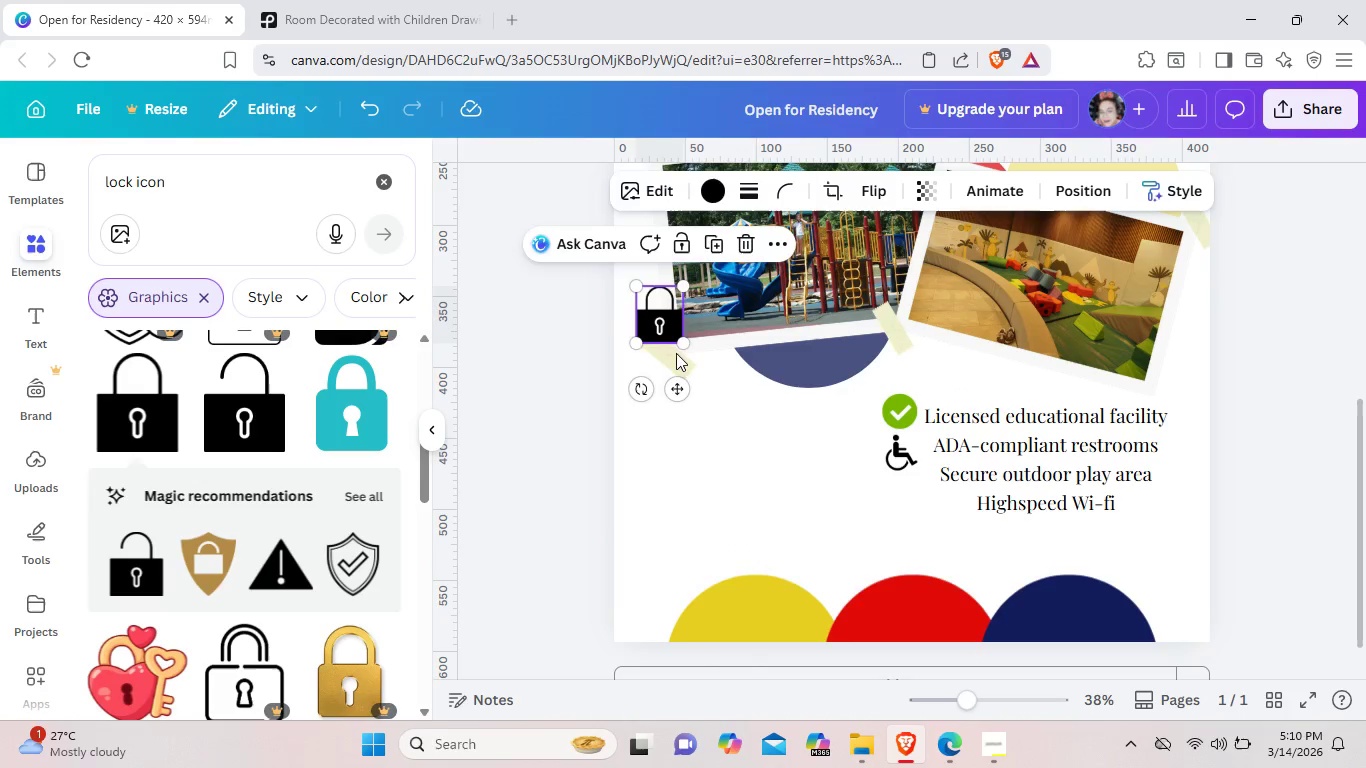 
left_click_drag(start_coordinate=[657, 318], to_coordinate=[885, 507])
 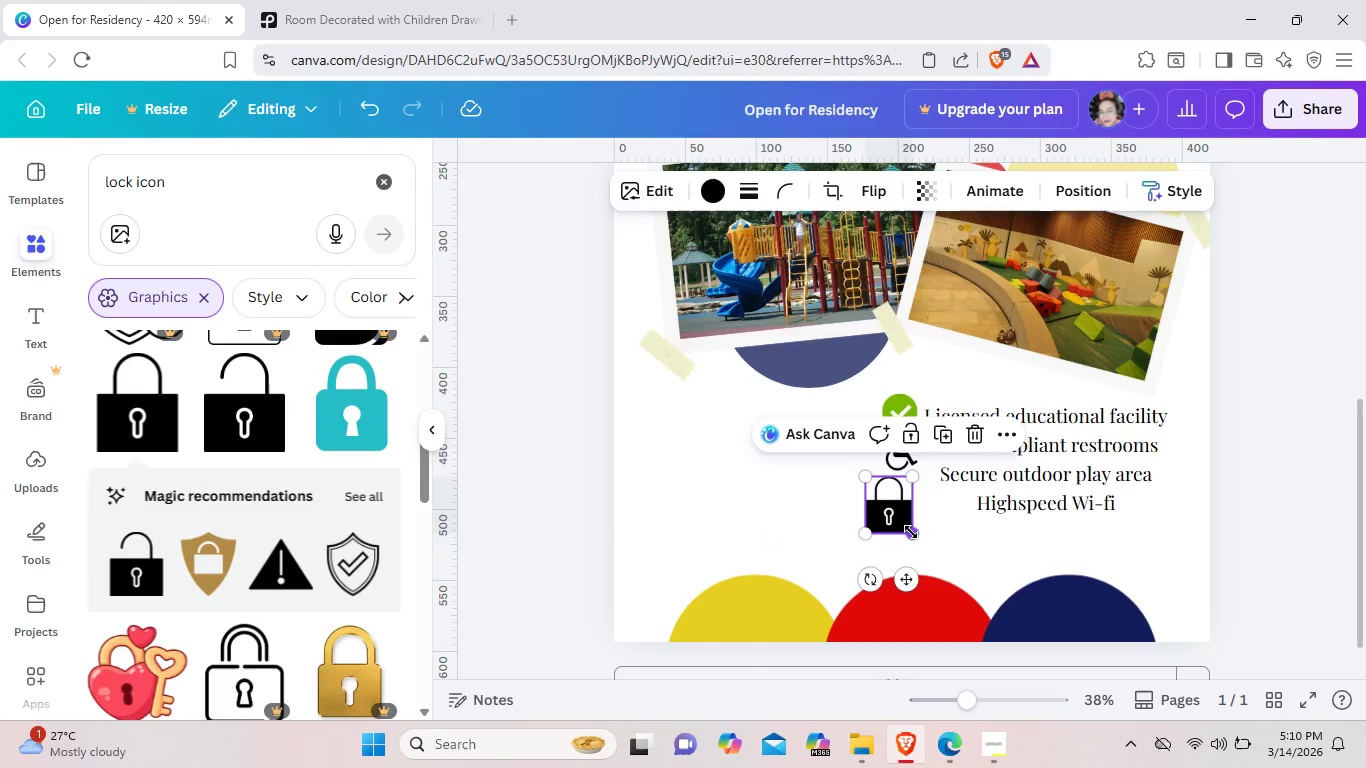 
left_click_drag(start_coordinate=[911, 532], to_coordinate=[891, 513])
 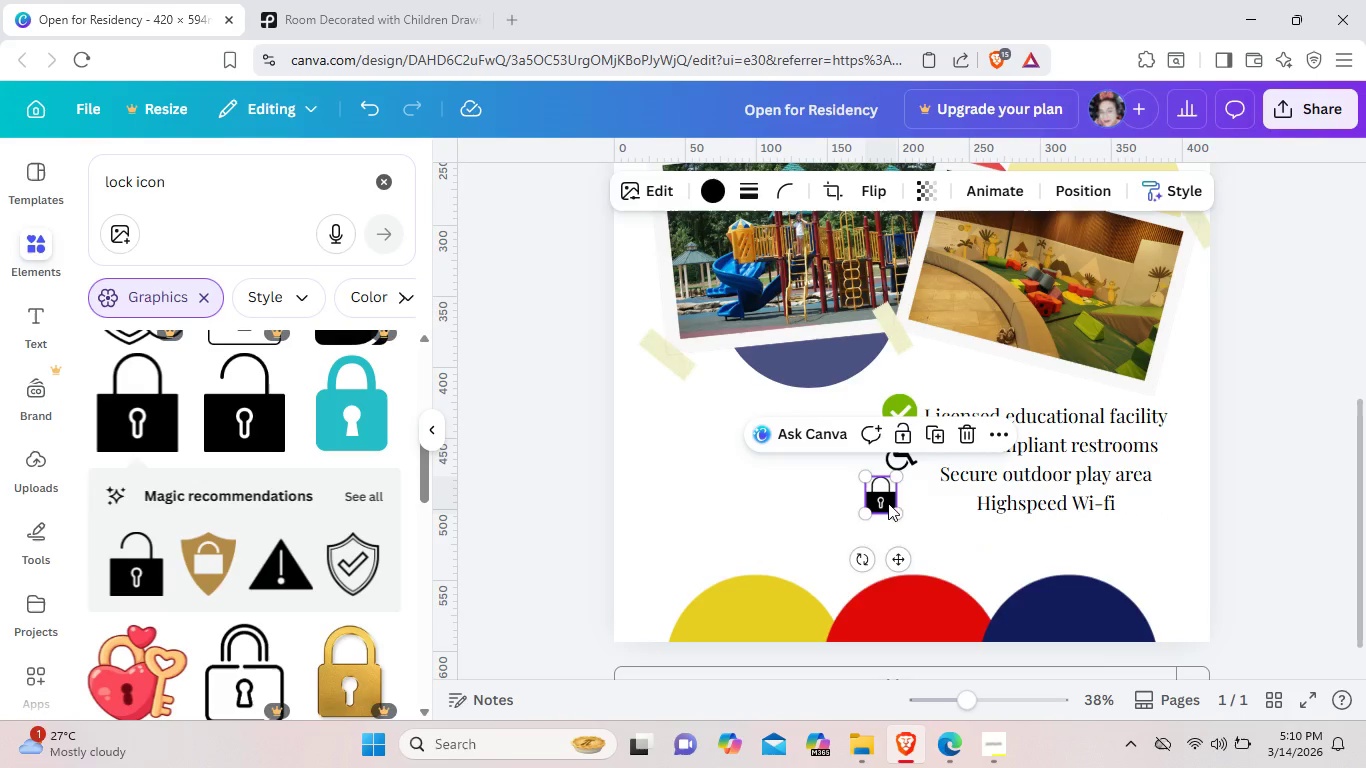 
left_click_drag(start_coordinate=[881, 503], to_coordinate=[909, 496])
 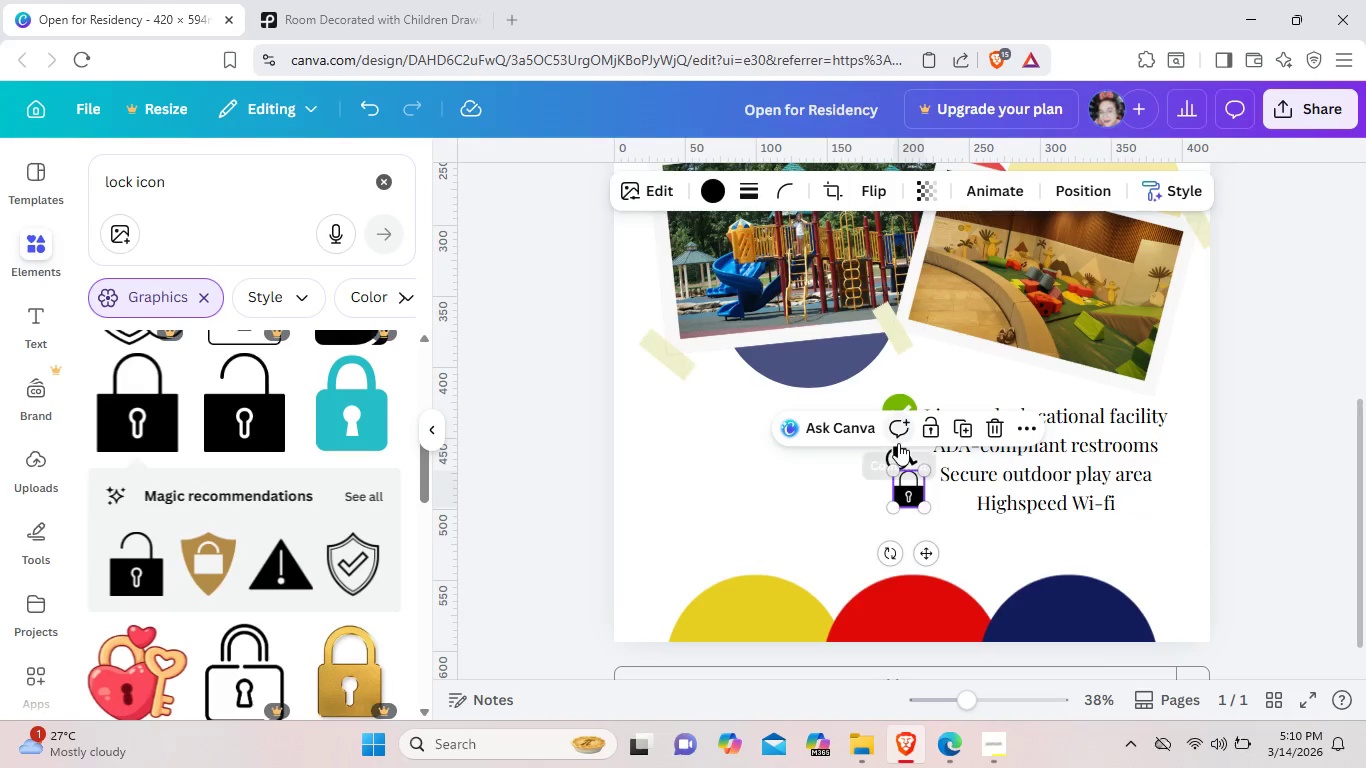 
left_click_drag(start_coordinate=[898, 443], to_coordinate=[906, 441])
 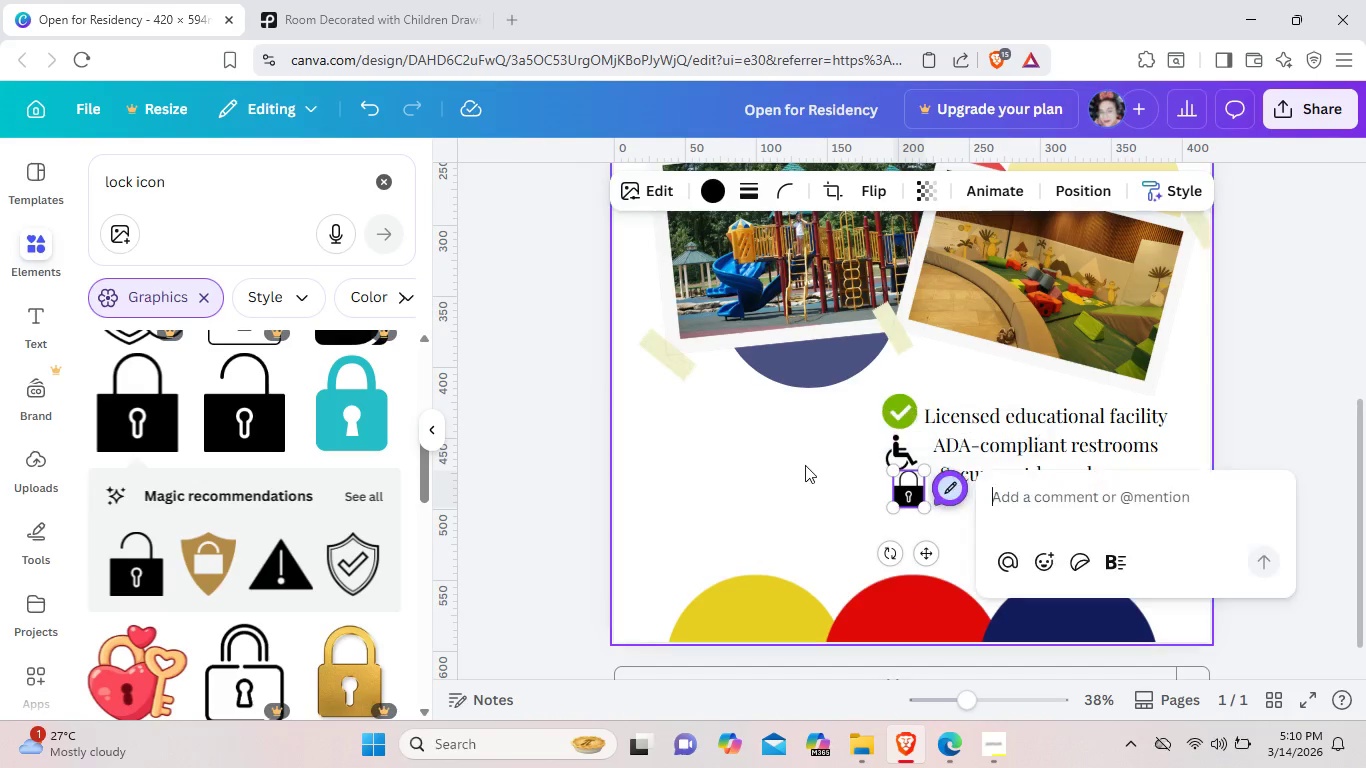 
left_click([805, 465])
 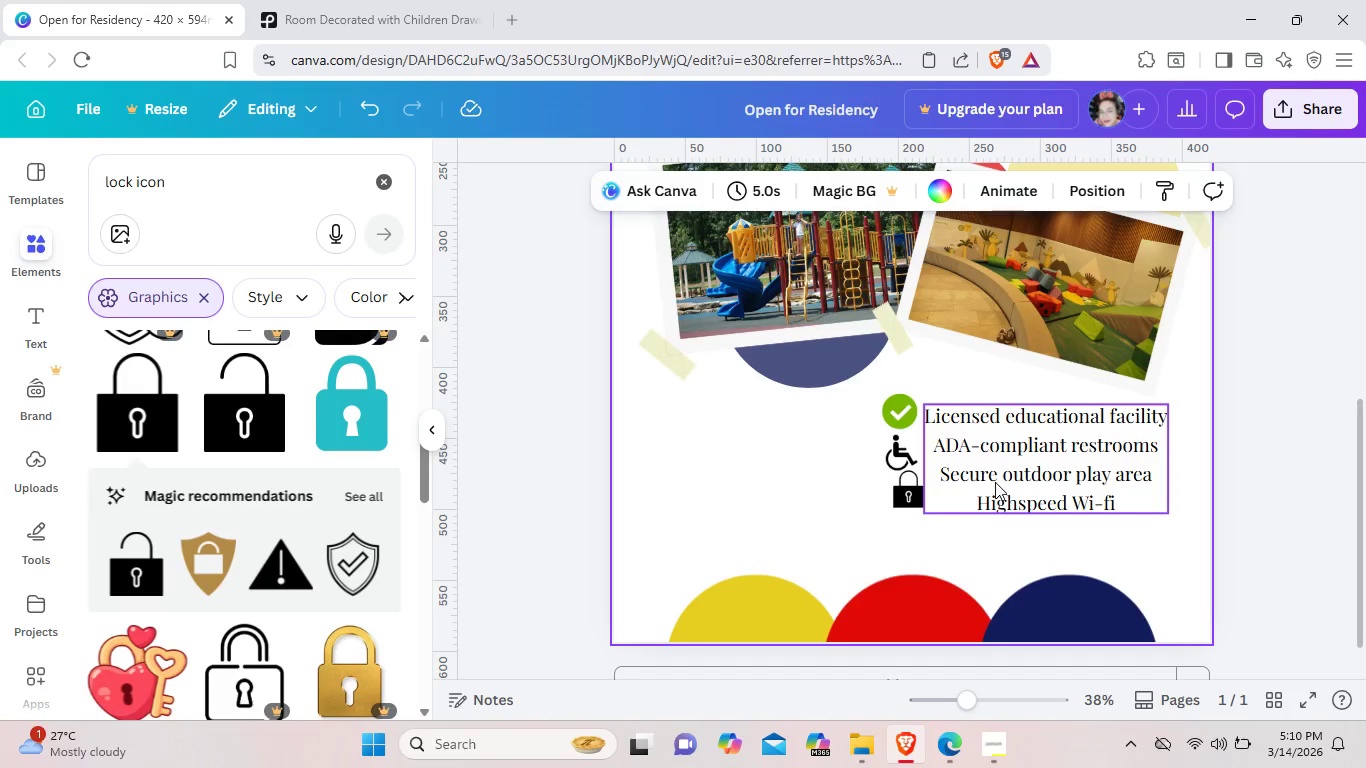 
left_click([995, 482])
 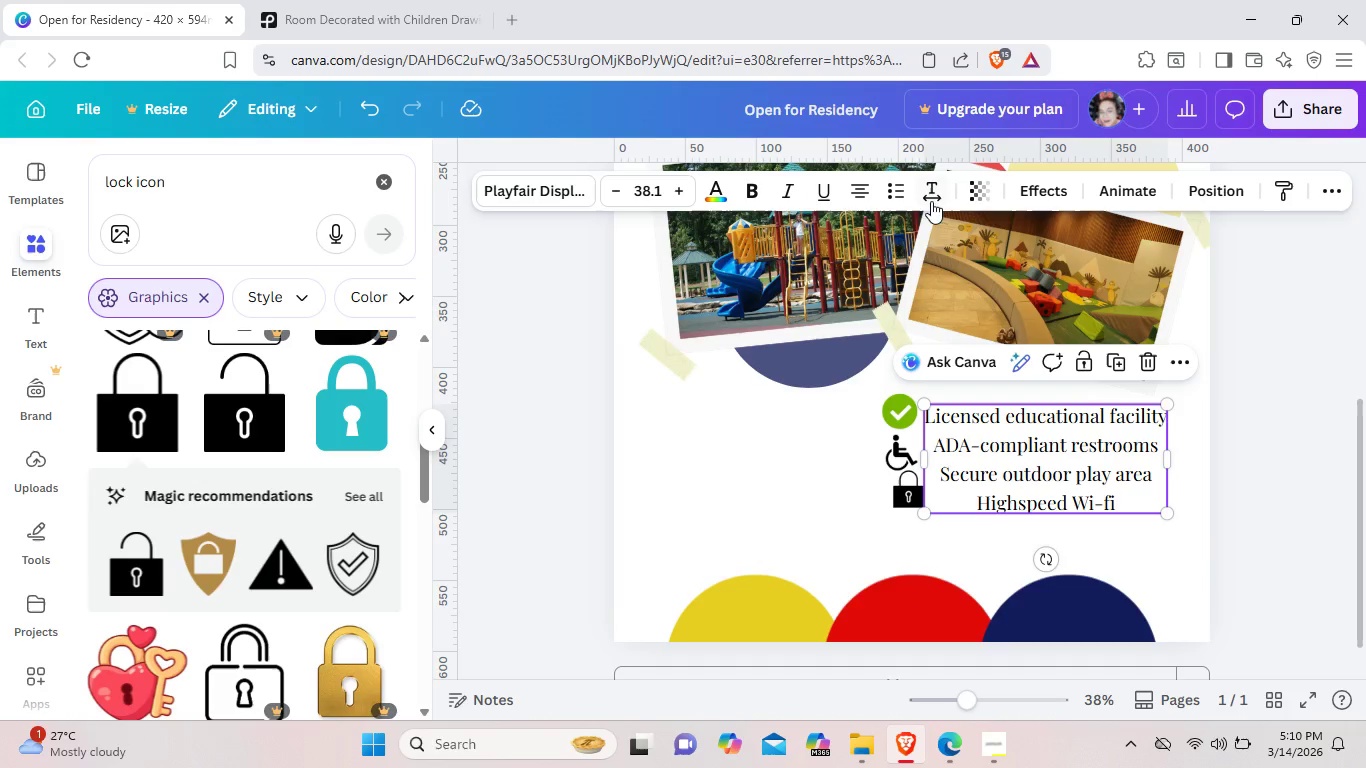 
left_click([928, 197])
 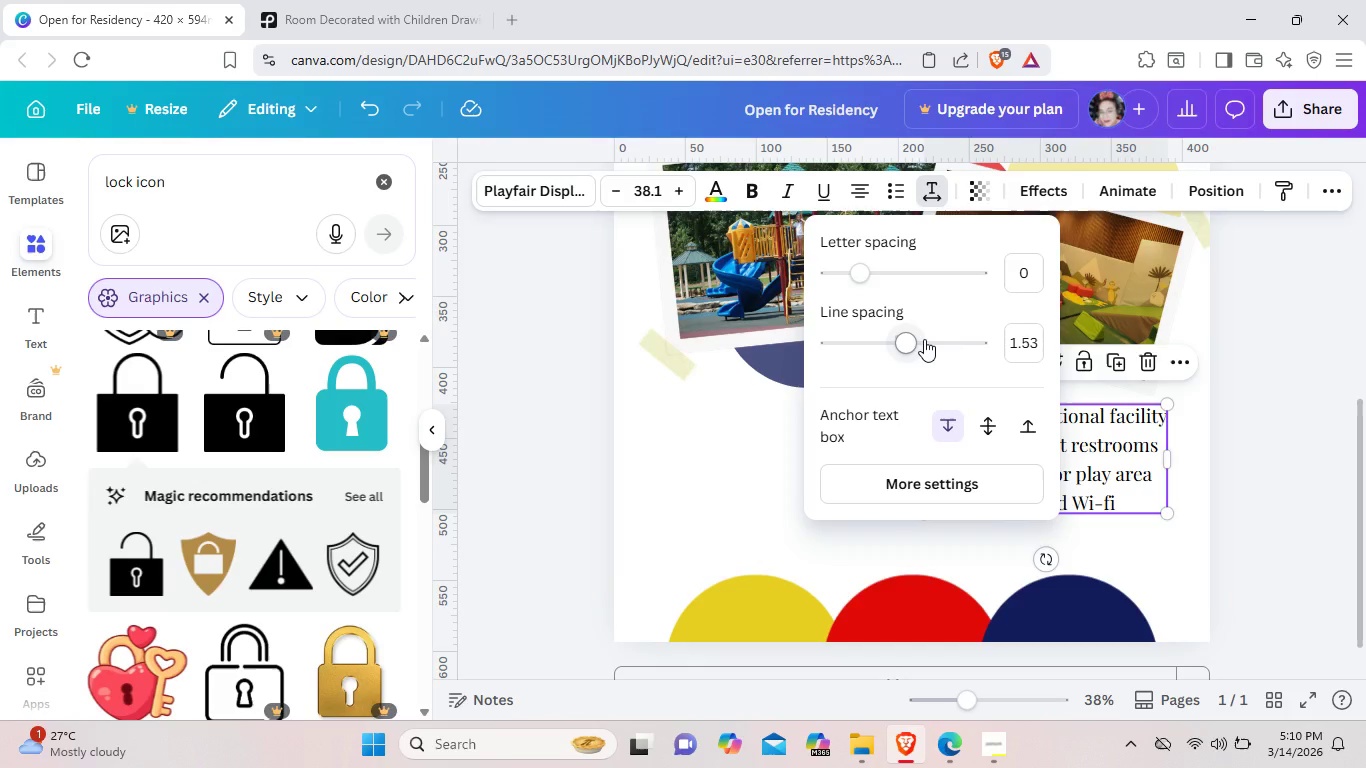 
left_click([924, 339])
 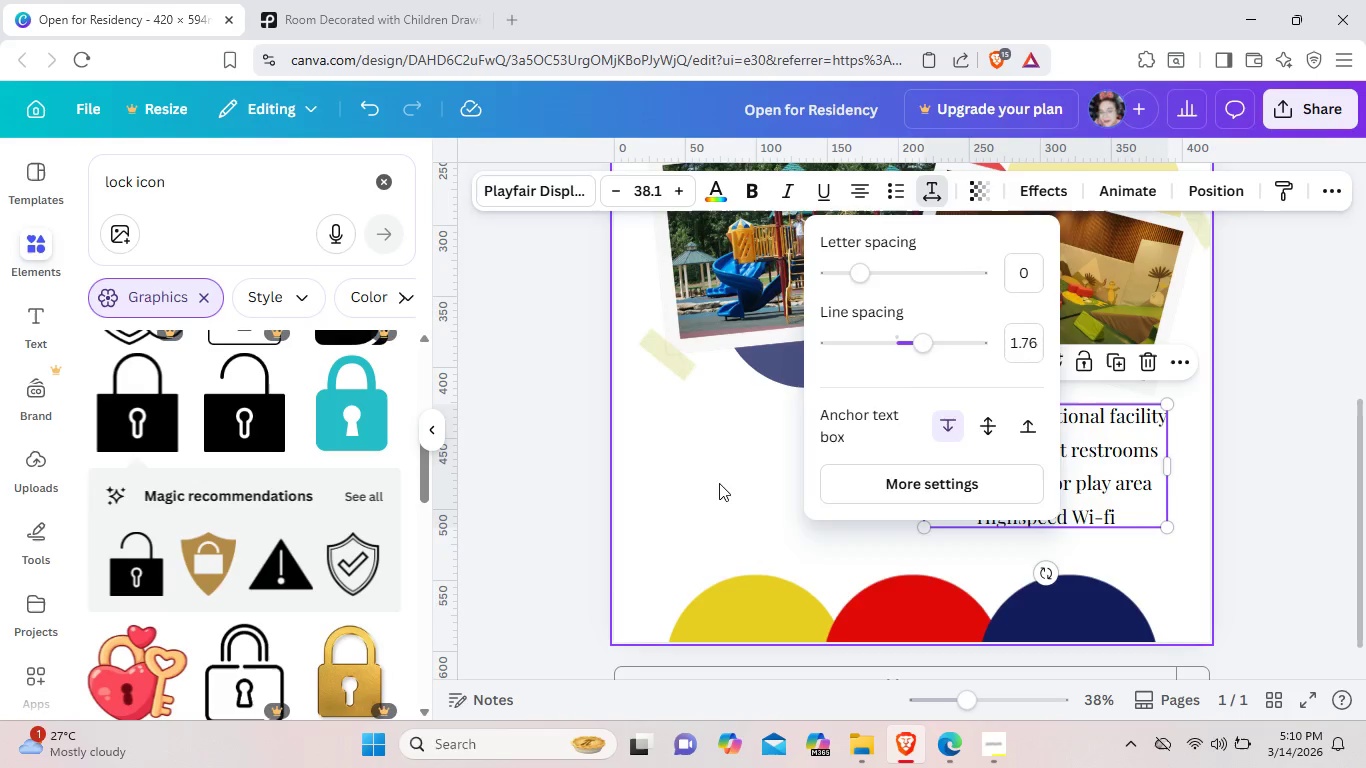 
left_click([715, 483])
 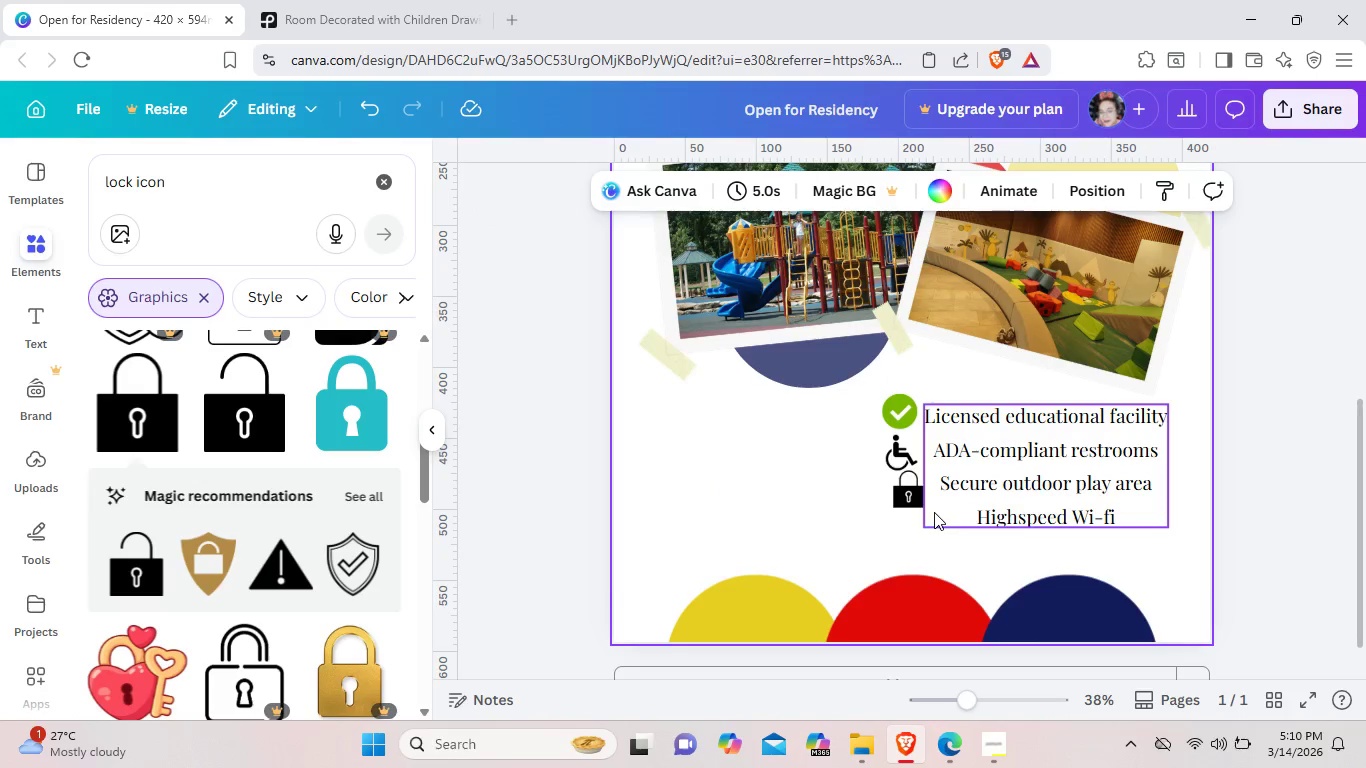 
left_click([916, 497])
 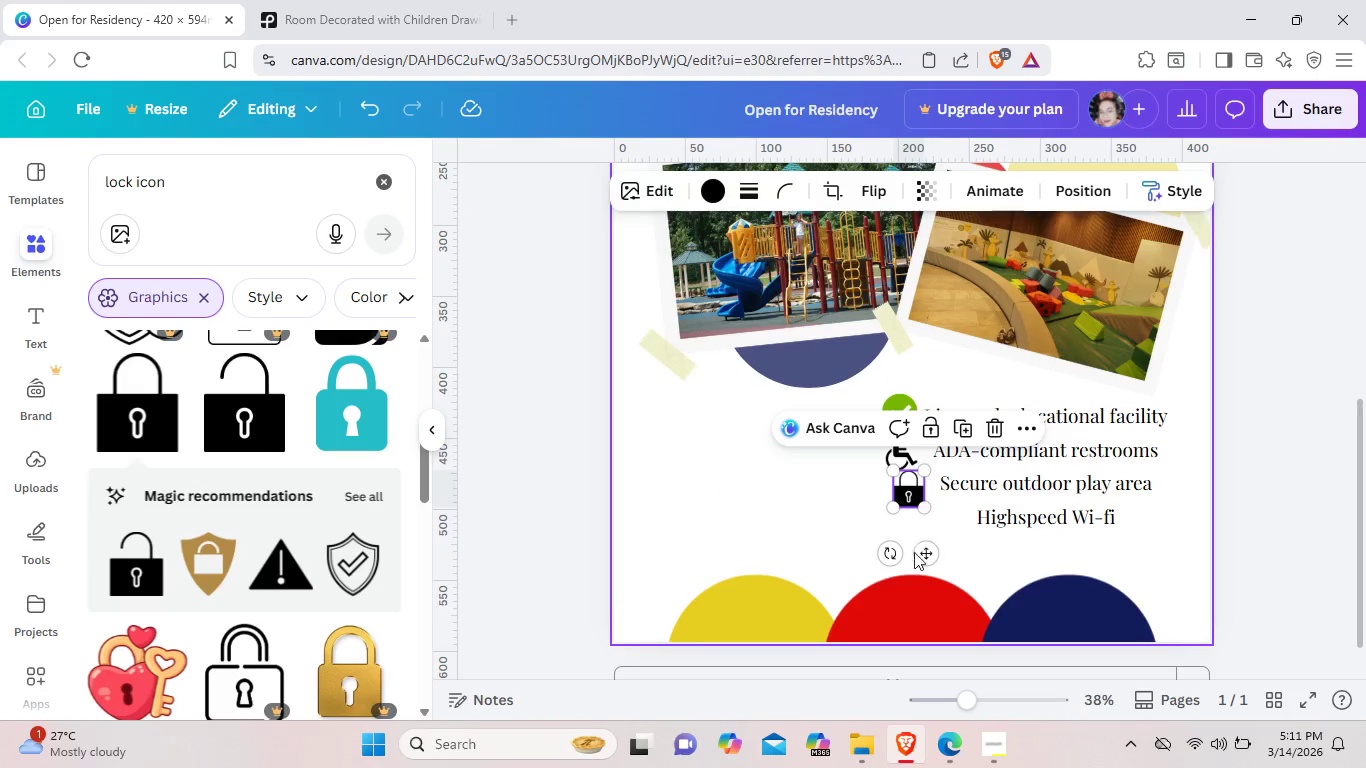 
left_click_drag(start_coordinate=[919, 560], to_coordinate=[908, 564])
 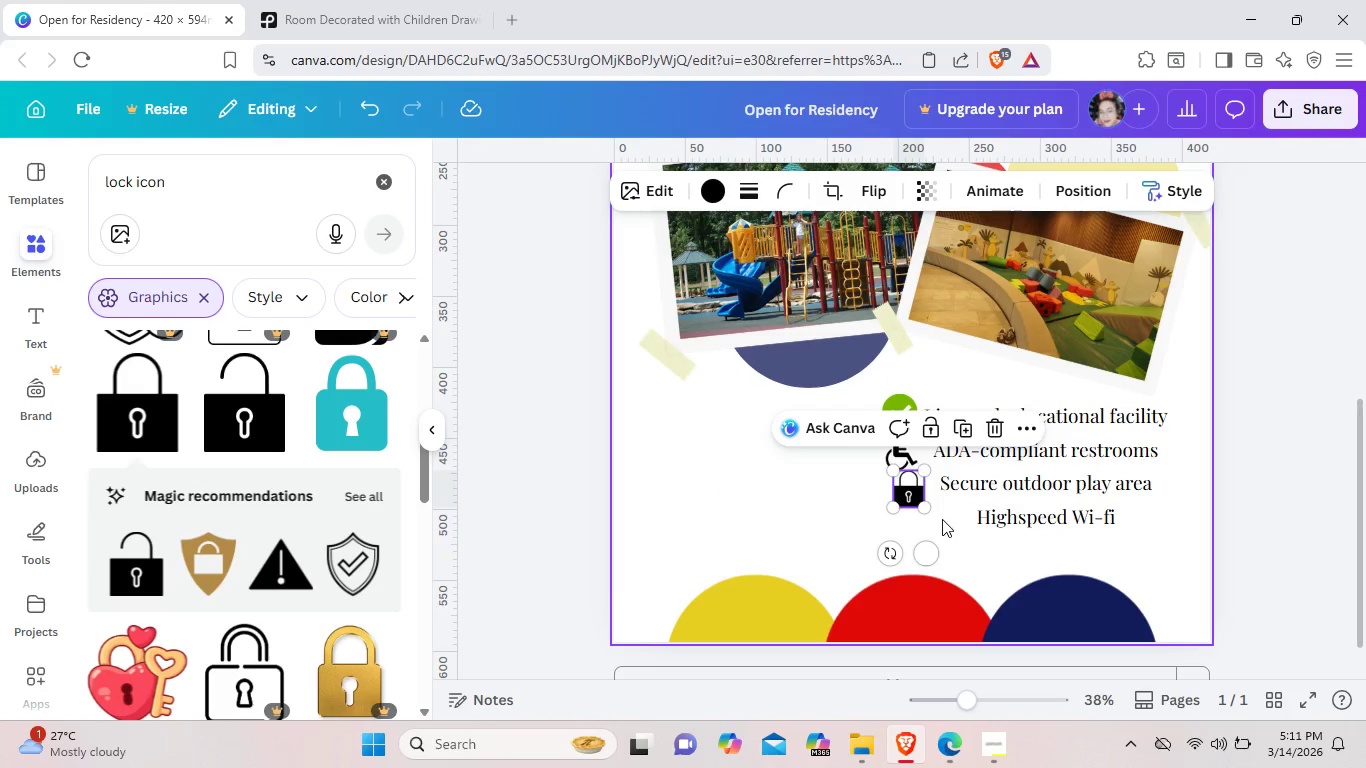 
left_click([942, 519])
 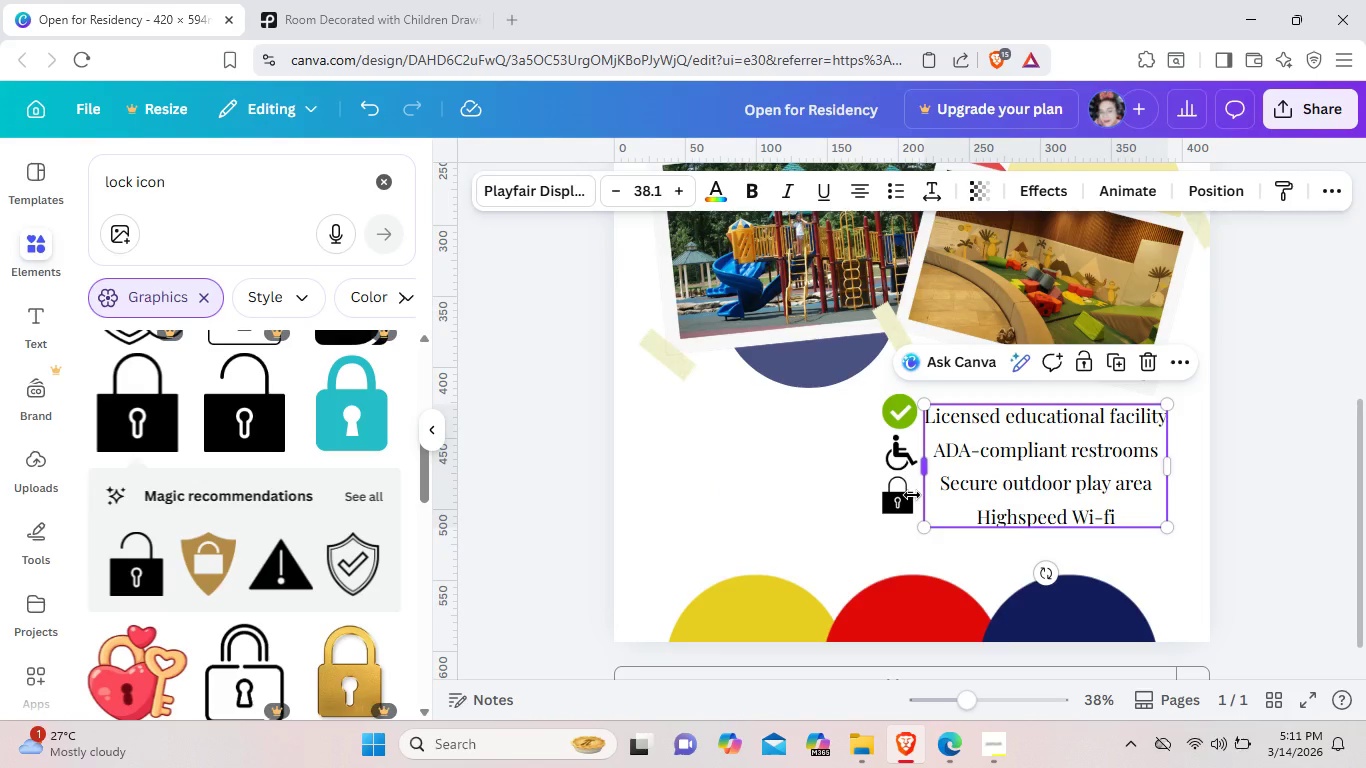 
mouse_move([879, 490])
 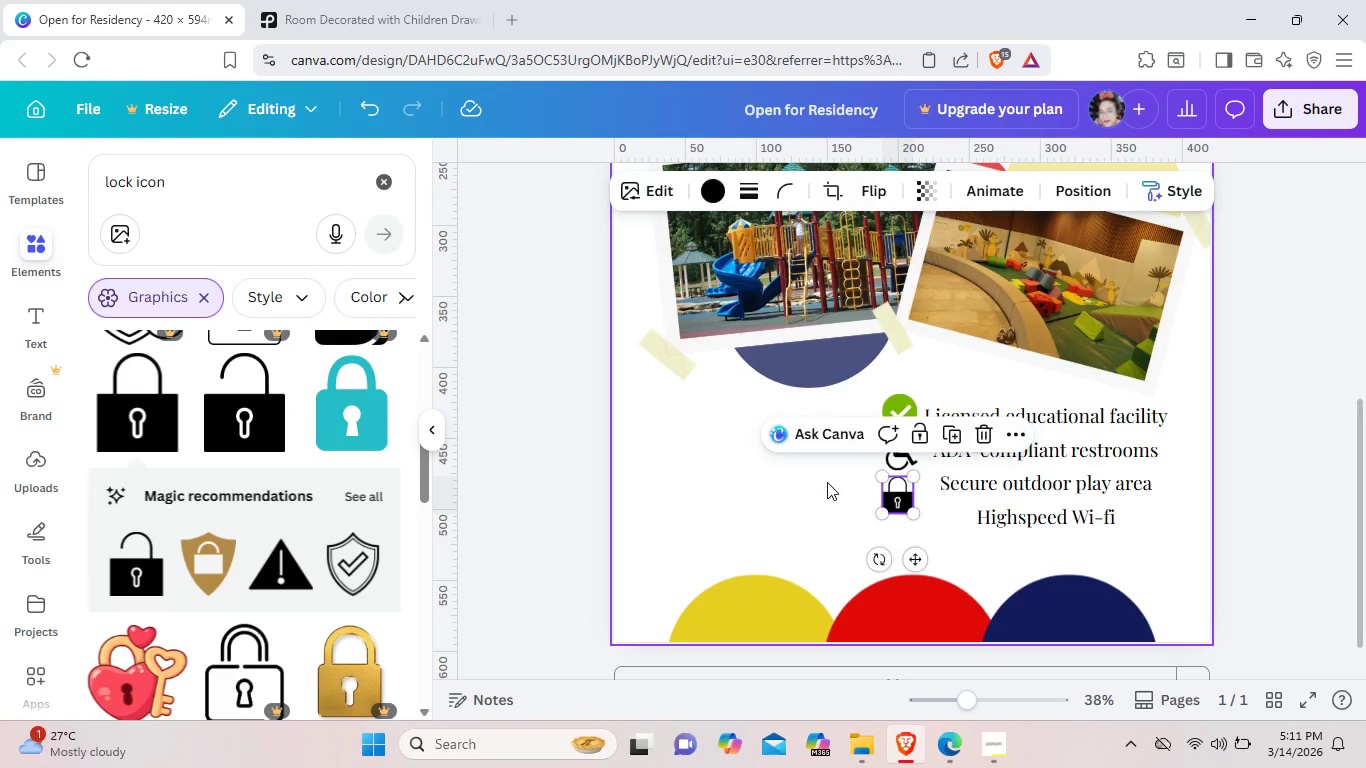 
left_click([827, 482])
 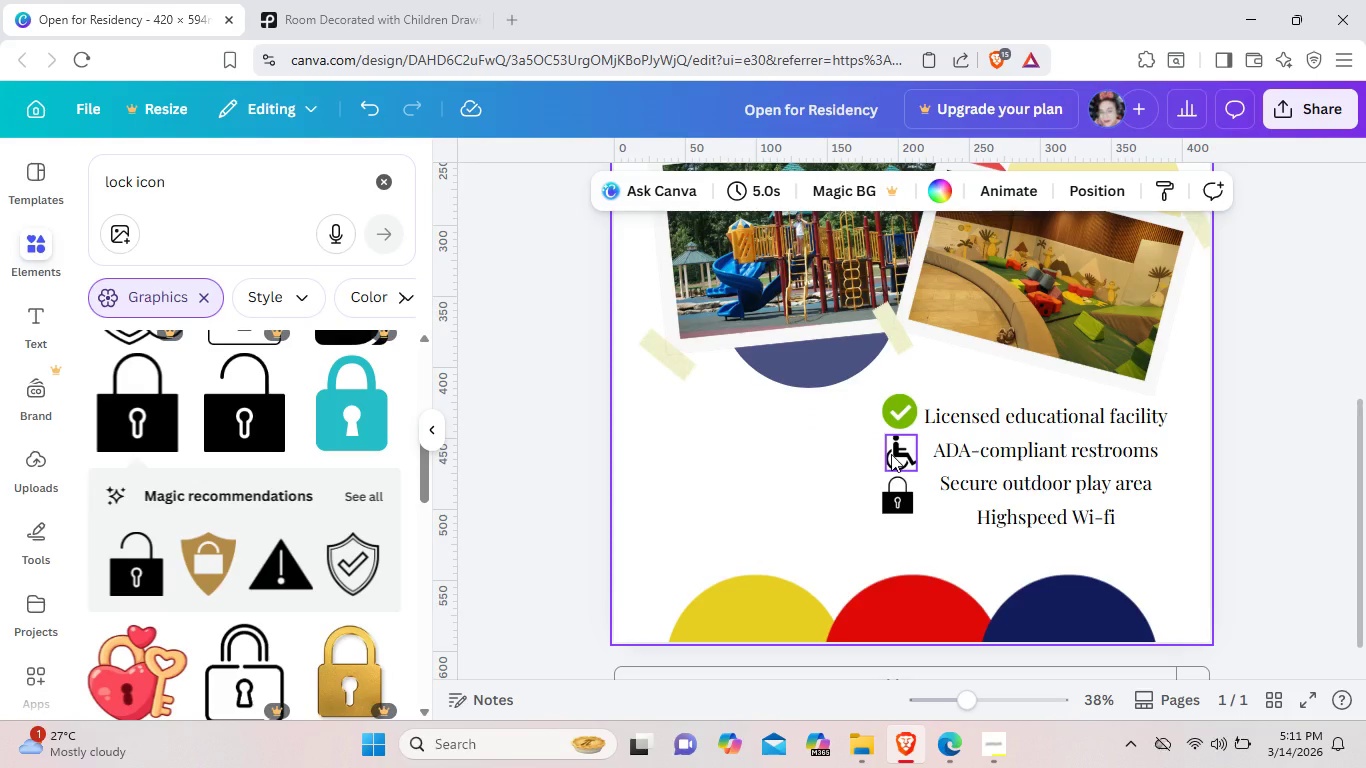 
left_click([891, 454])
 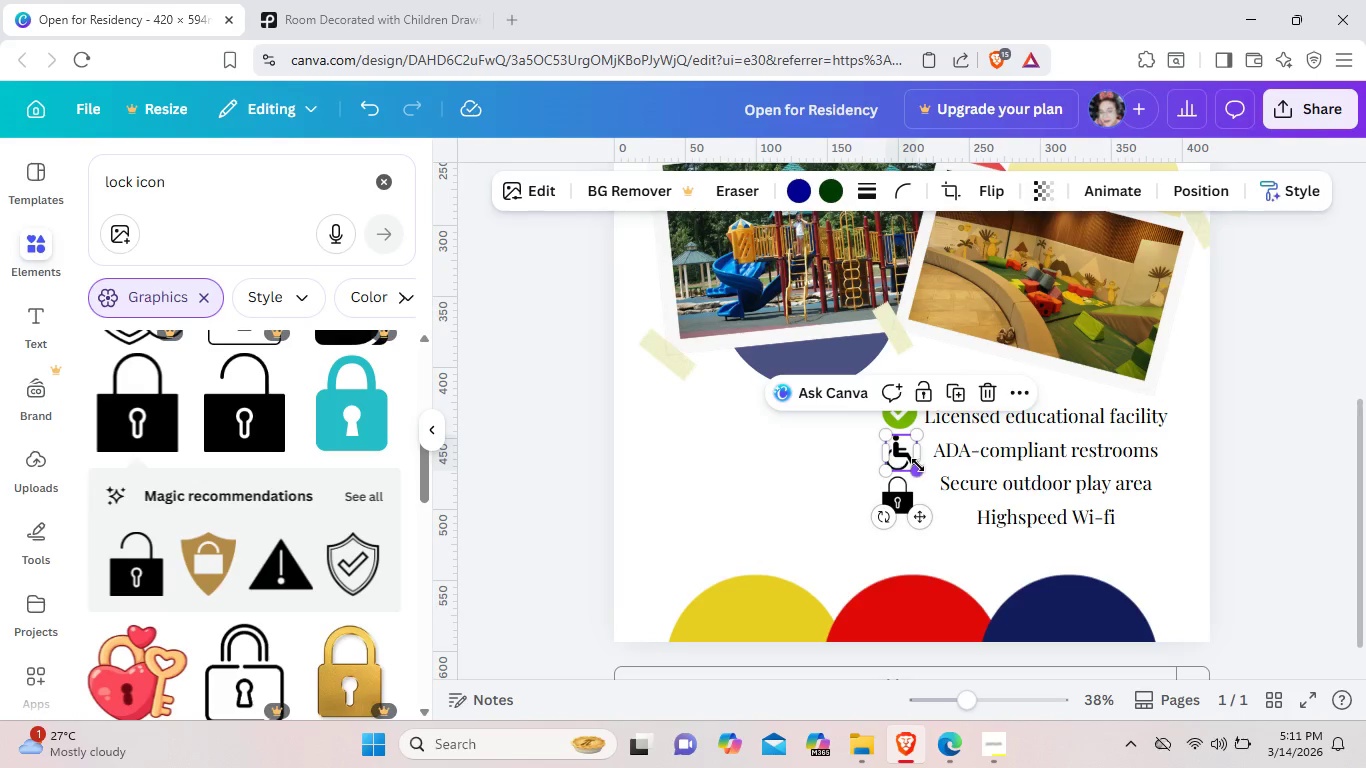 
left_click_drag(start_coordinate=[918, 465], to_coordinate=[914, 458])
 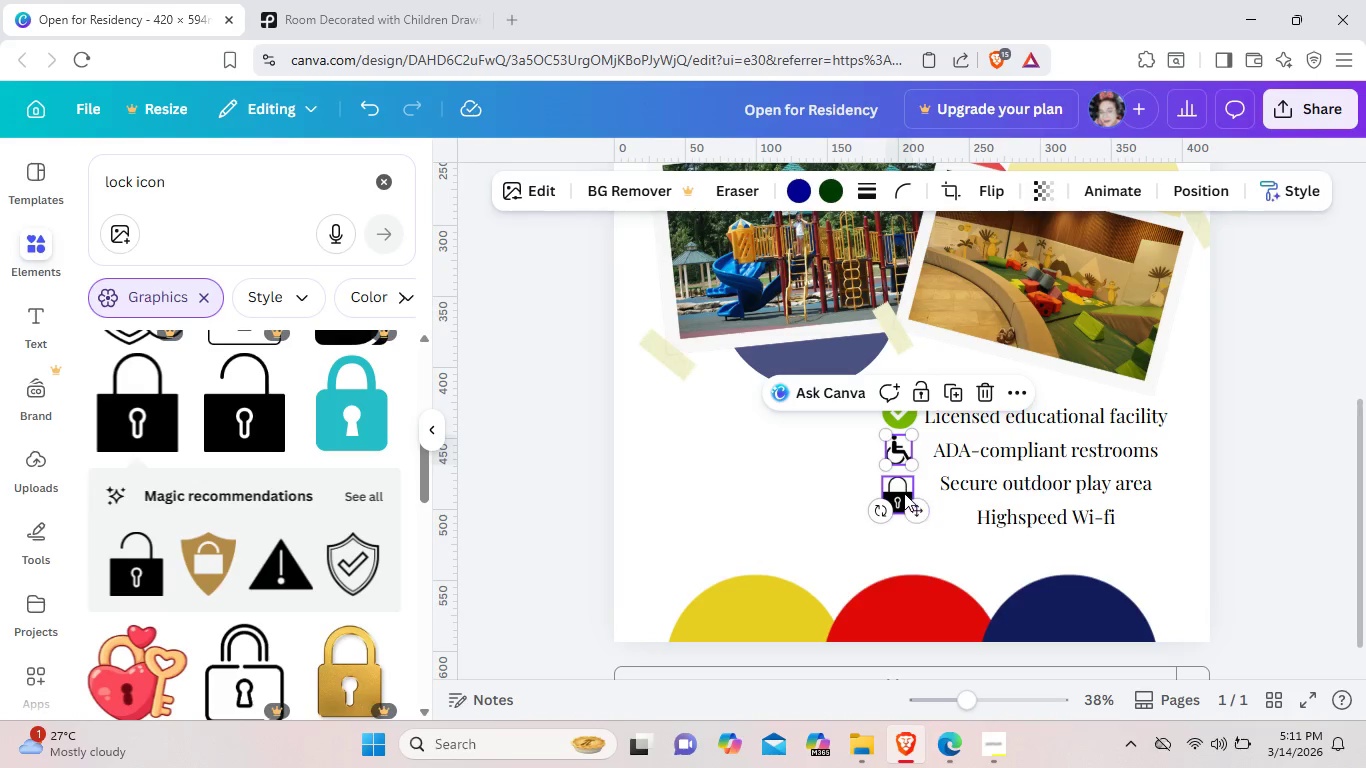 
left_click([904, 493])
 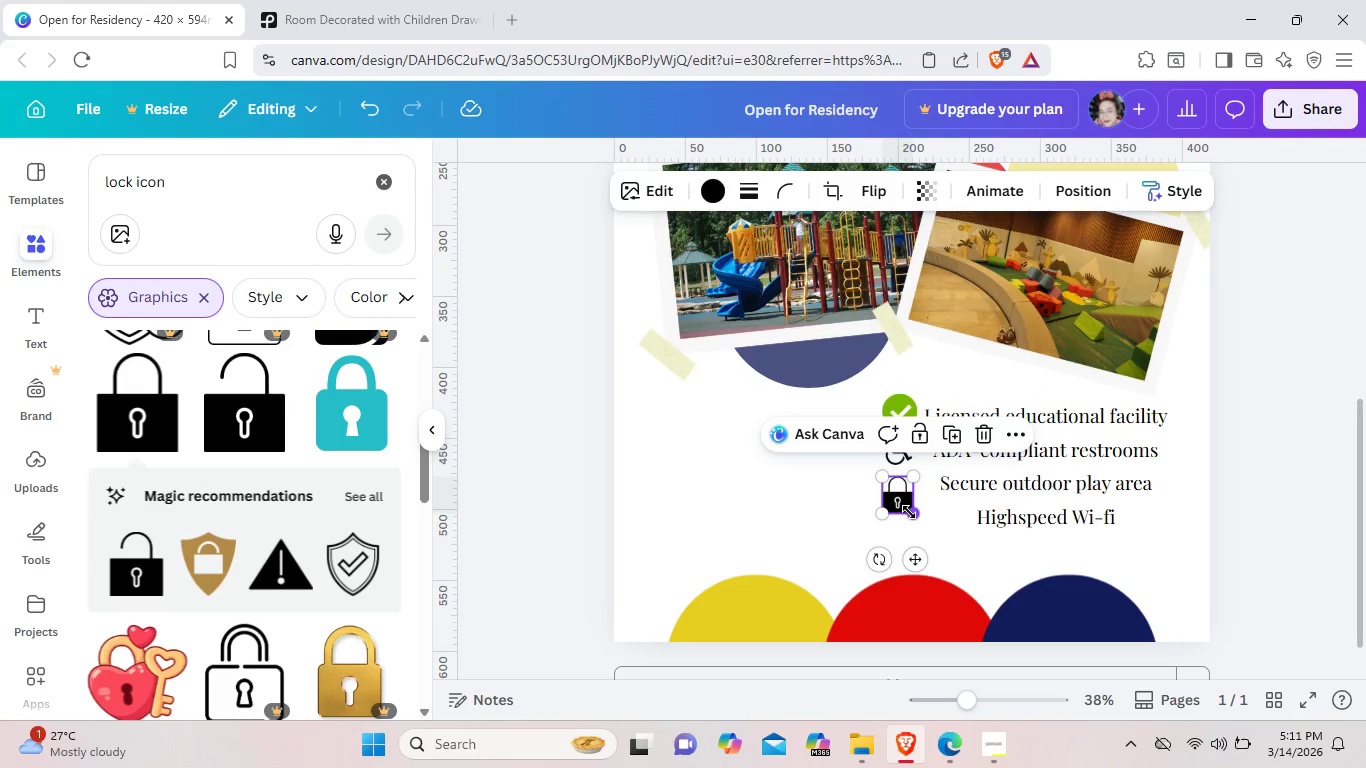 
left_click_drag(start_coordinate=[909, 512], to_coordinate=[905, 507])
 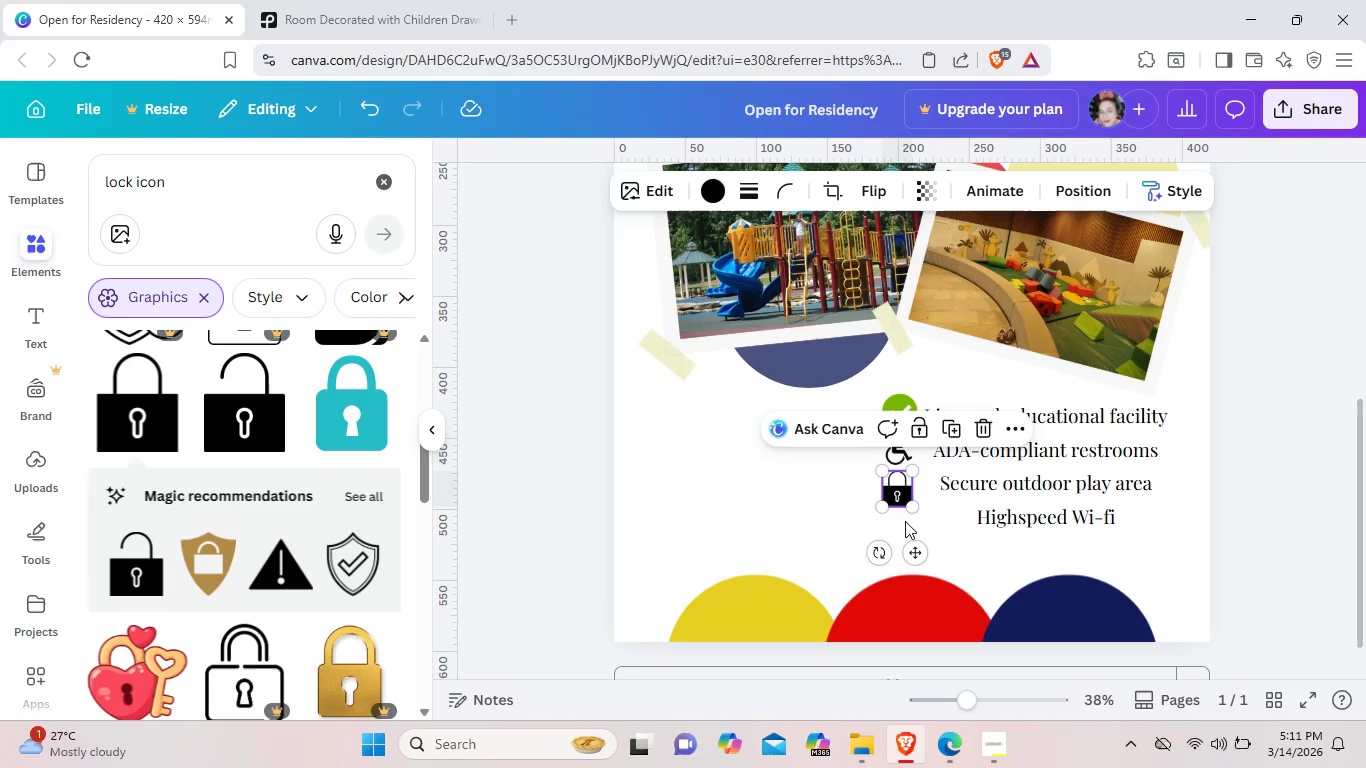 
left_click([830, 518])
 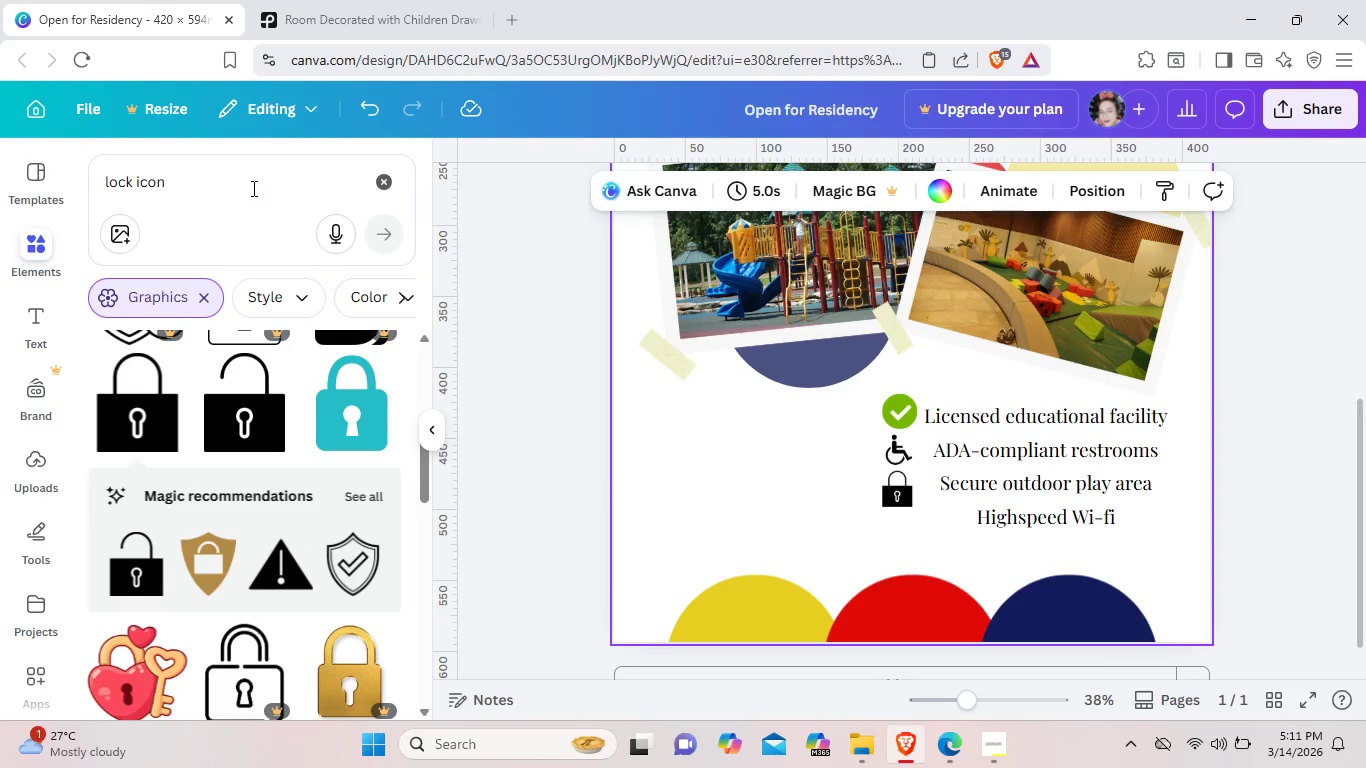 
wait(5.67)
 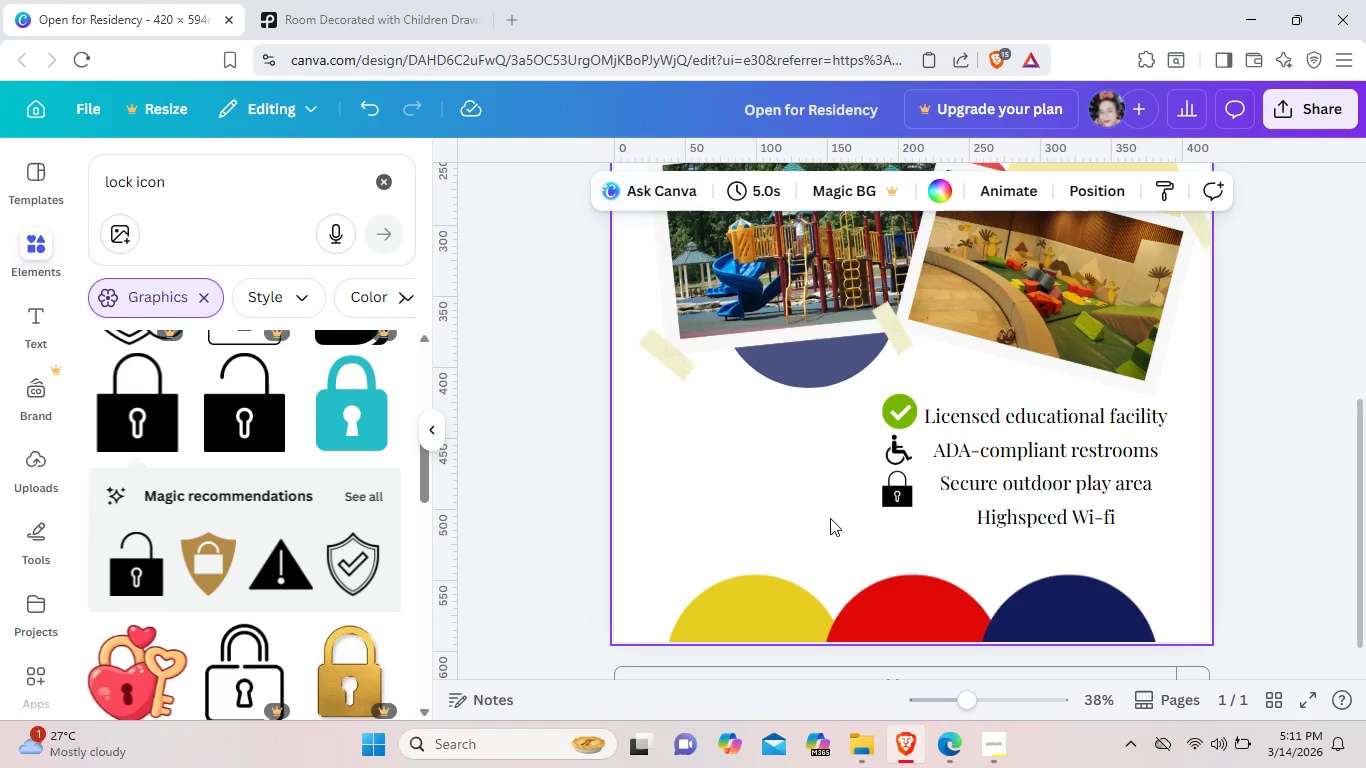 
left_click([252, 188])
 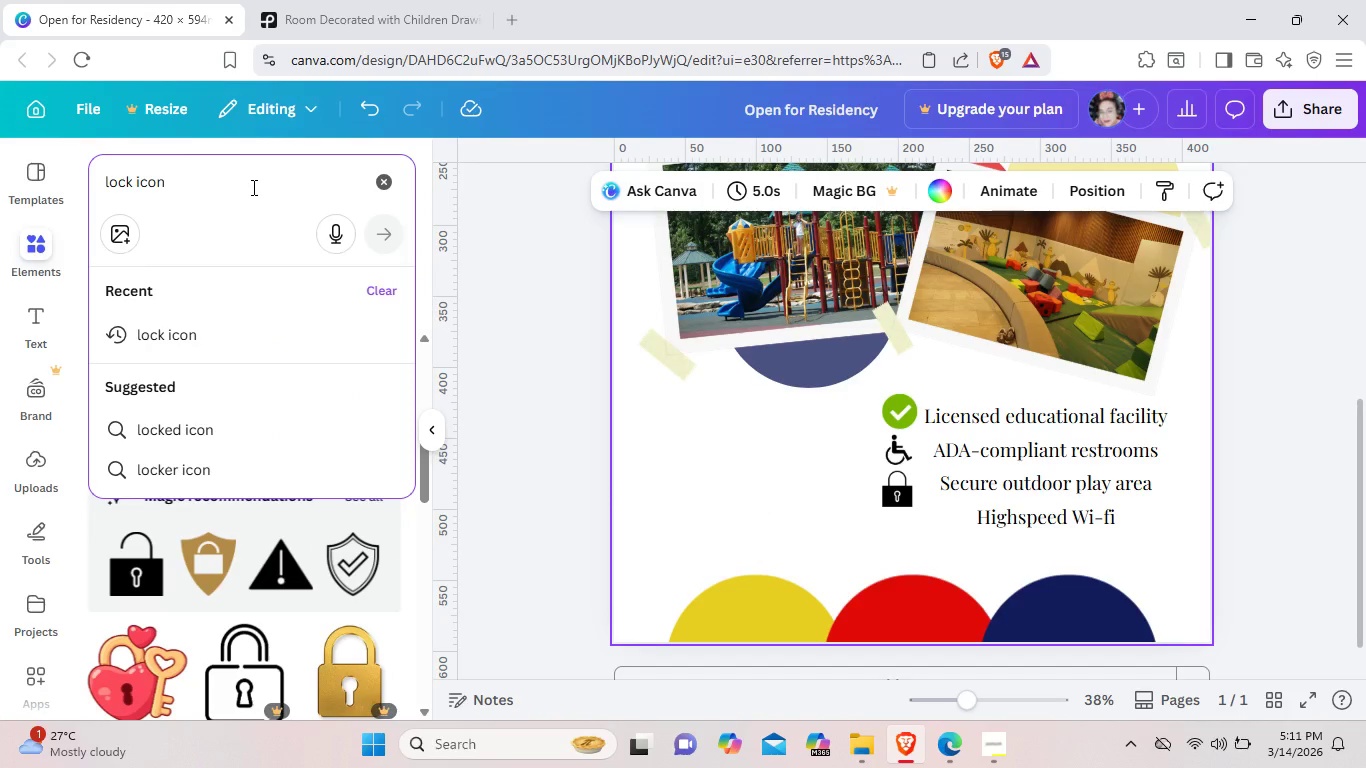 
key(Backspace)
 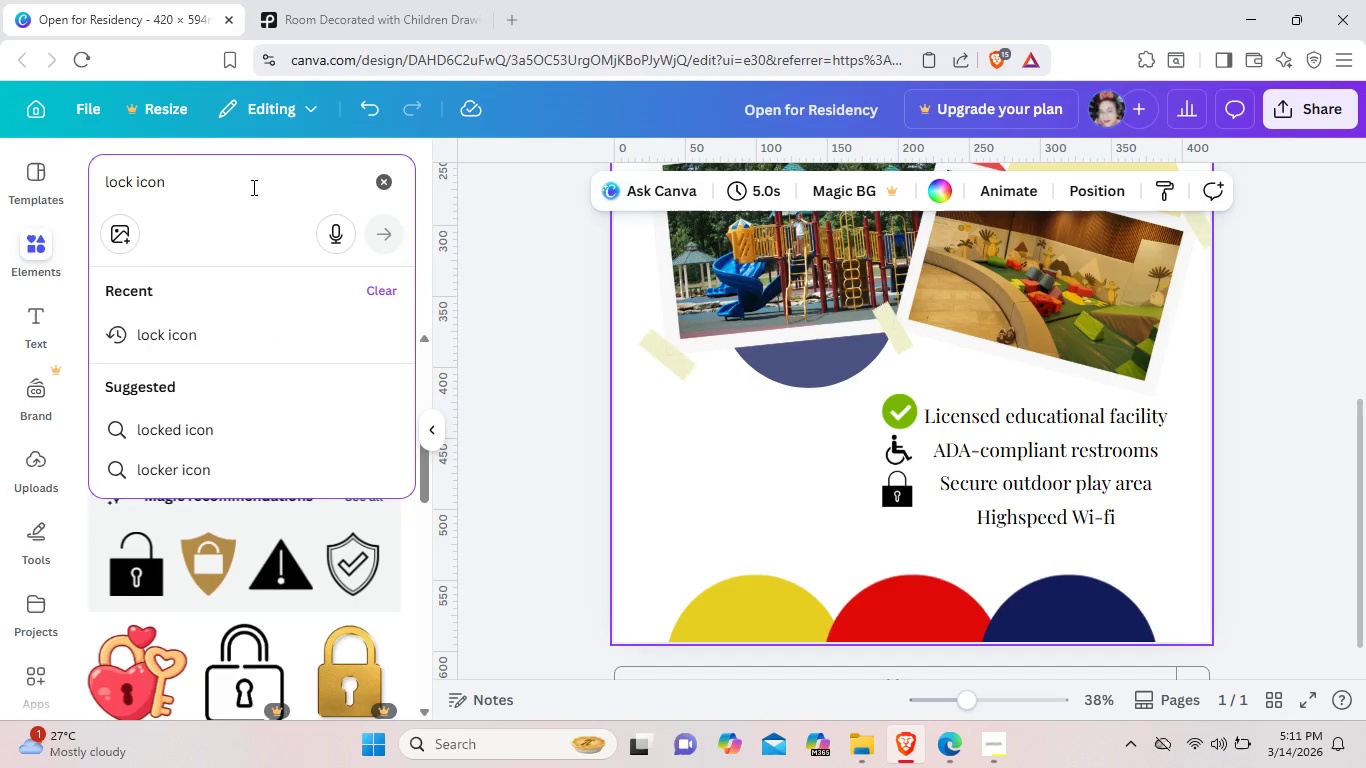 
hold_key(key=Backspace, duration=1.5)
 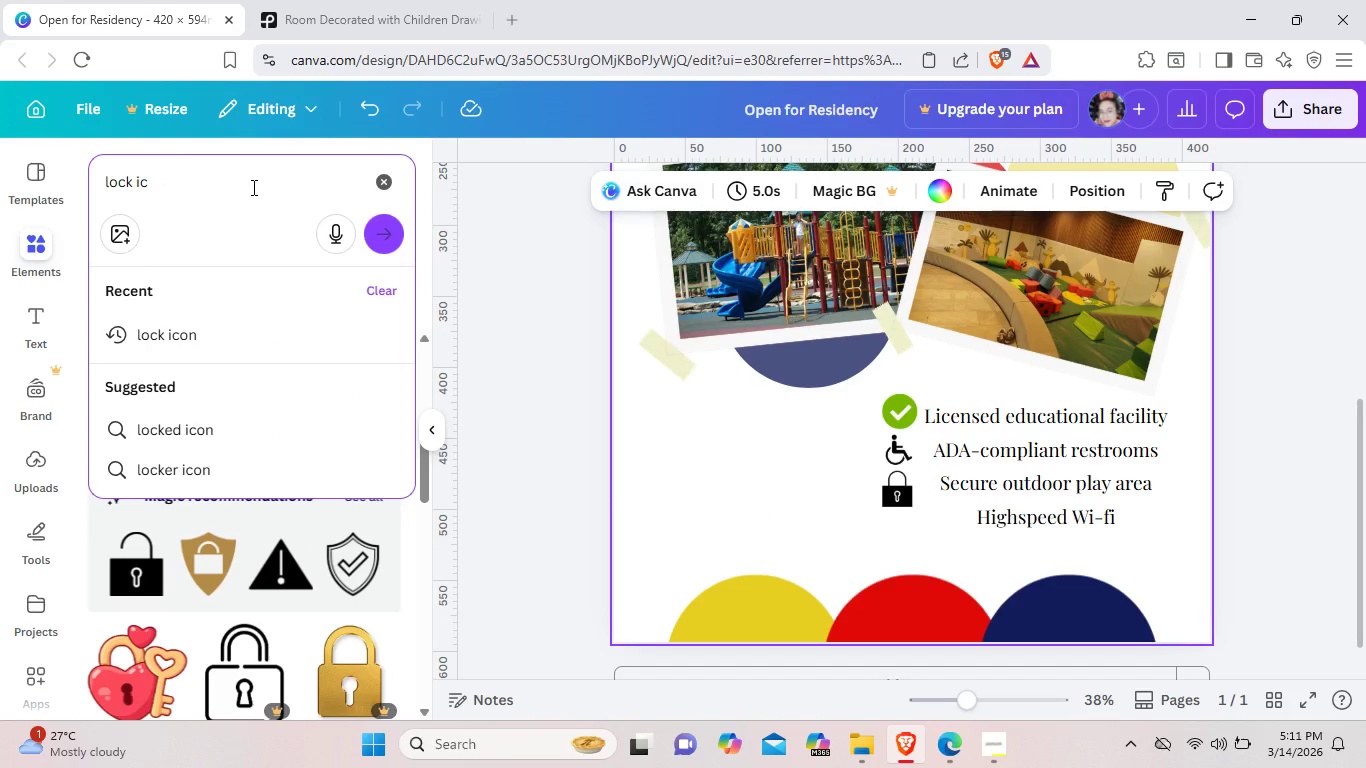 
hold_key(key=Backspace, duration=1.42)
 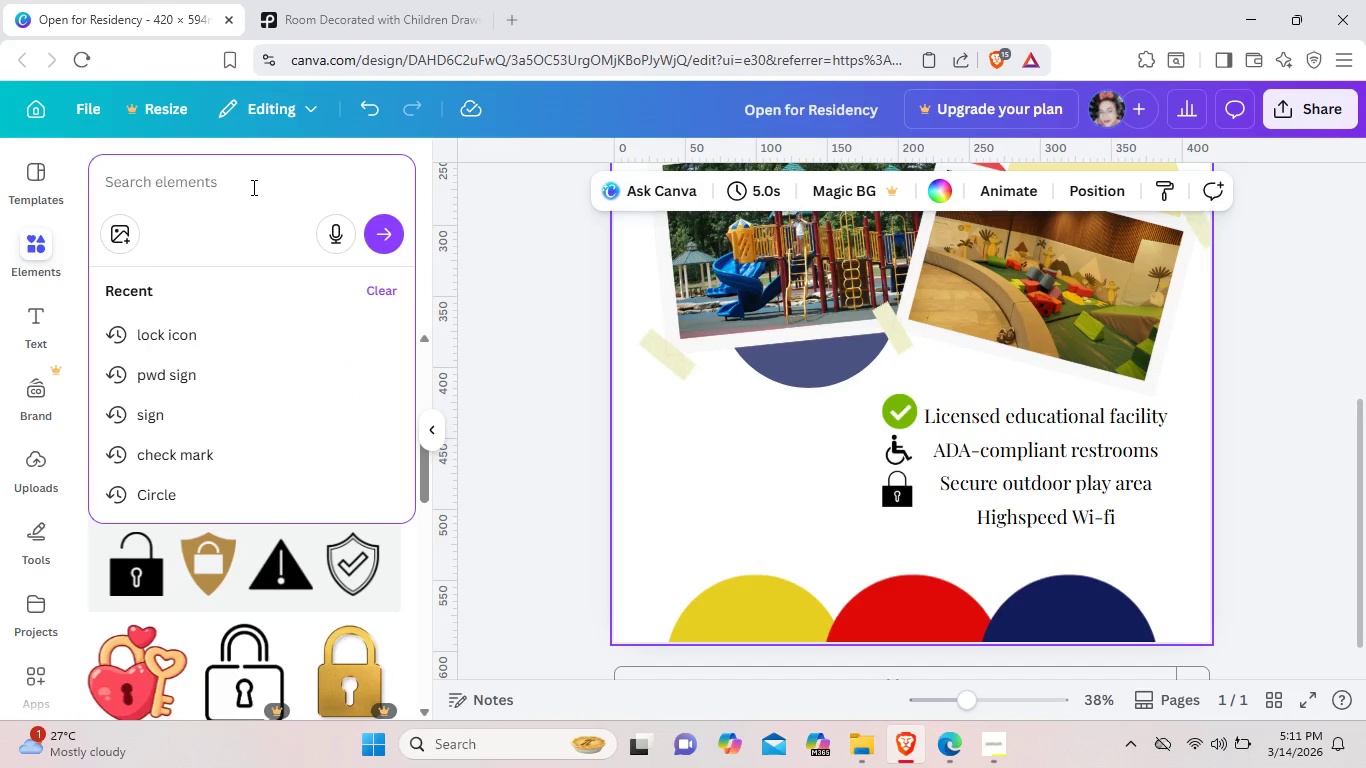 
type(wifi icon)
 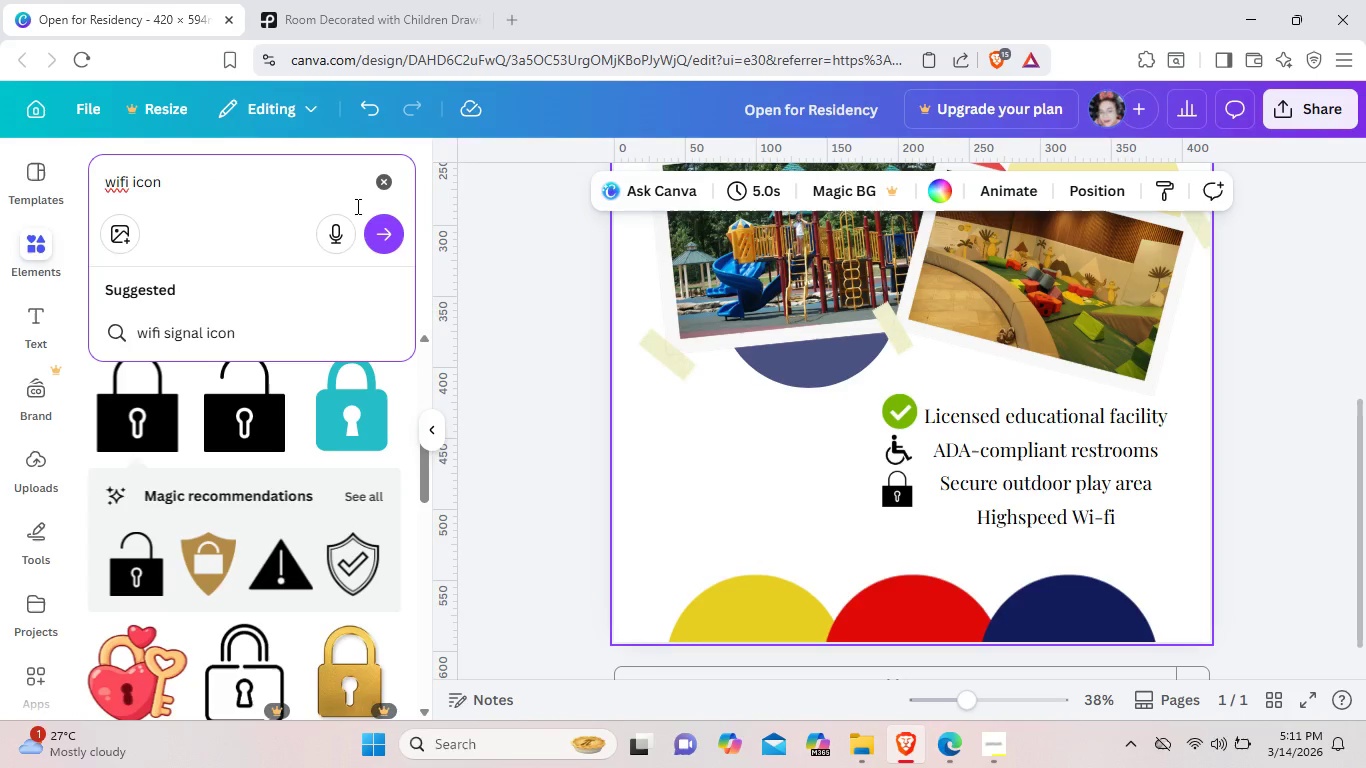 
left_click([379, 235])
 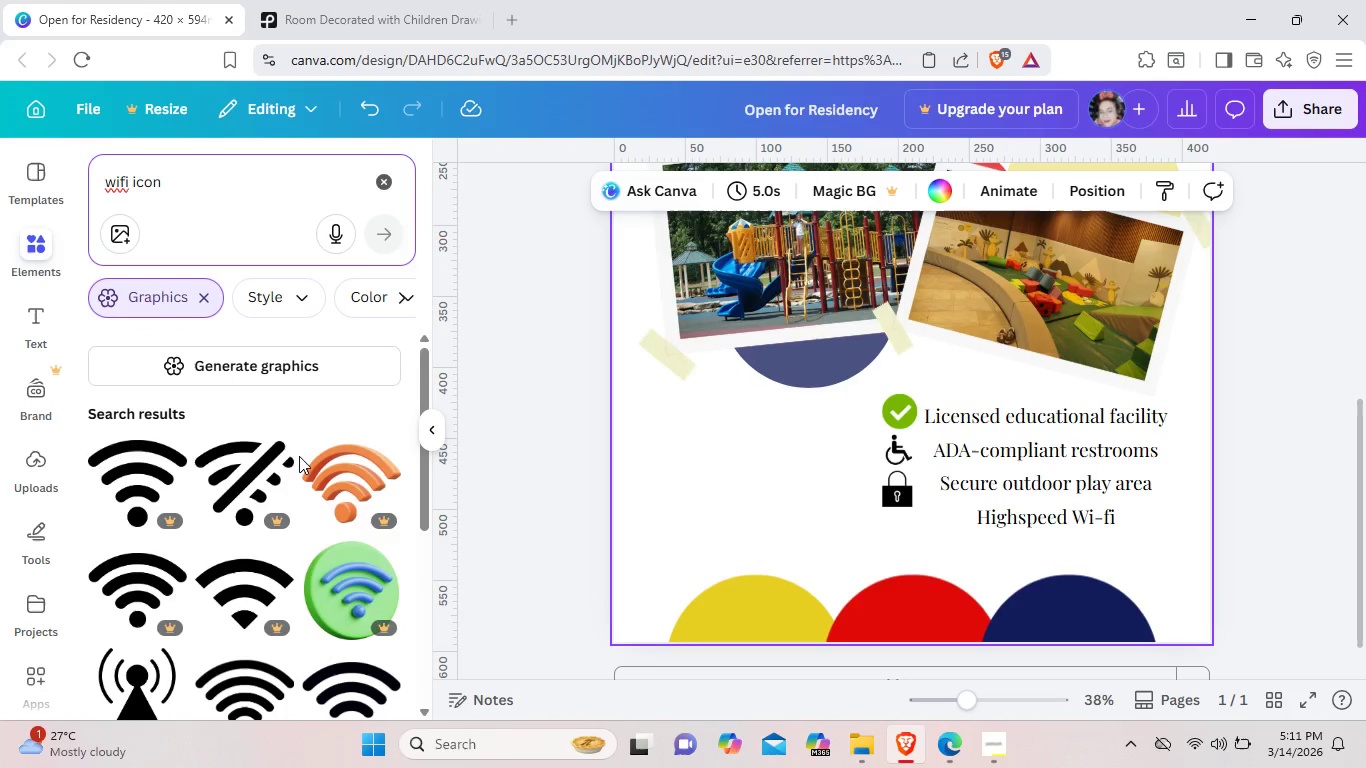 
wait(9.16)
 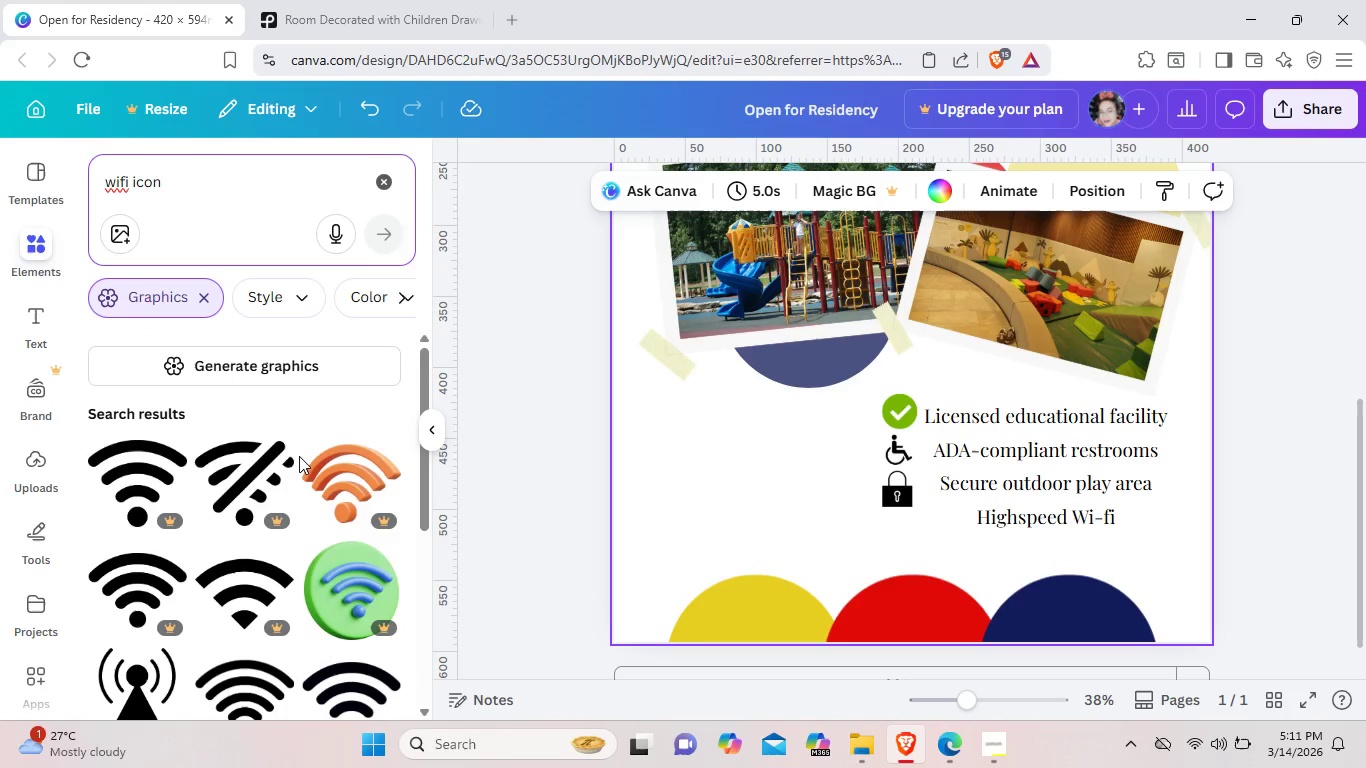 
scroll: coordinate [299, 456], scroll_direction: down, amount: 3.0
 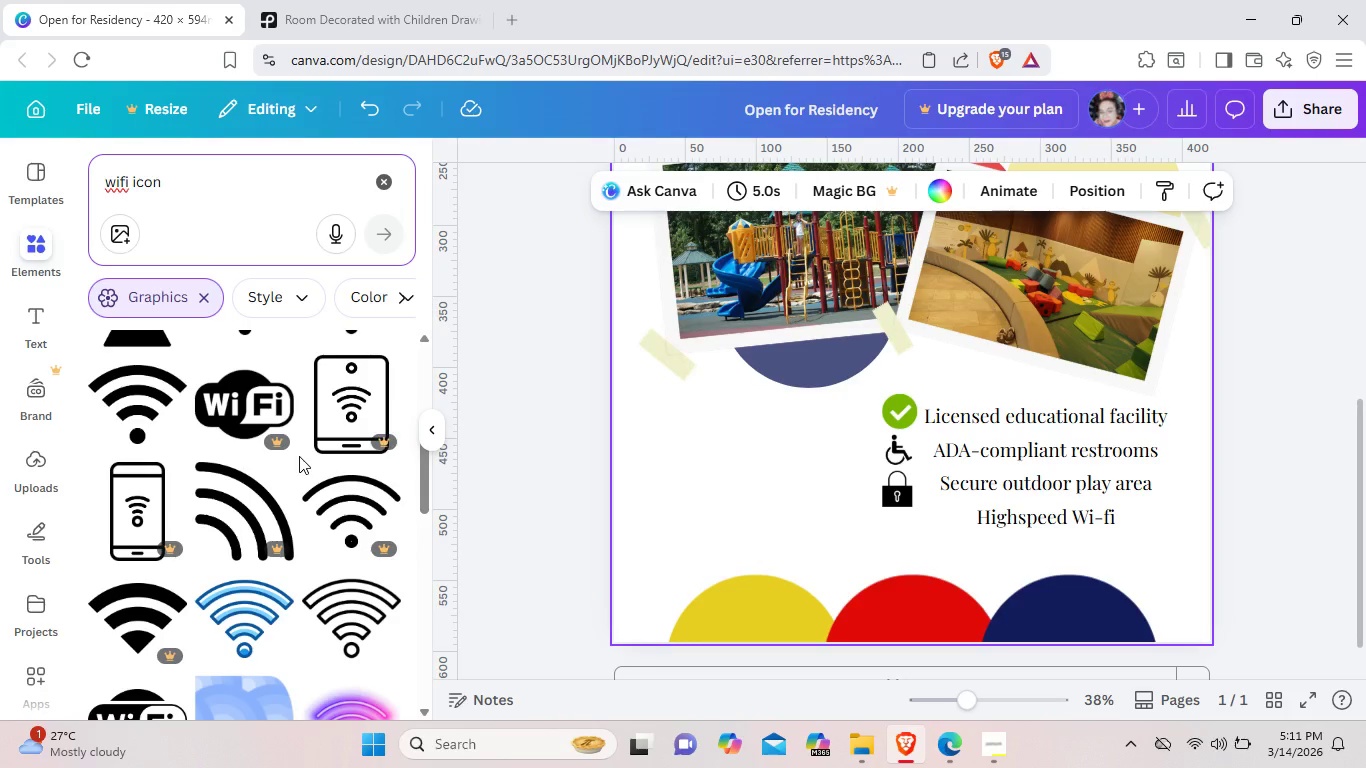 
wait(14.05)
 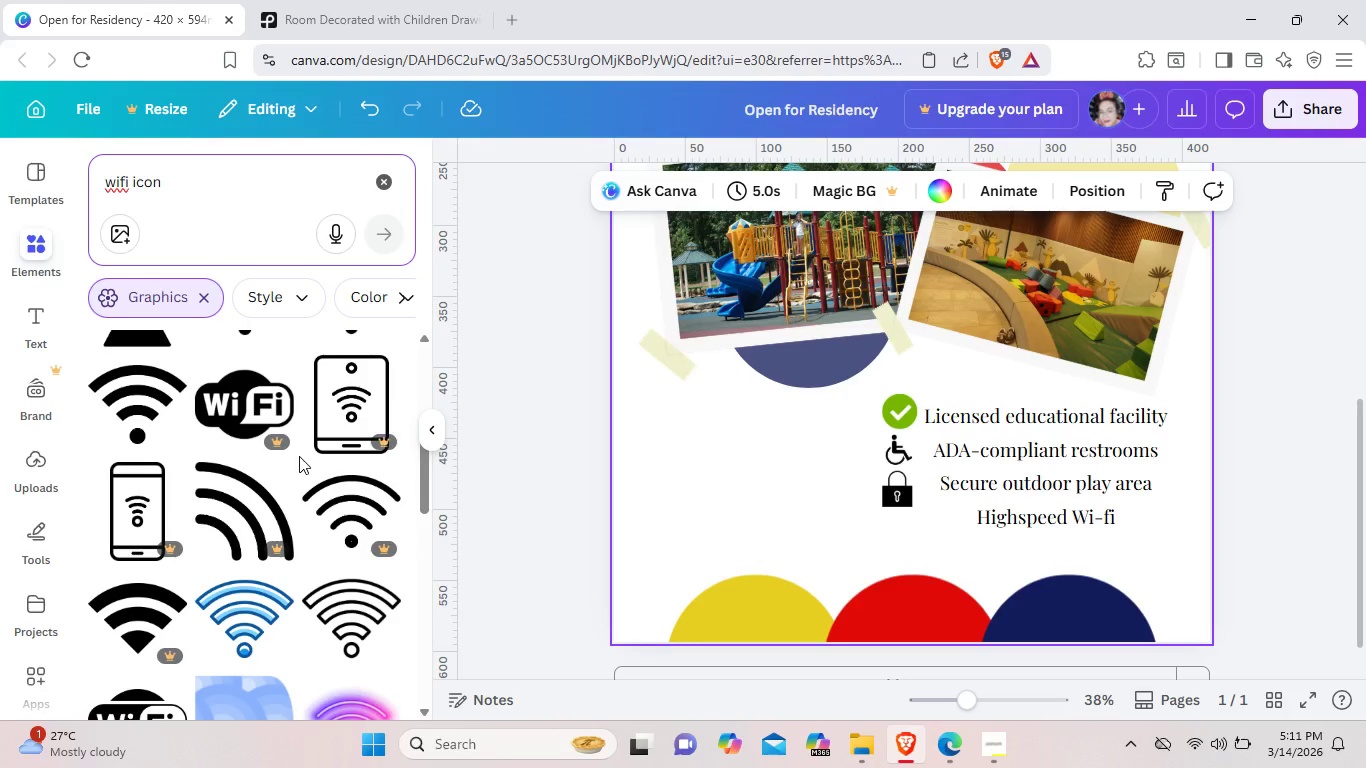 
scroll: coordinate [297, 486], scroll_direction: down, amount: 5.0
 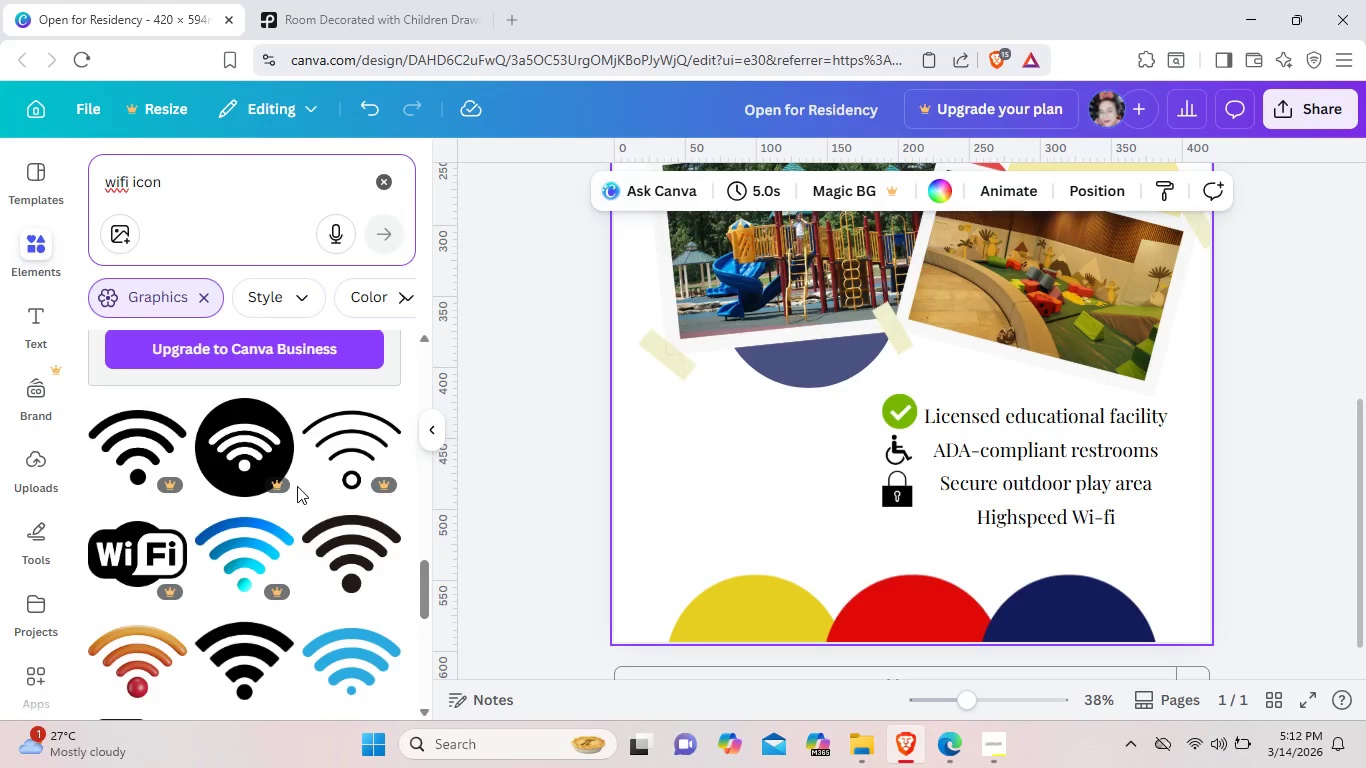 
wait(8.62)
 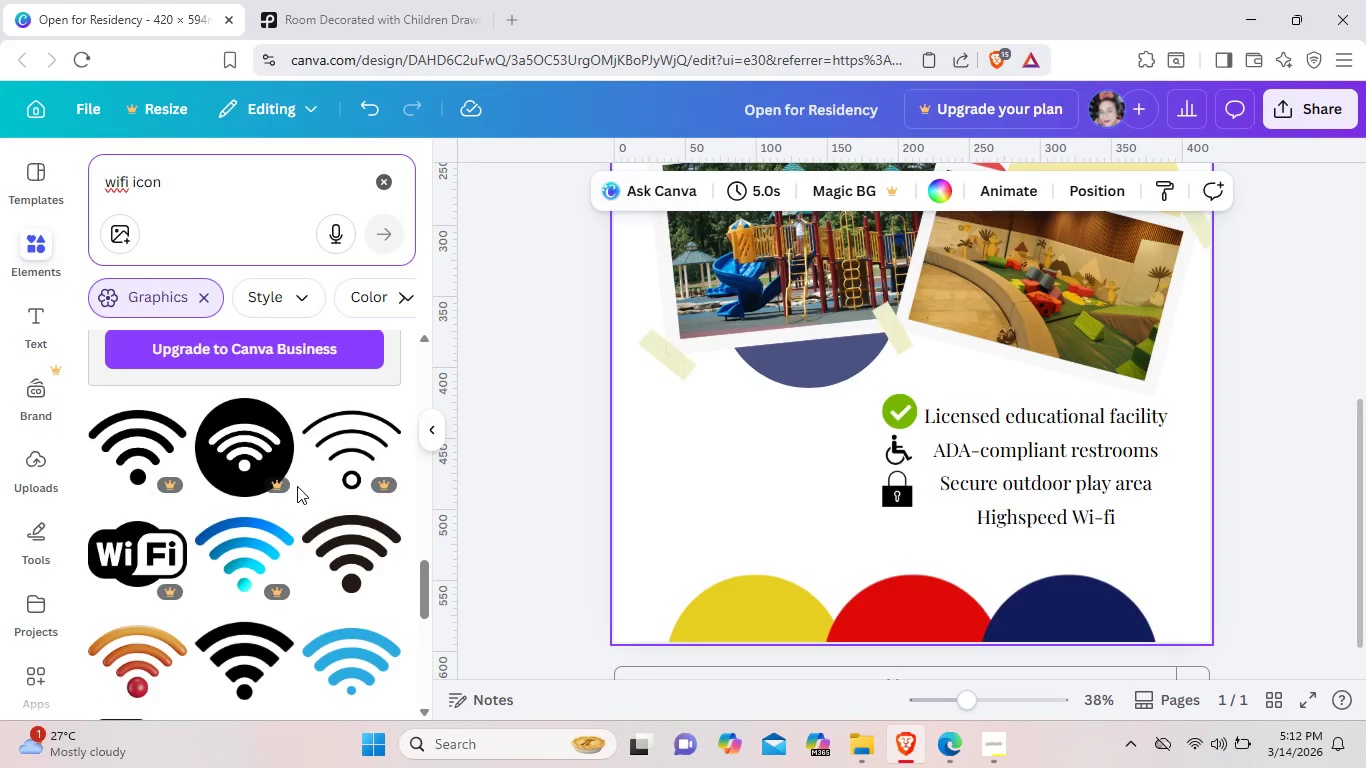 
scroll: coordinate [297, 486], scroll_direction: down, amount: 1.0
 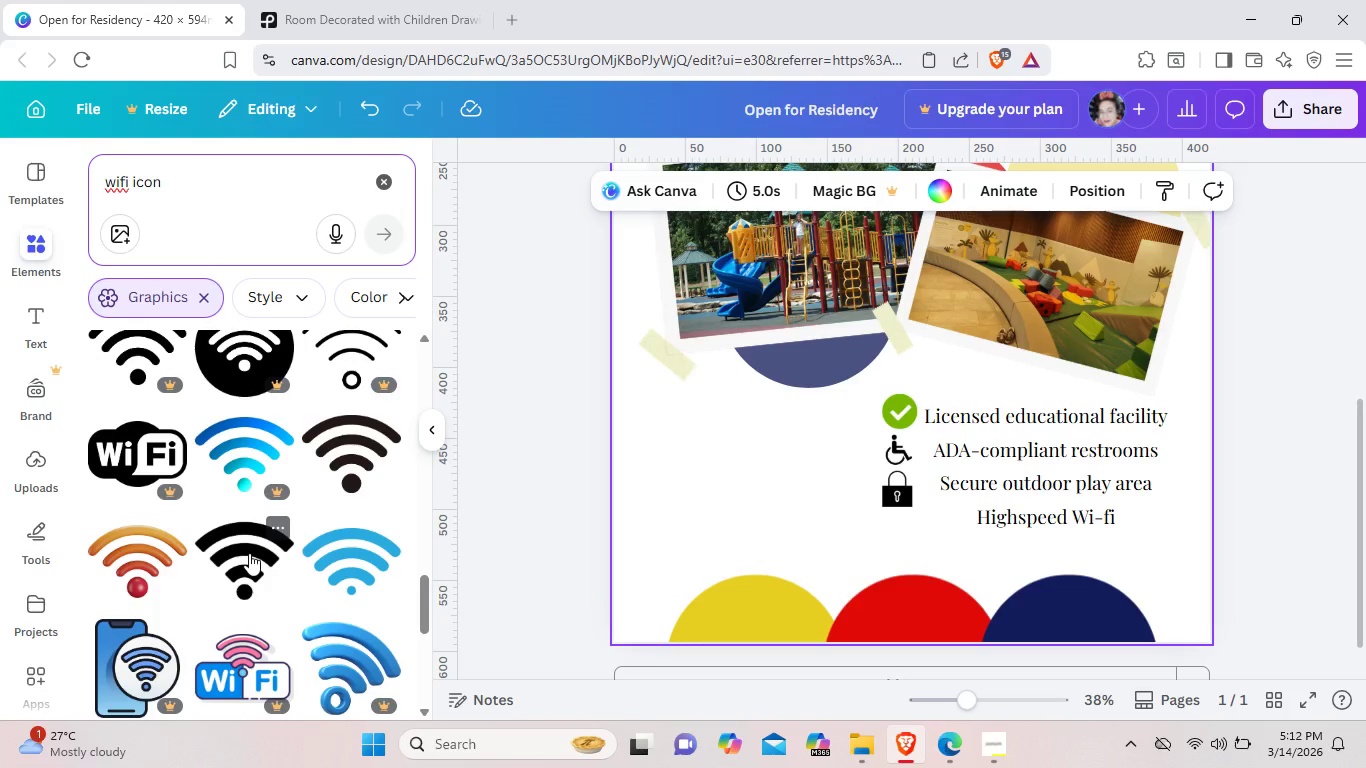 
left_click([249, 553])
 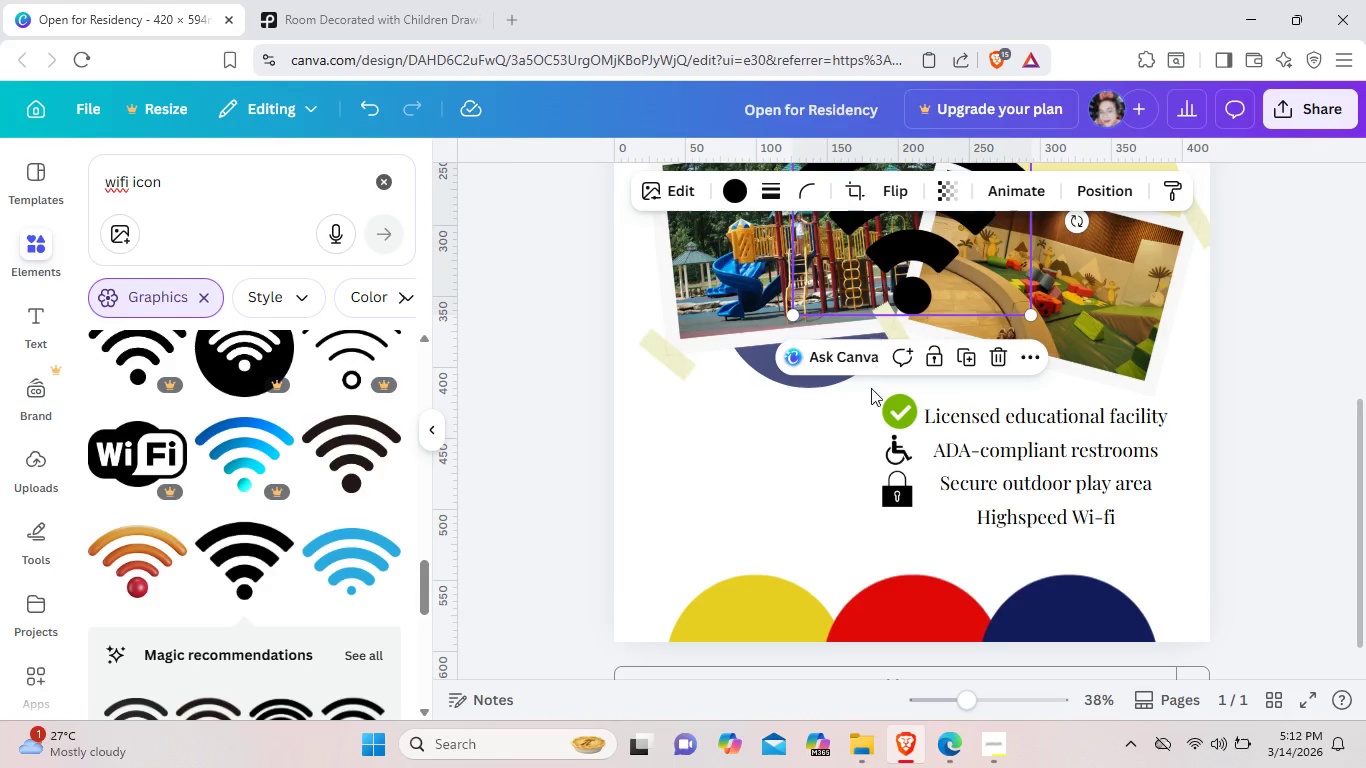 
left_click_drag(start_coordinate=[922, 272], to_coordinate=[802, 532])
 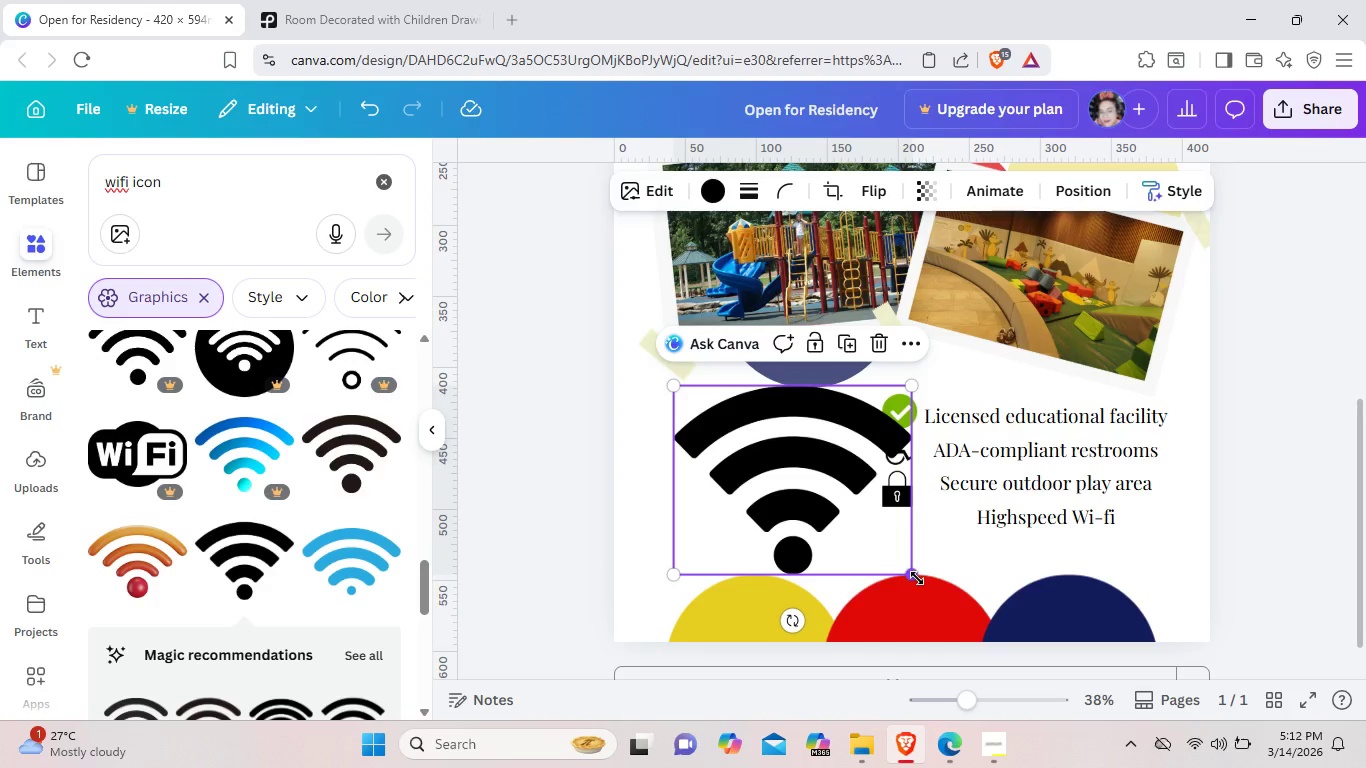 
left_click_drag(start_coordinate=[918, 579], to_coordinate=[802, 481])
 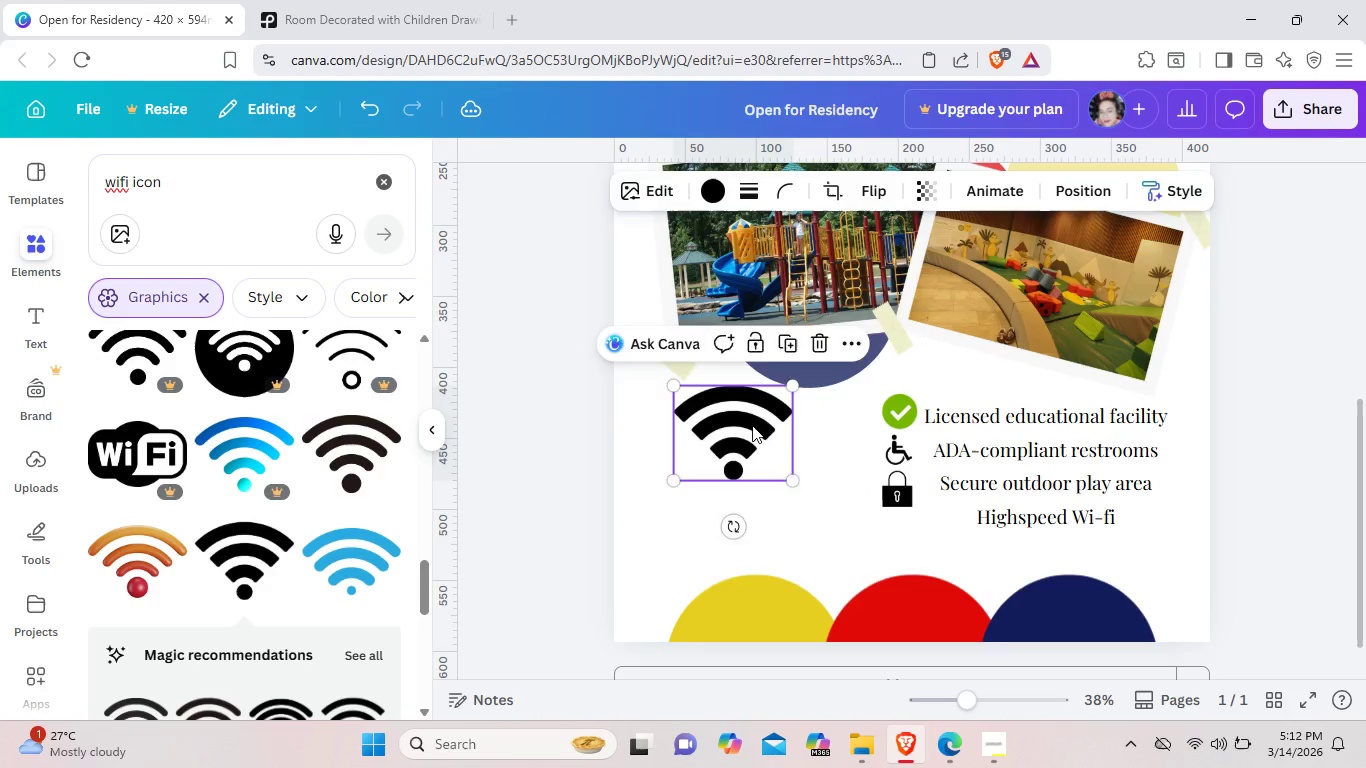 
left_click_drag(start_coordinate=[743, 418], to_coordinate=[780, 463])
 